 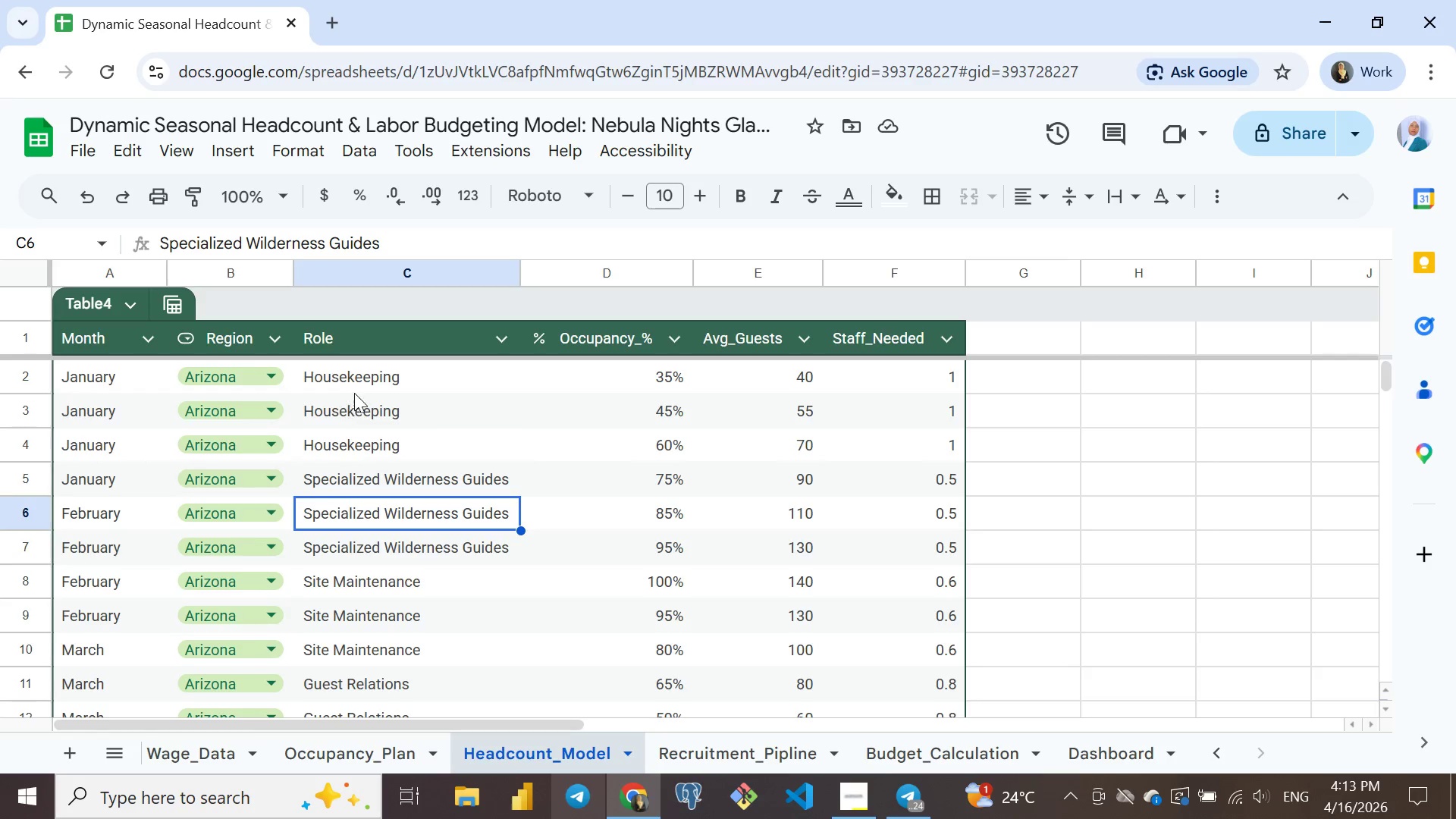 
left_click([358, 393])
 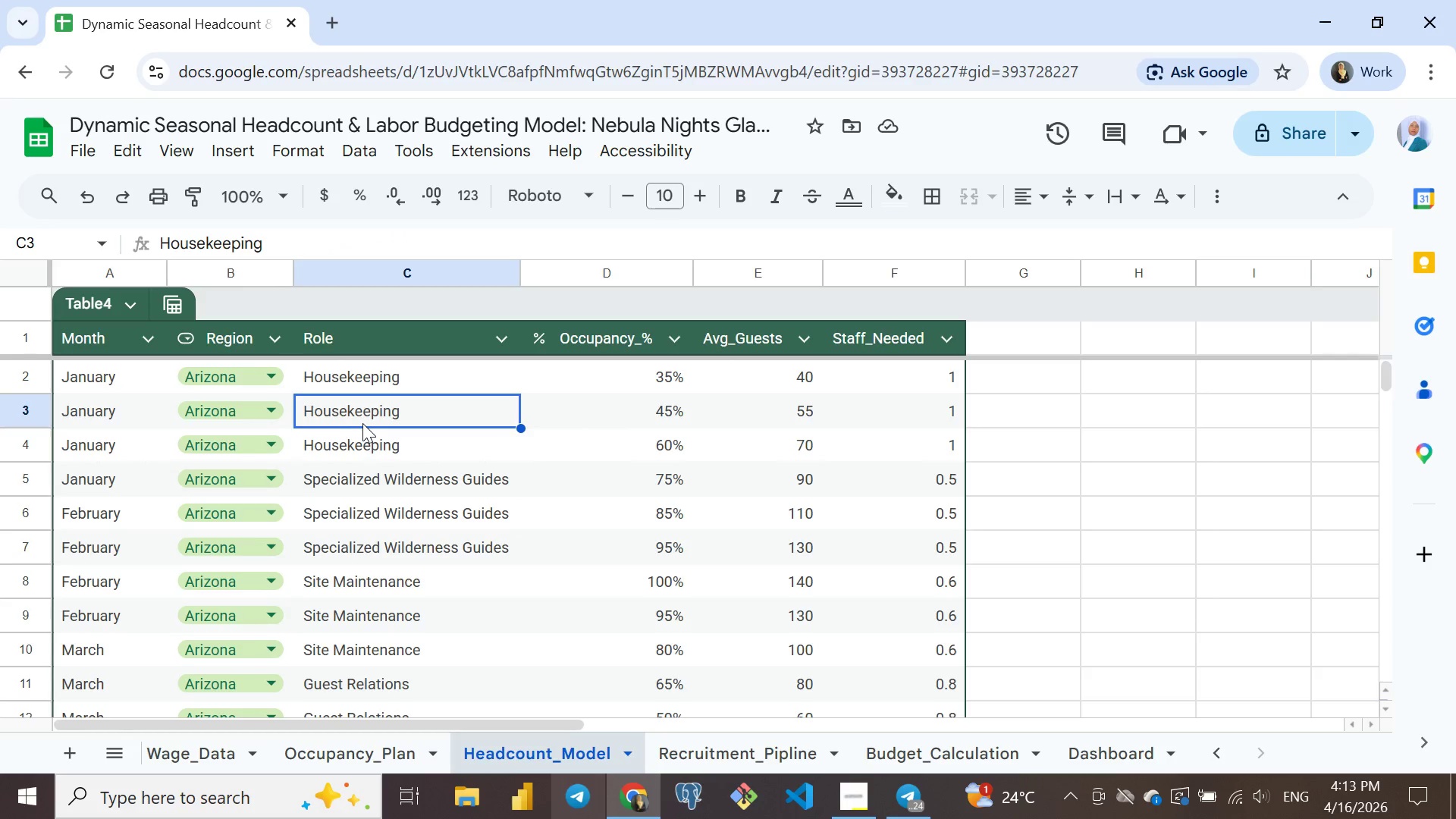 
left_click([362, 423])
 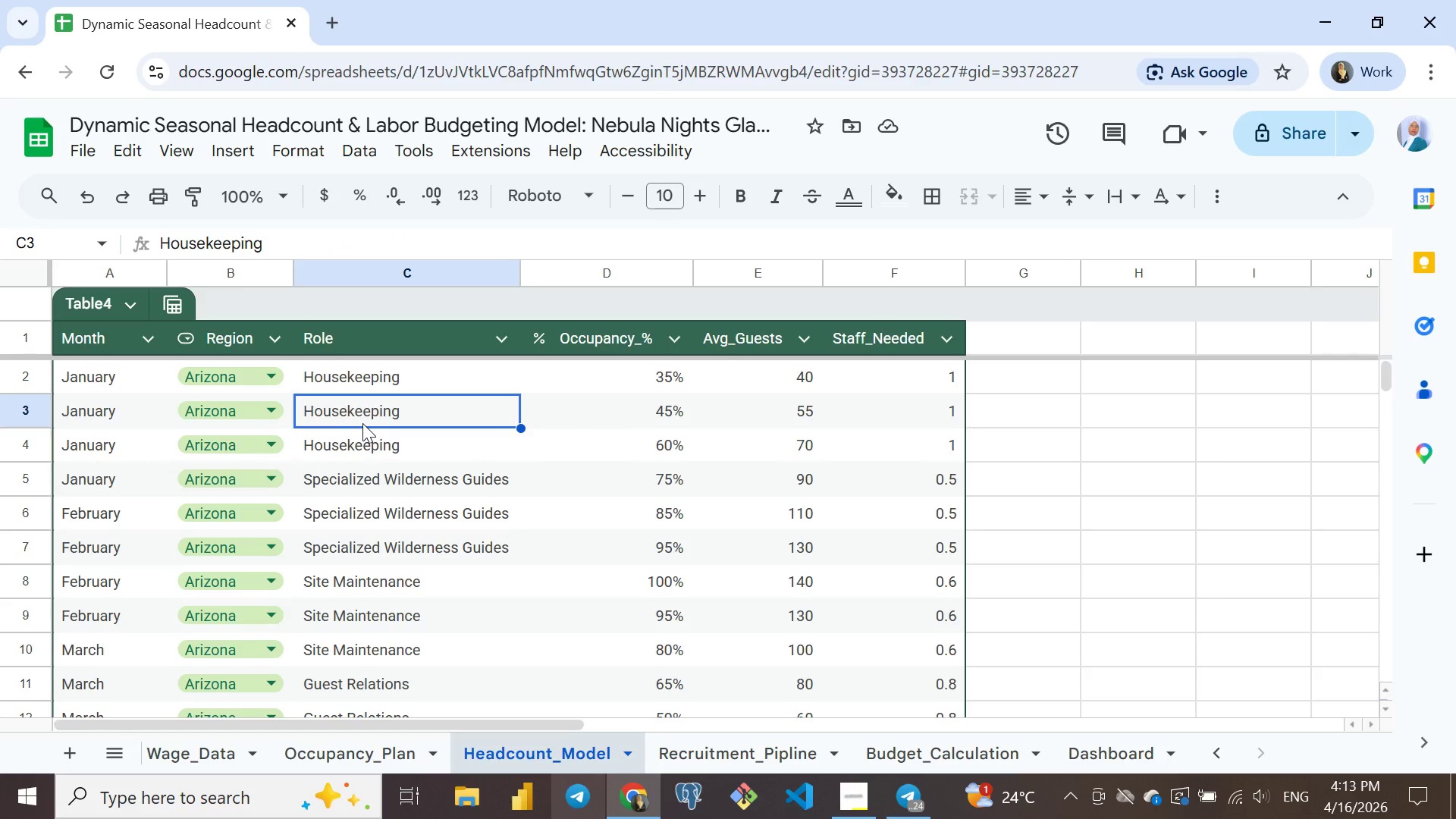 
wait(11.97)
 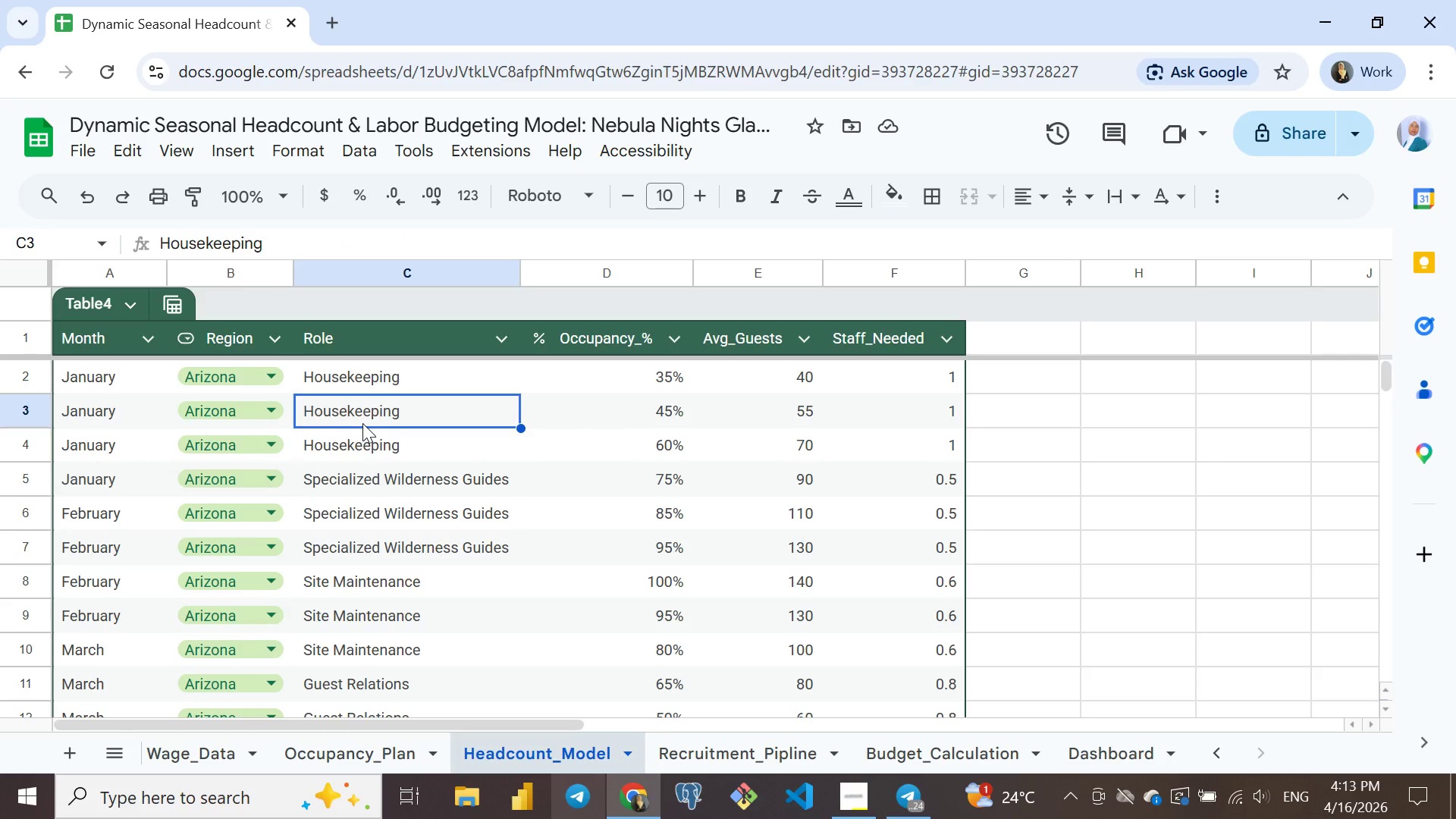 
left_click([598, 403])
 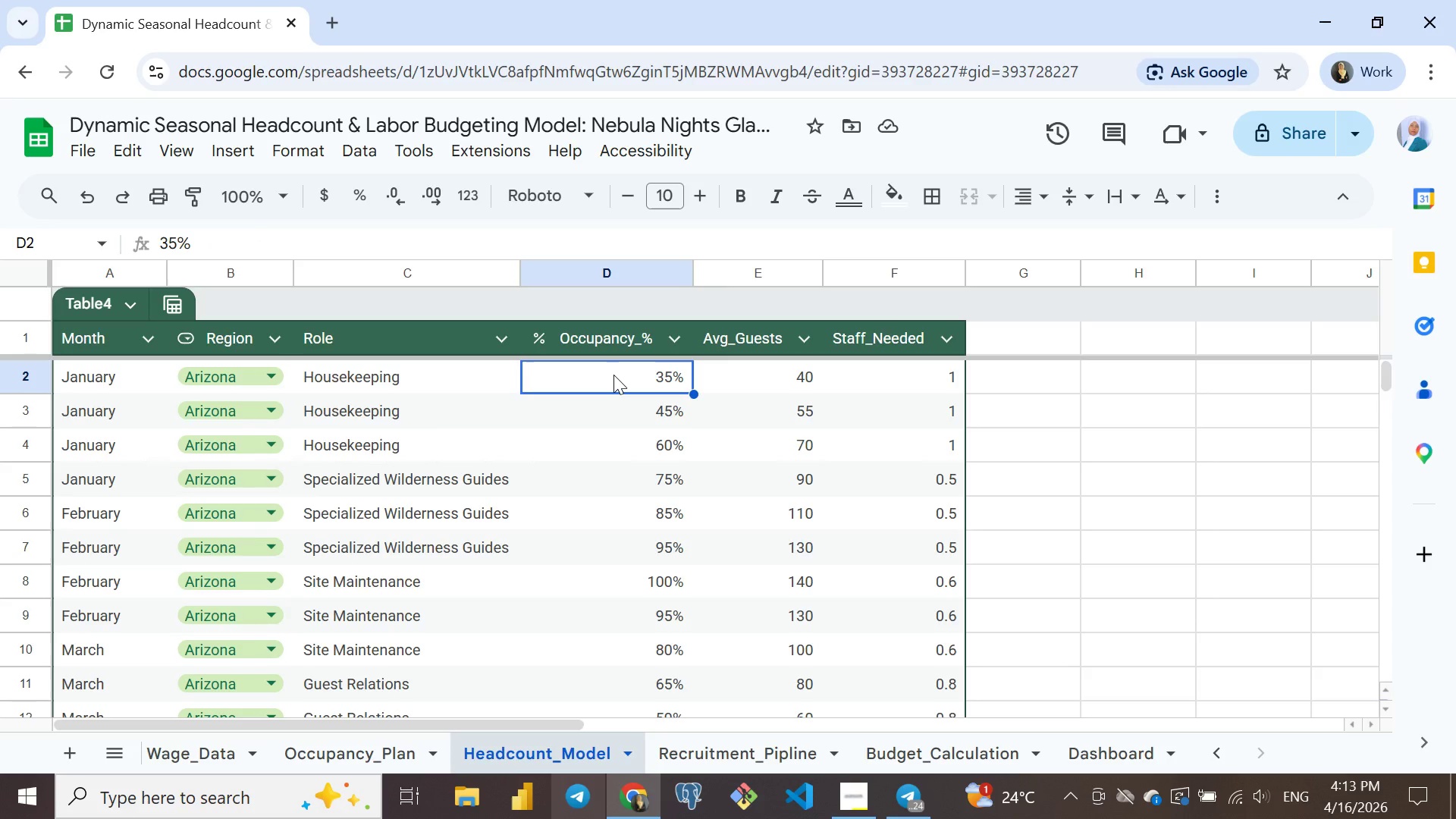 
left_click([613, 375])
 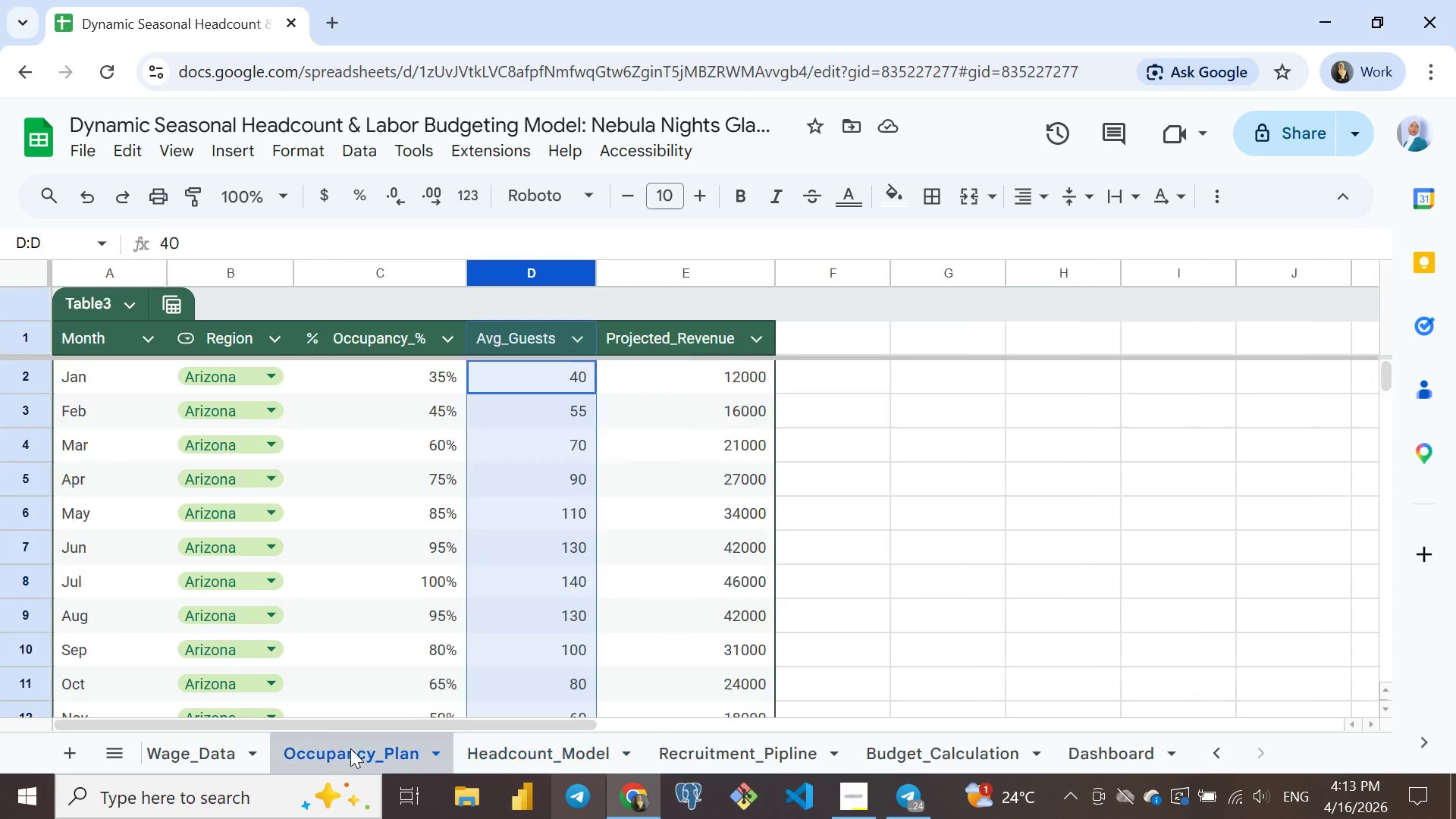 
left_click([350, 748])
 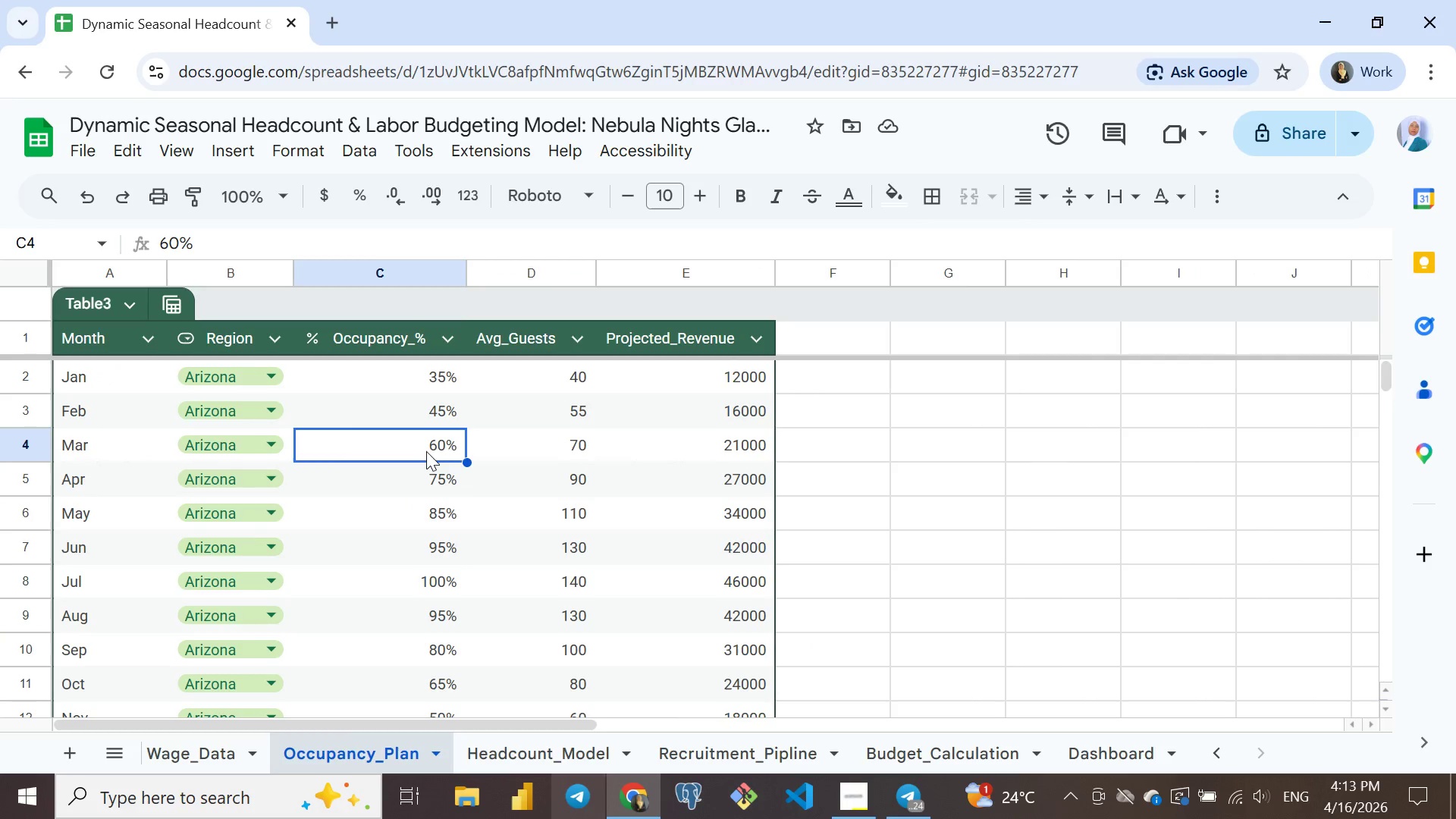 
left_click([426, 451])
 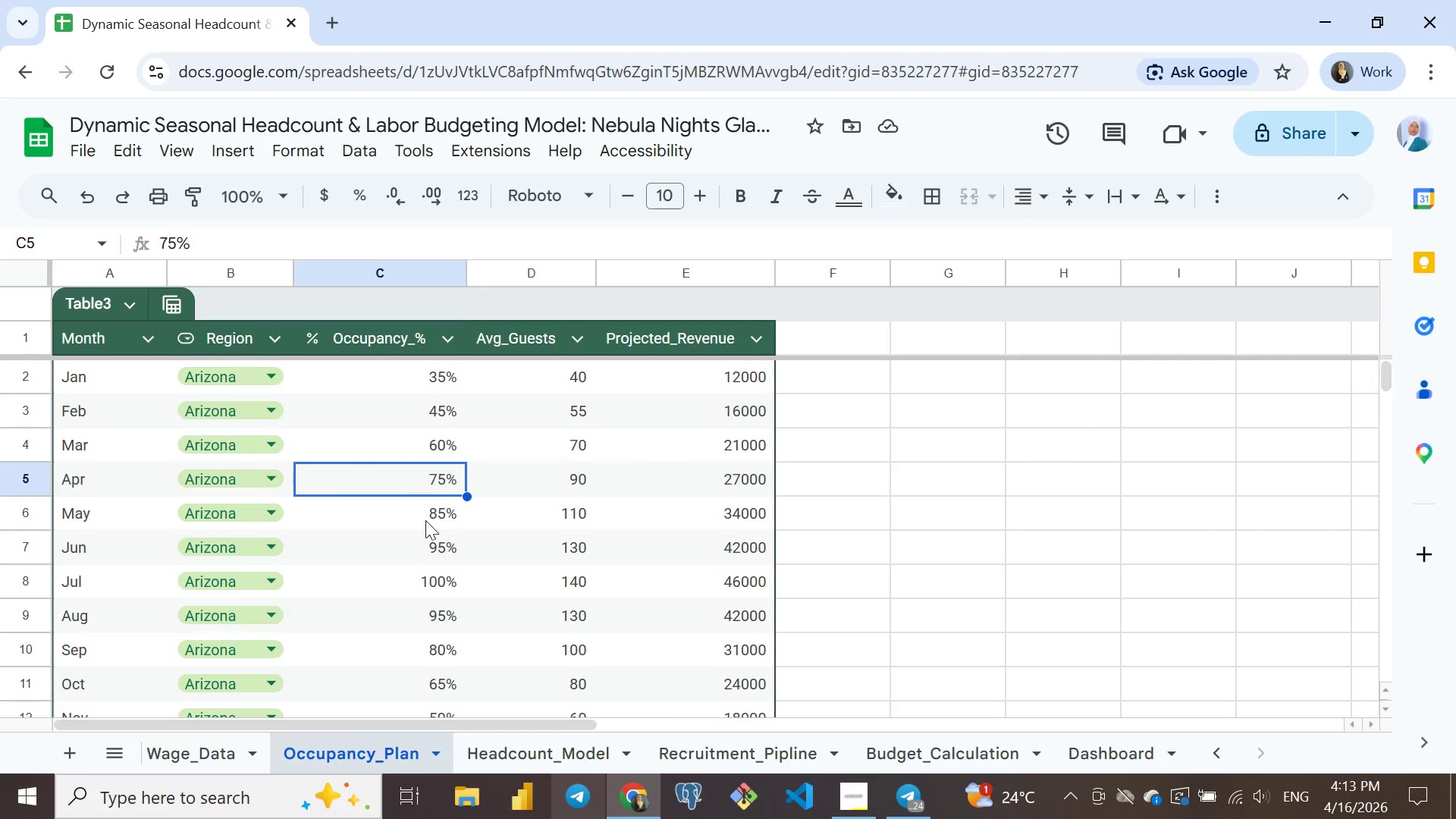 
left_click([425, 495])
 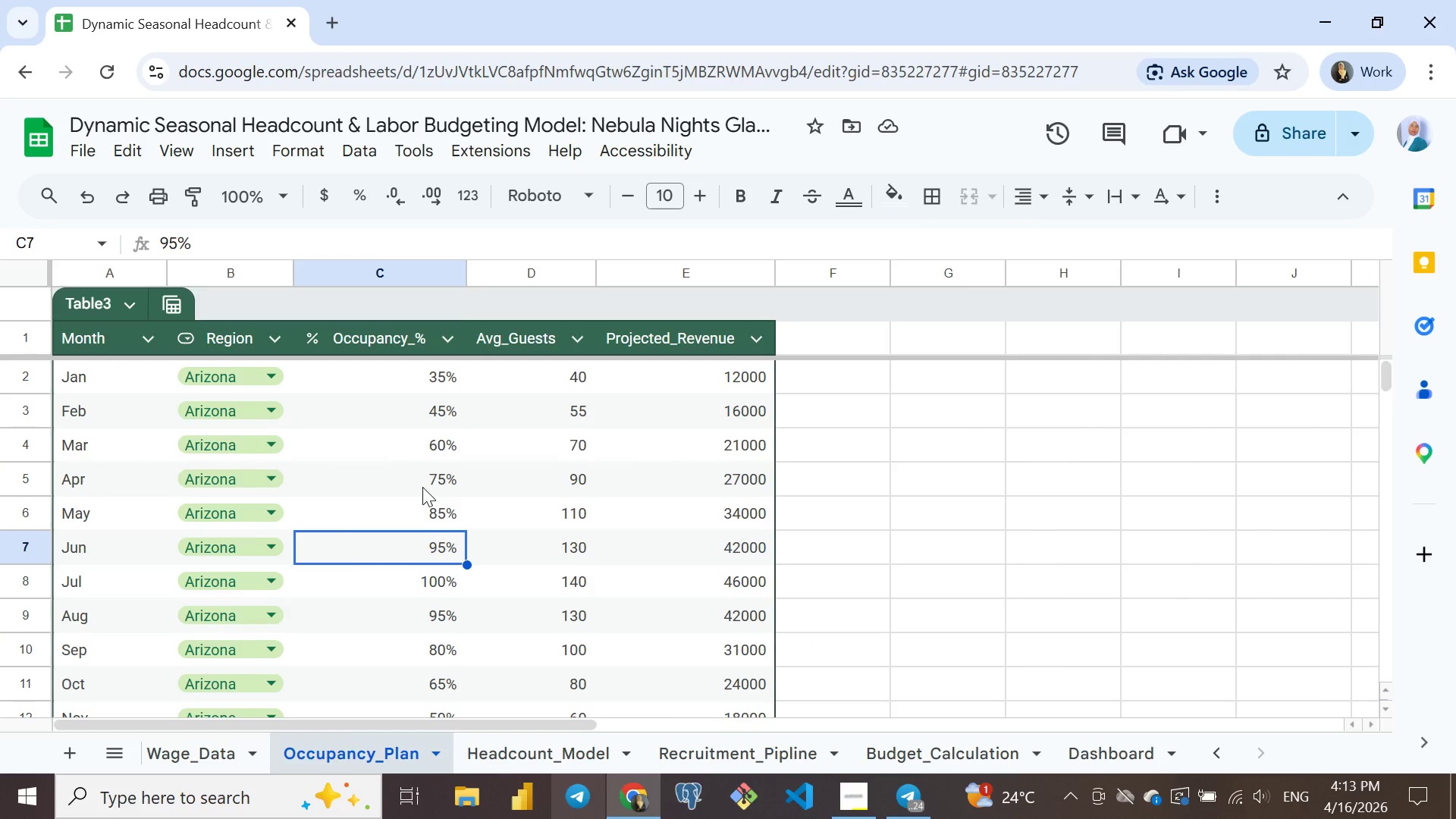 
left_click([428, 540])
 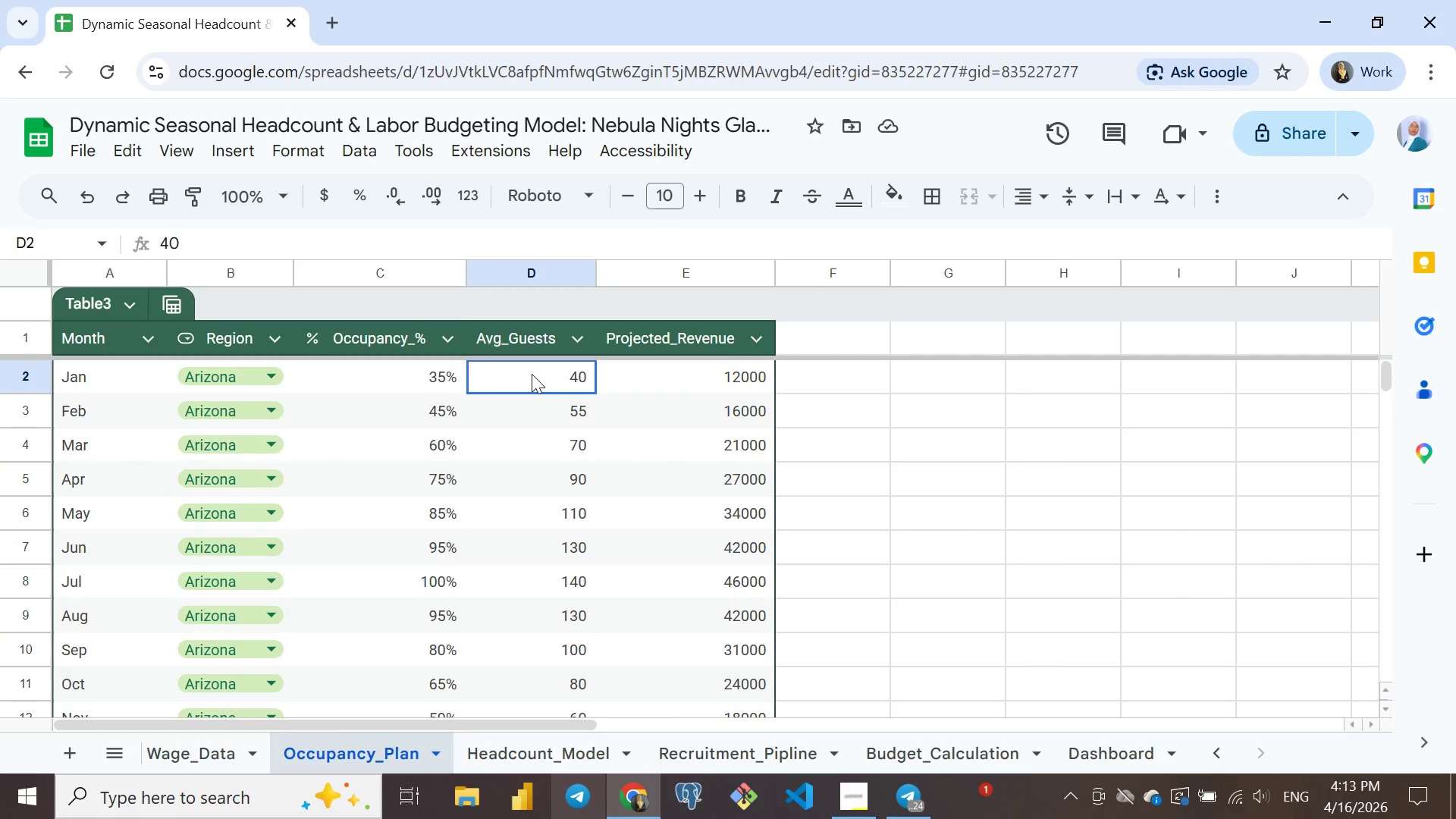 
left_click([532, 374])
 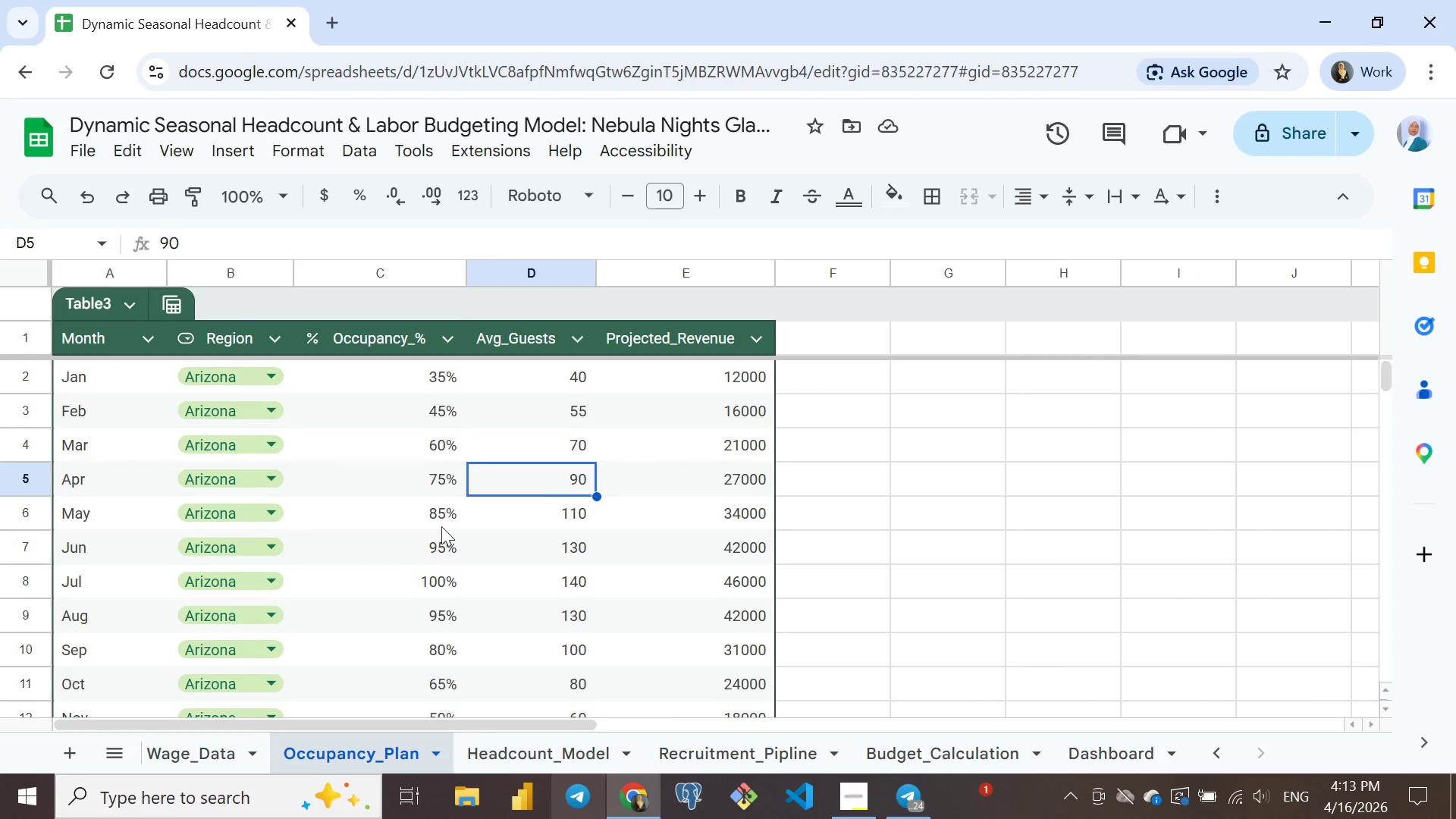 
left_click([536, 479])
 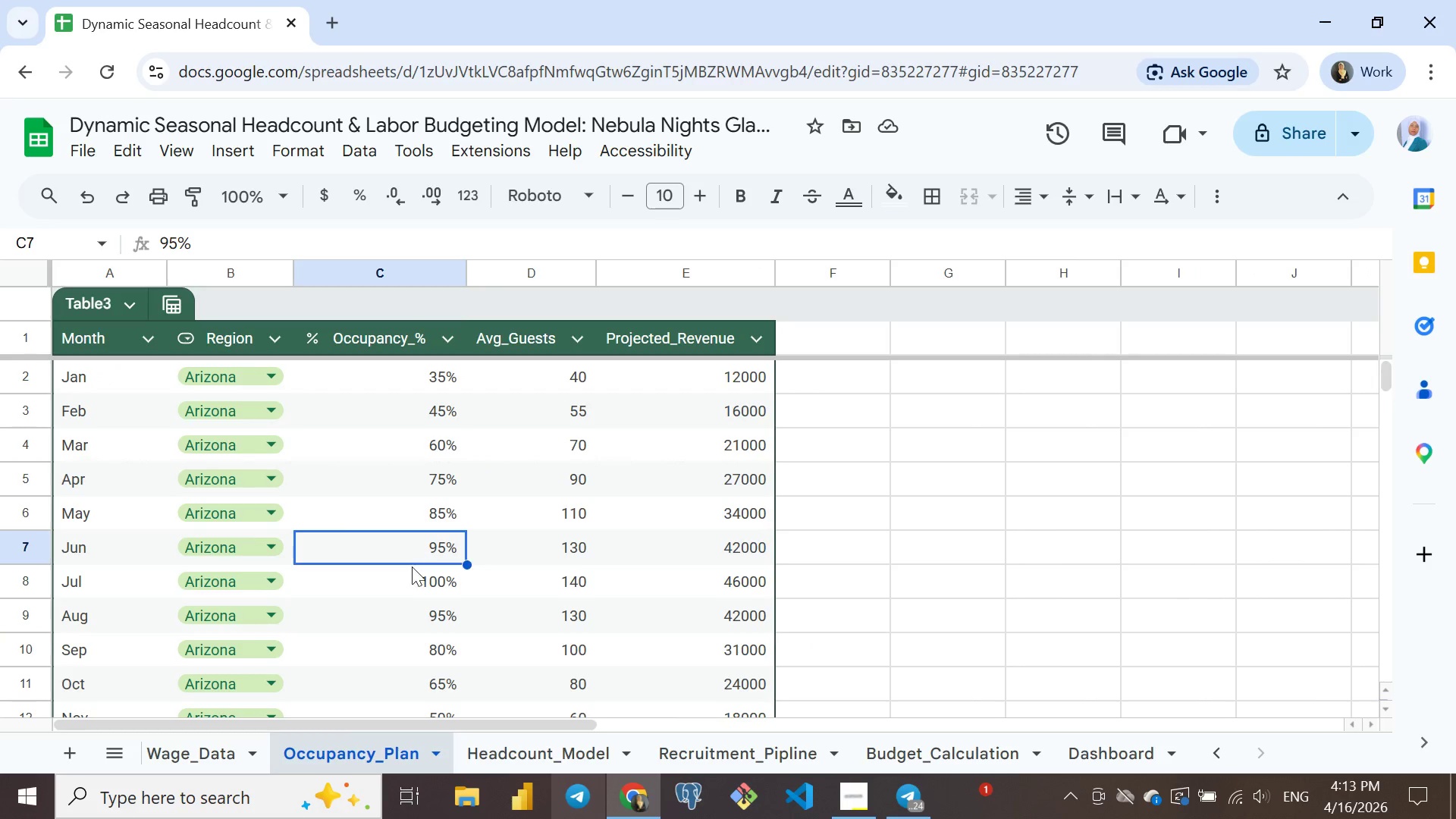 
left_click([410, 547])
 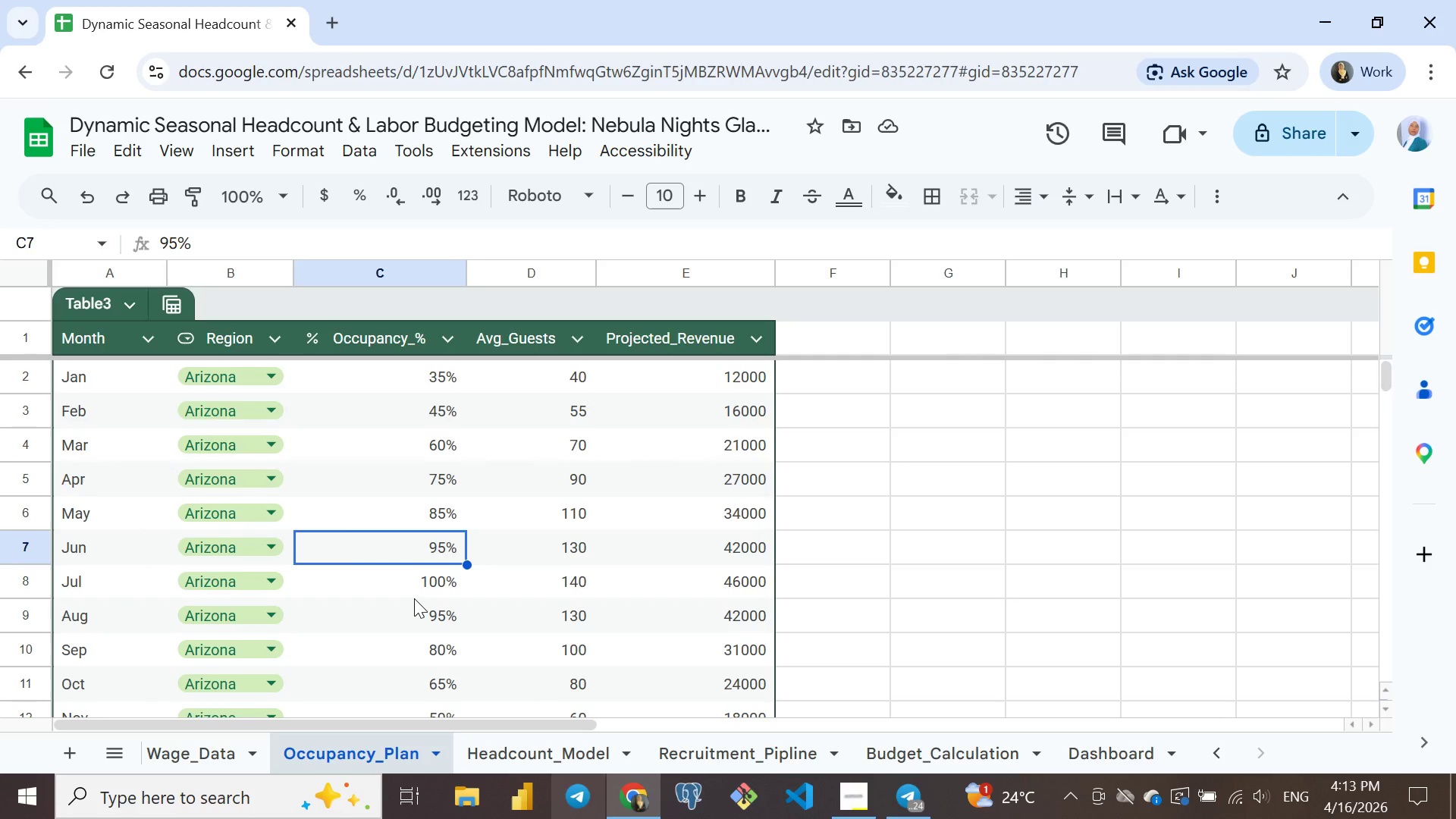 
wait(9.86)
 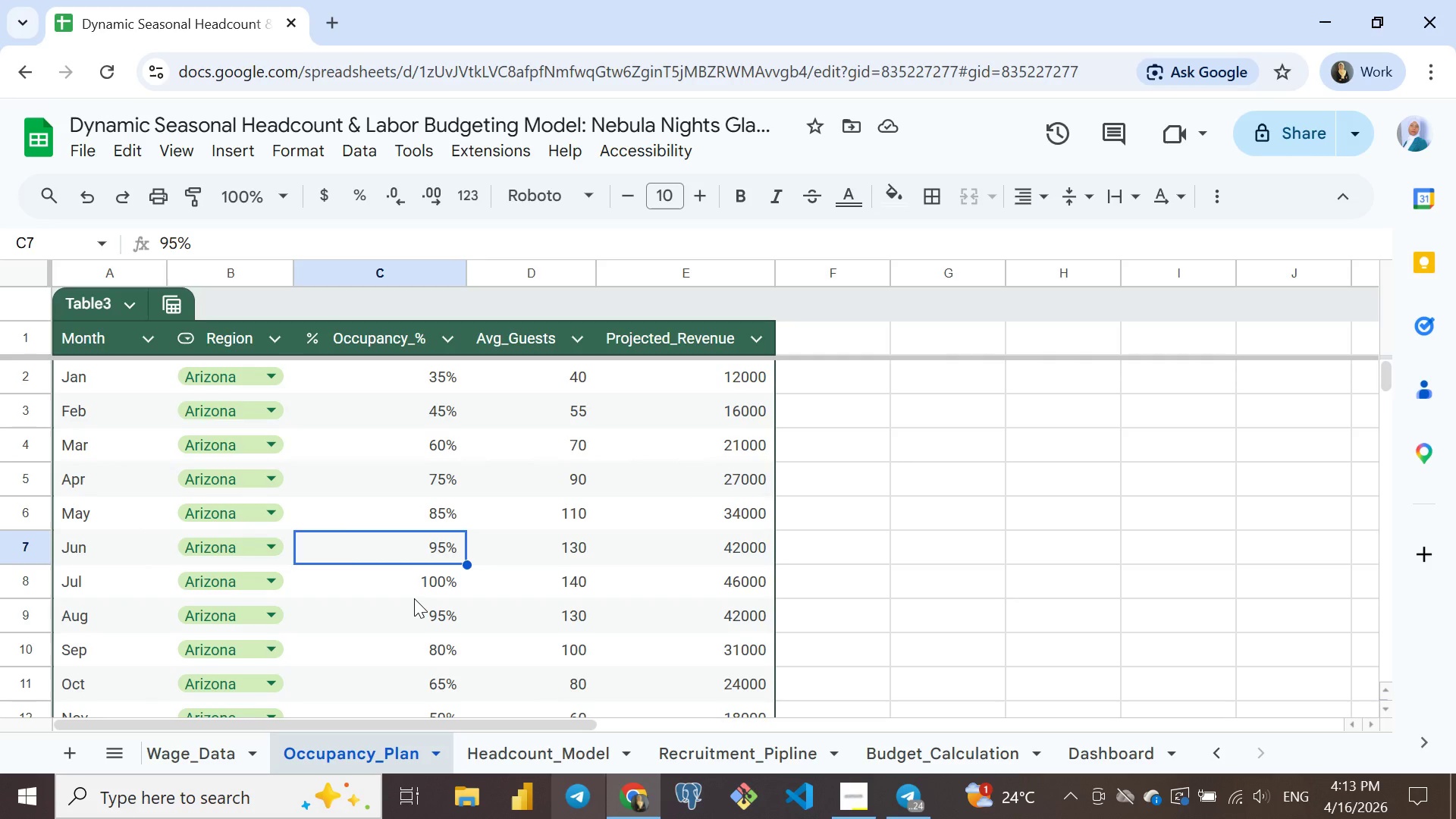 
left_click([418, 378])
 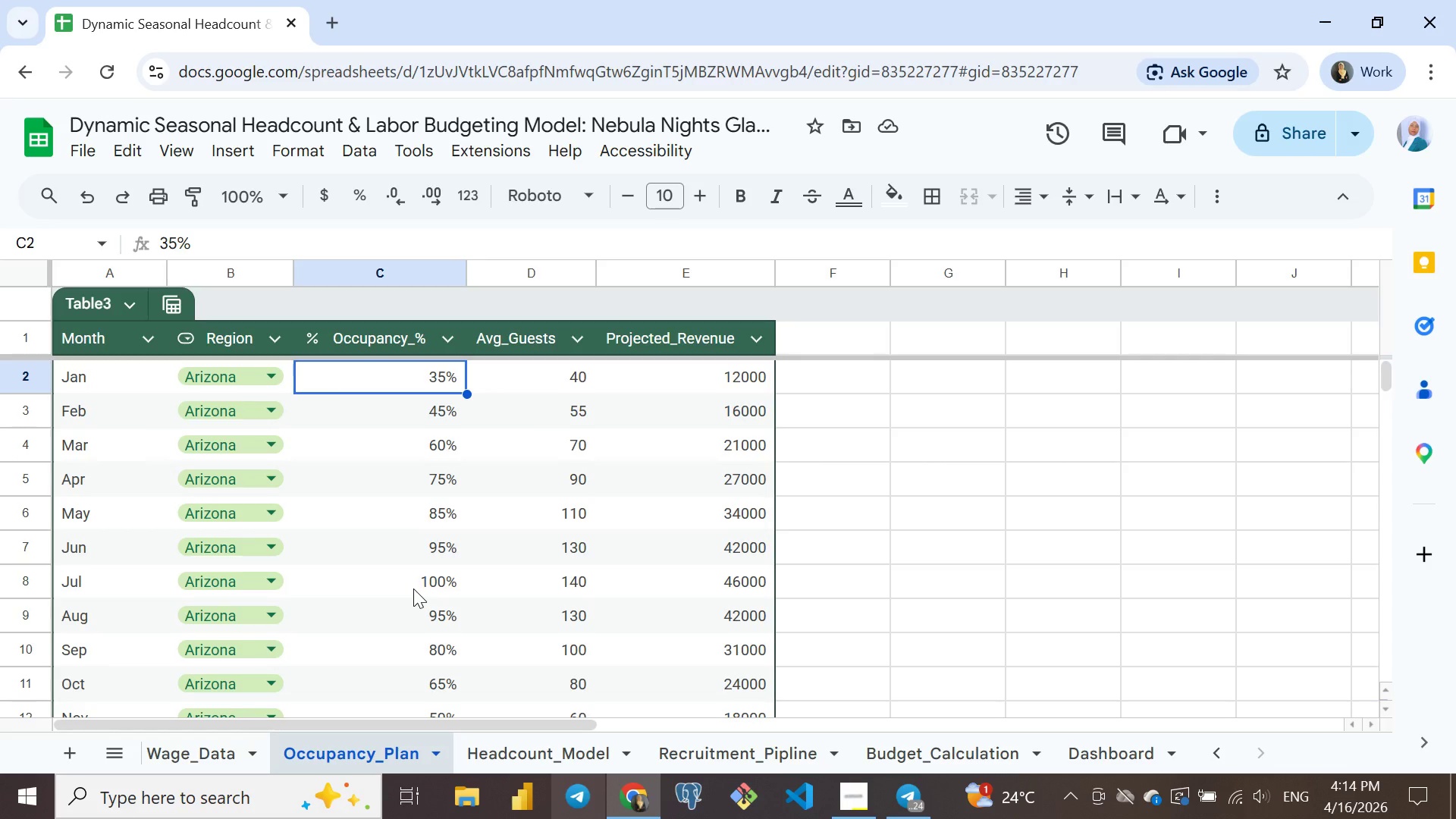 
wait(10.3)
 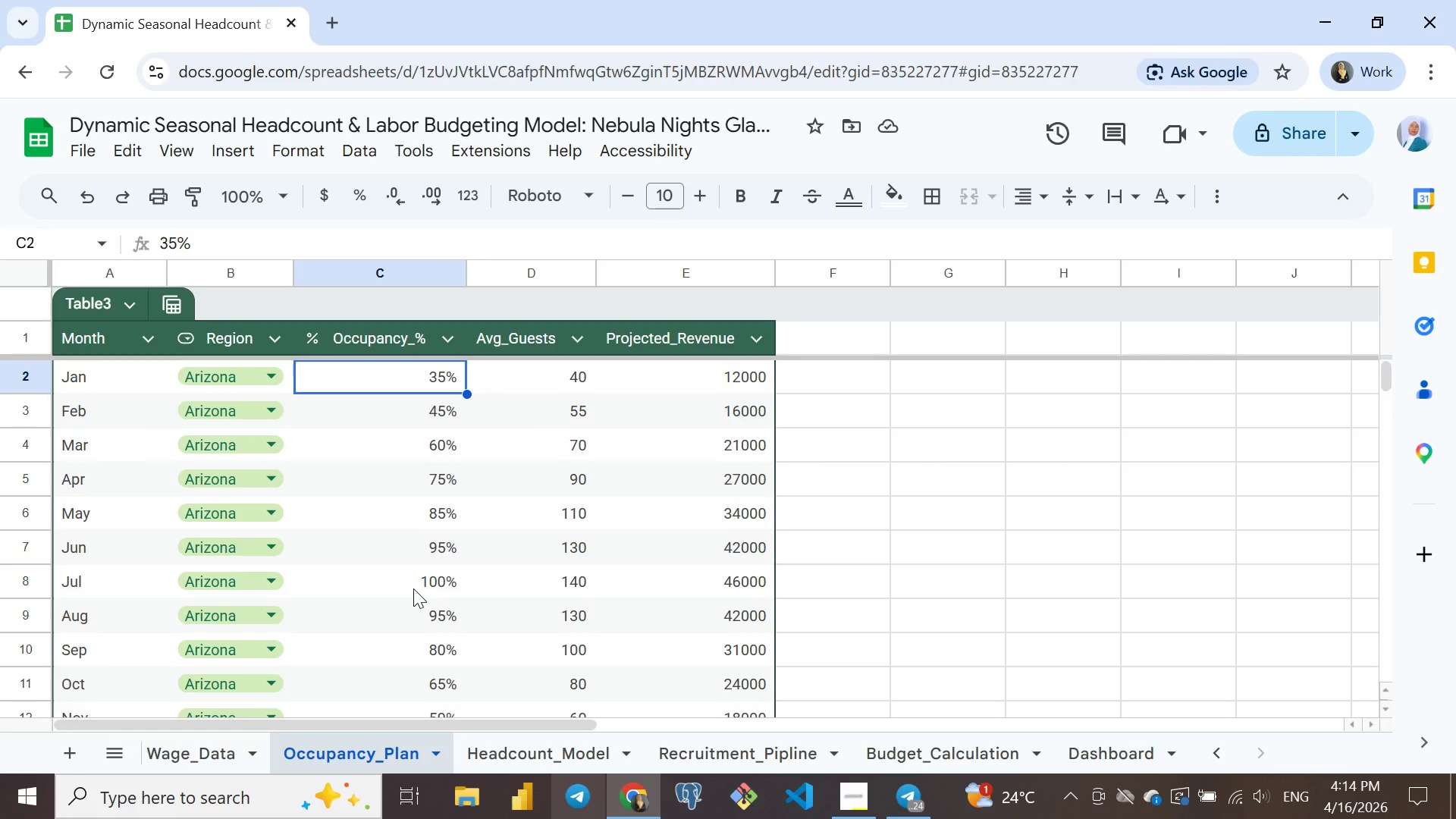 
left_click([523, 749])
 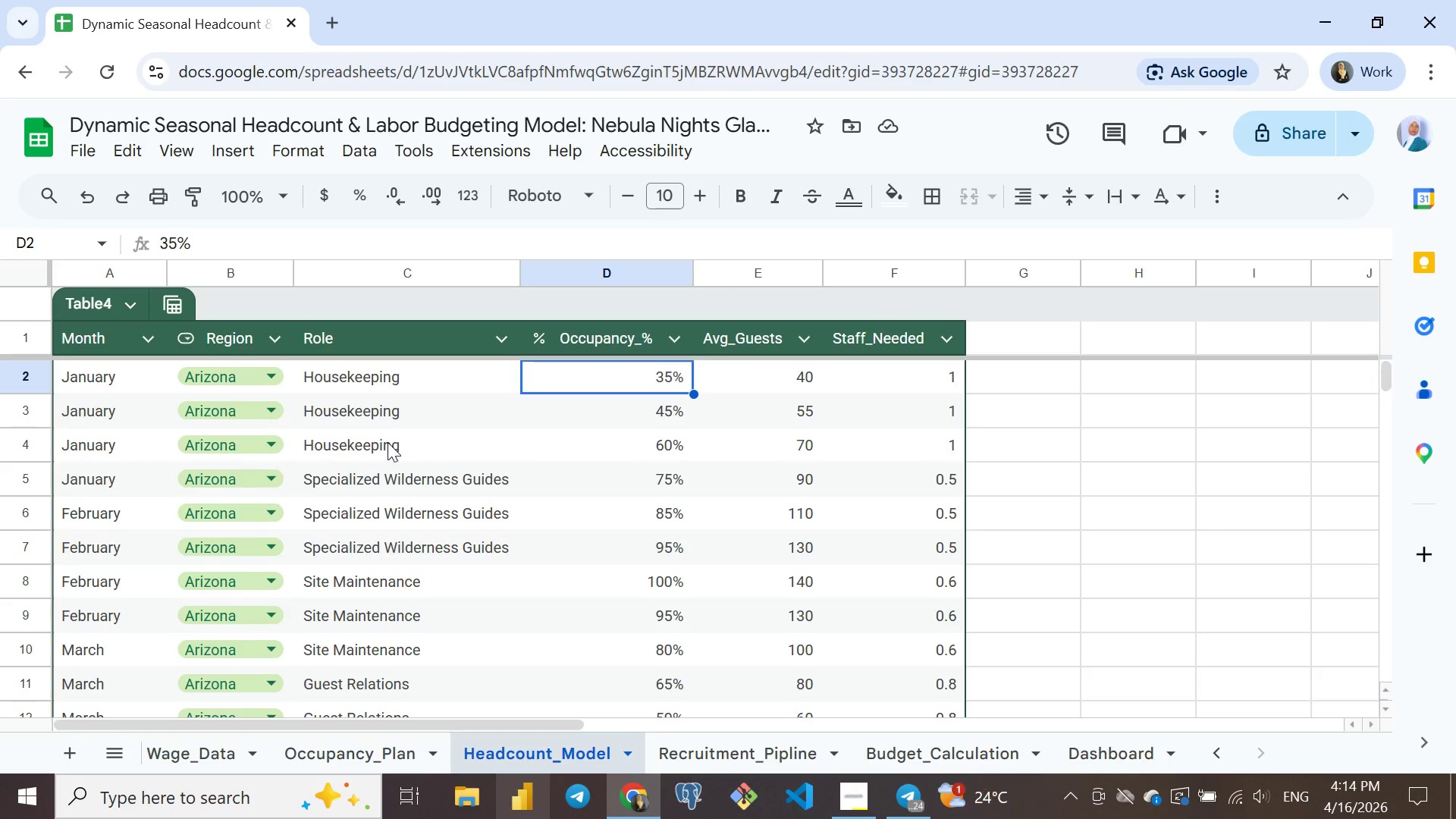 
wait(7.23)
 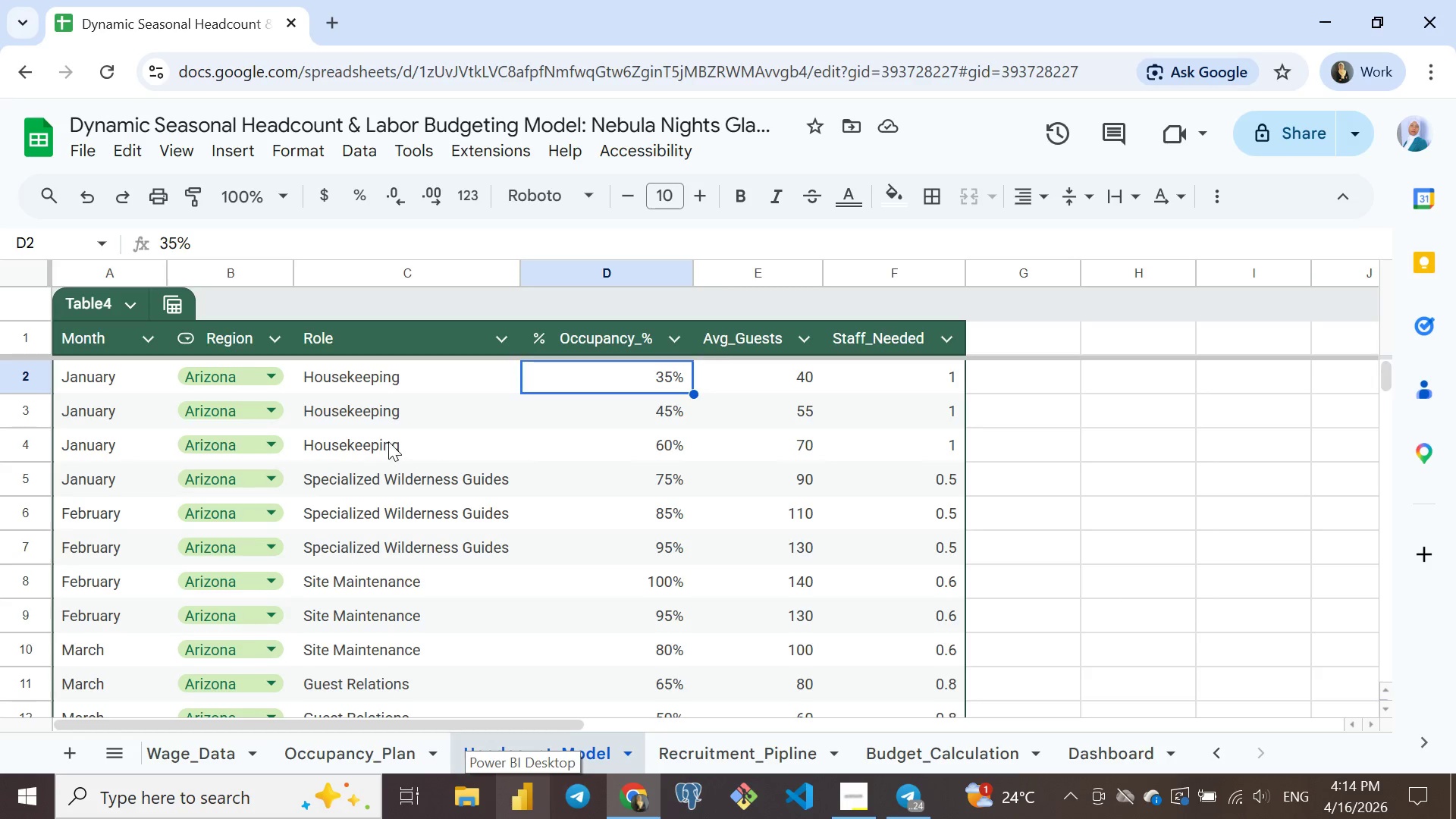 
left_click([363, 381])
 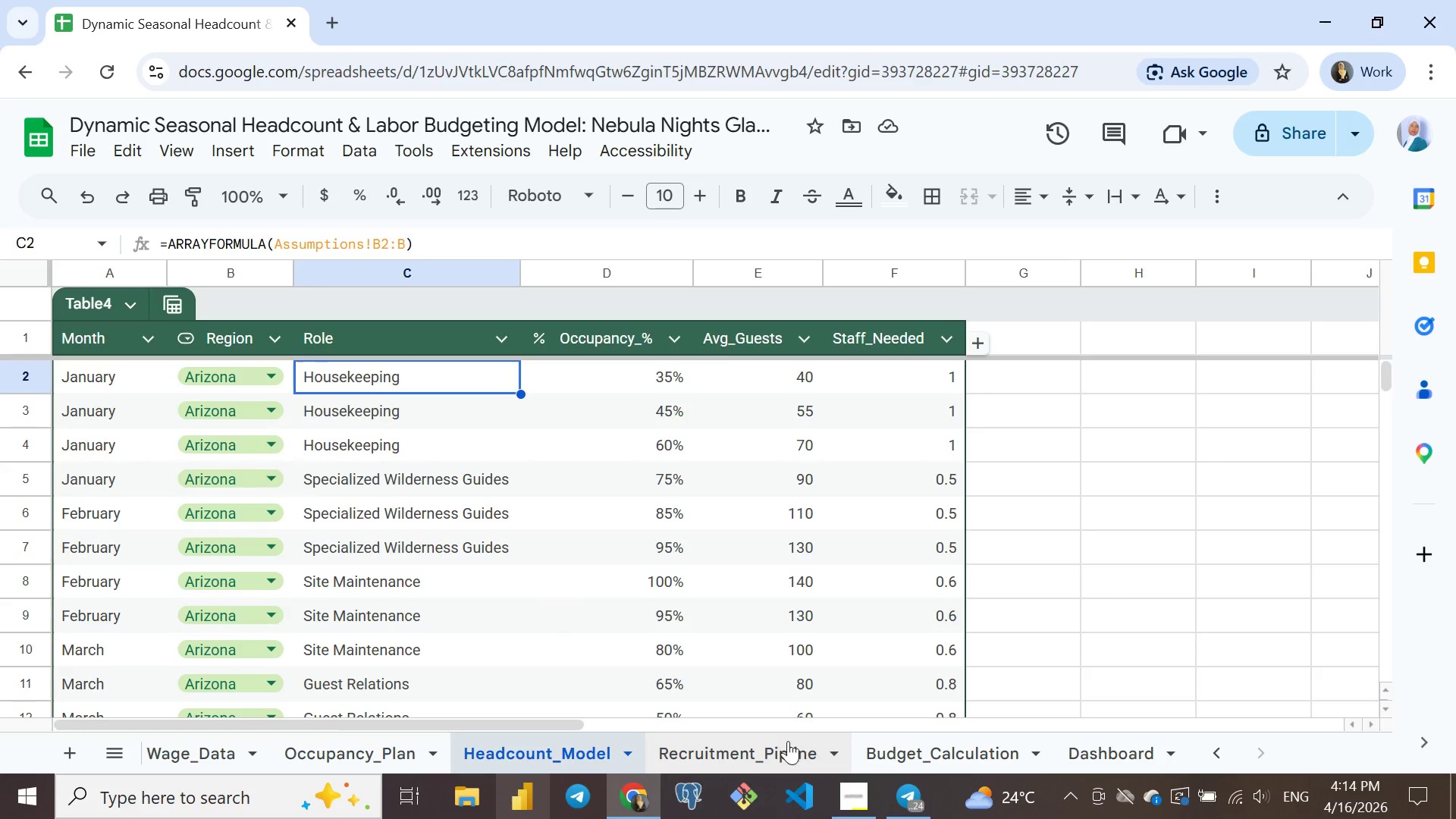 
wait(5.05)
 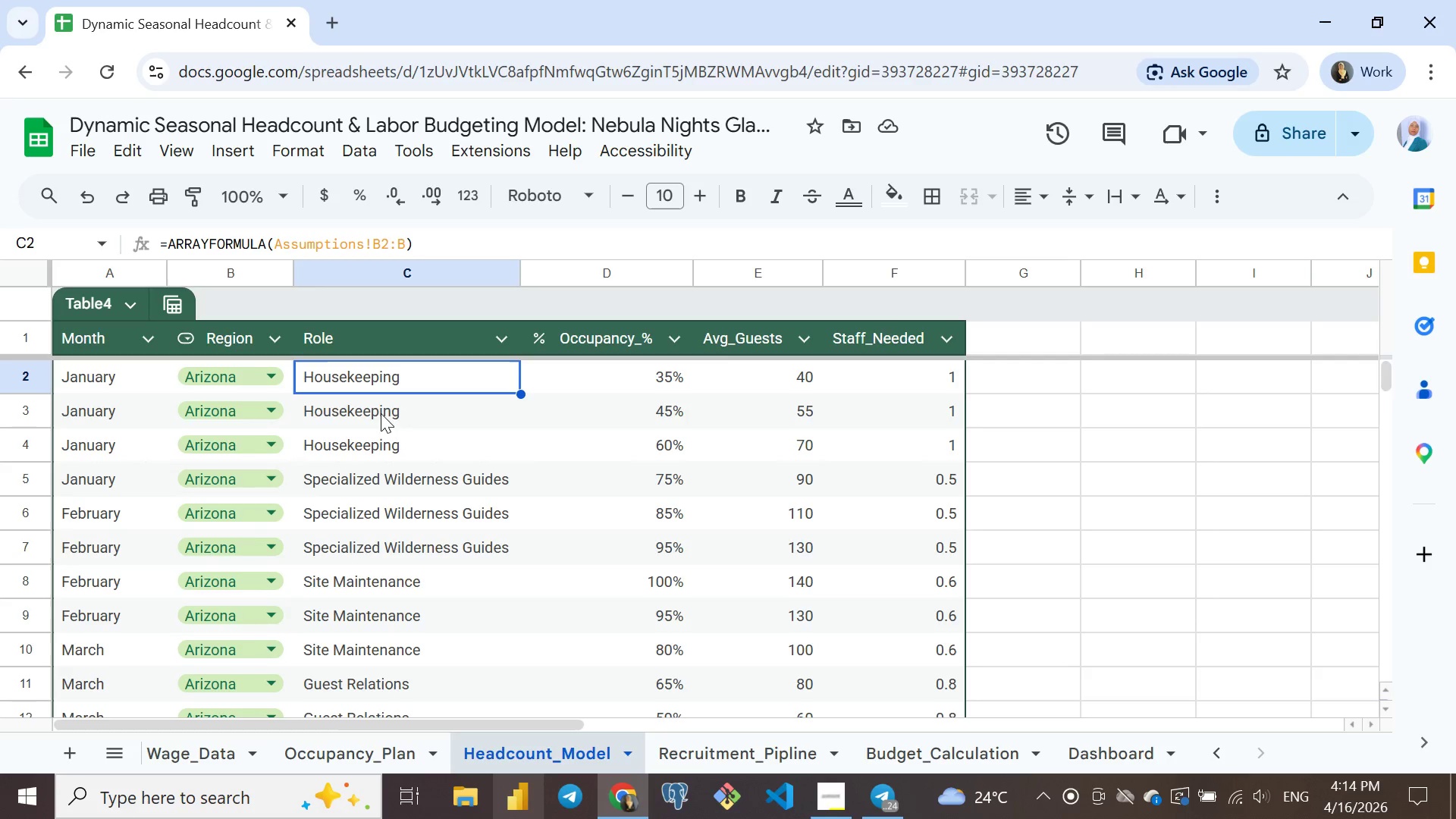 
left_click([761, 750])
 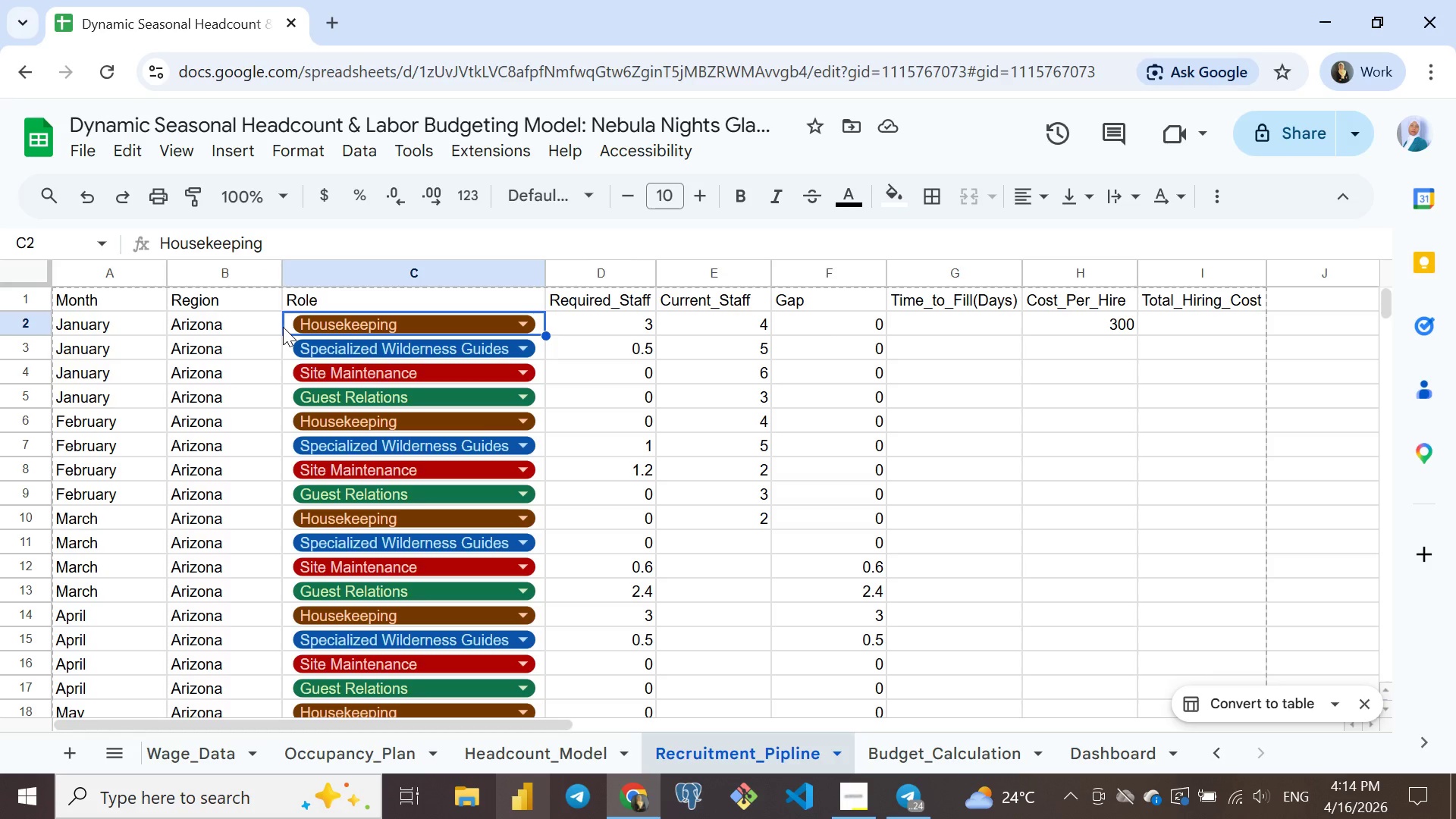 
key(Control+Shift+ArrowDown)
 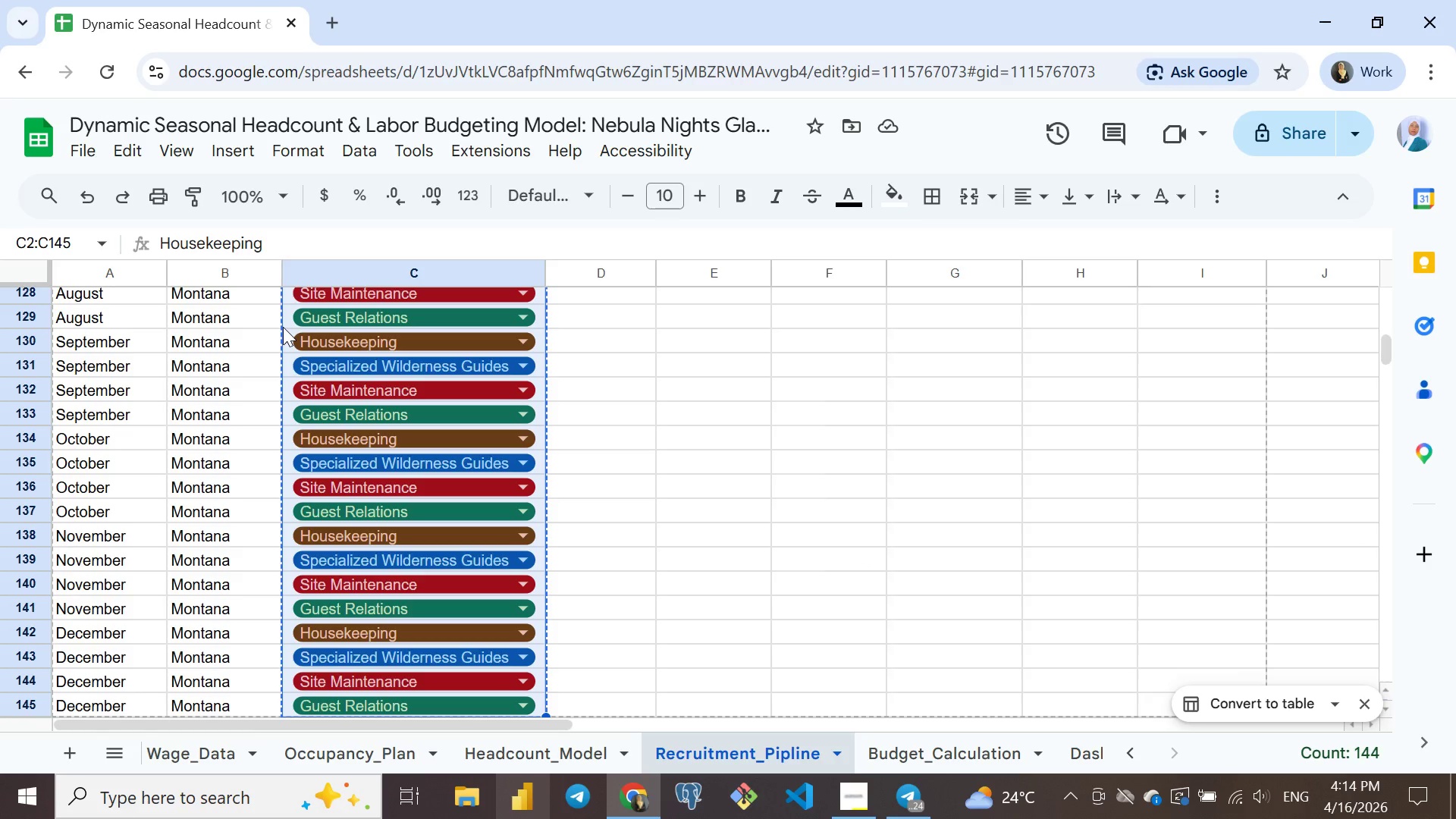 
key(Control+C)
 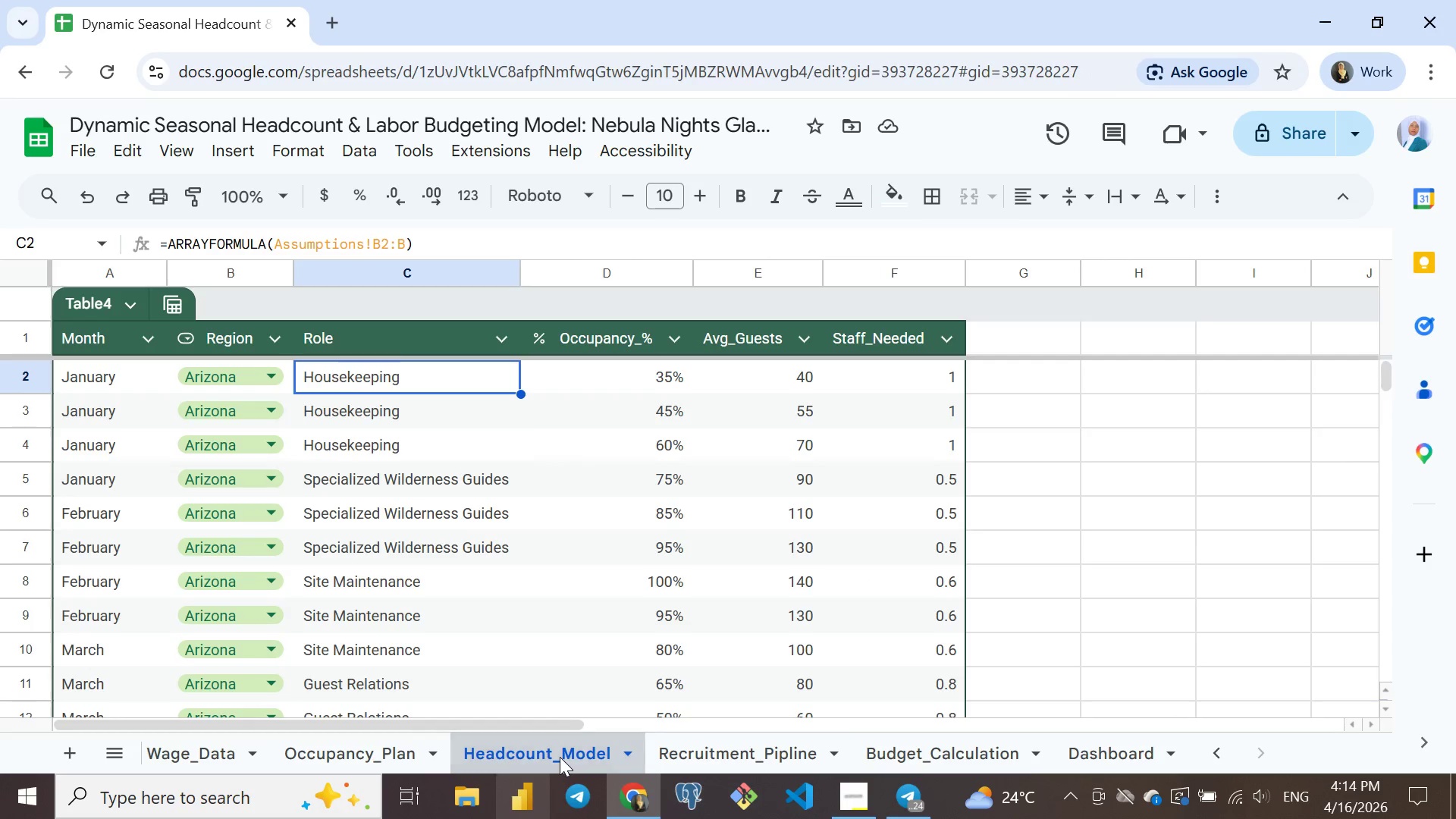 
left_click([560, 757])
 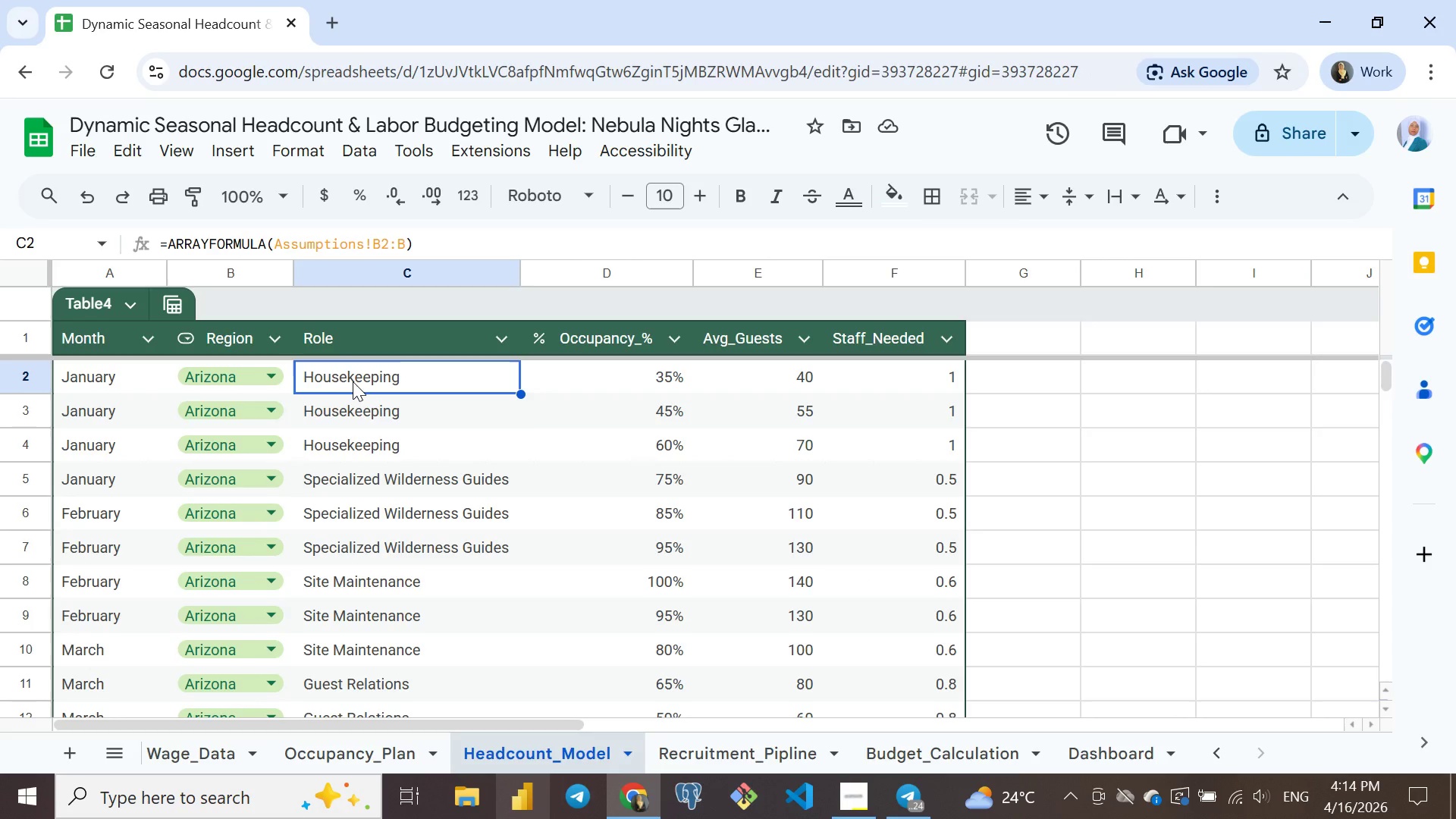 
left_click([353, 381])
 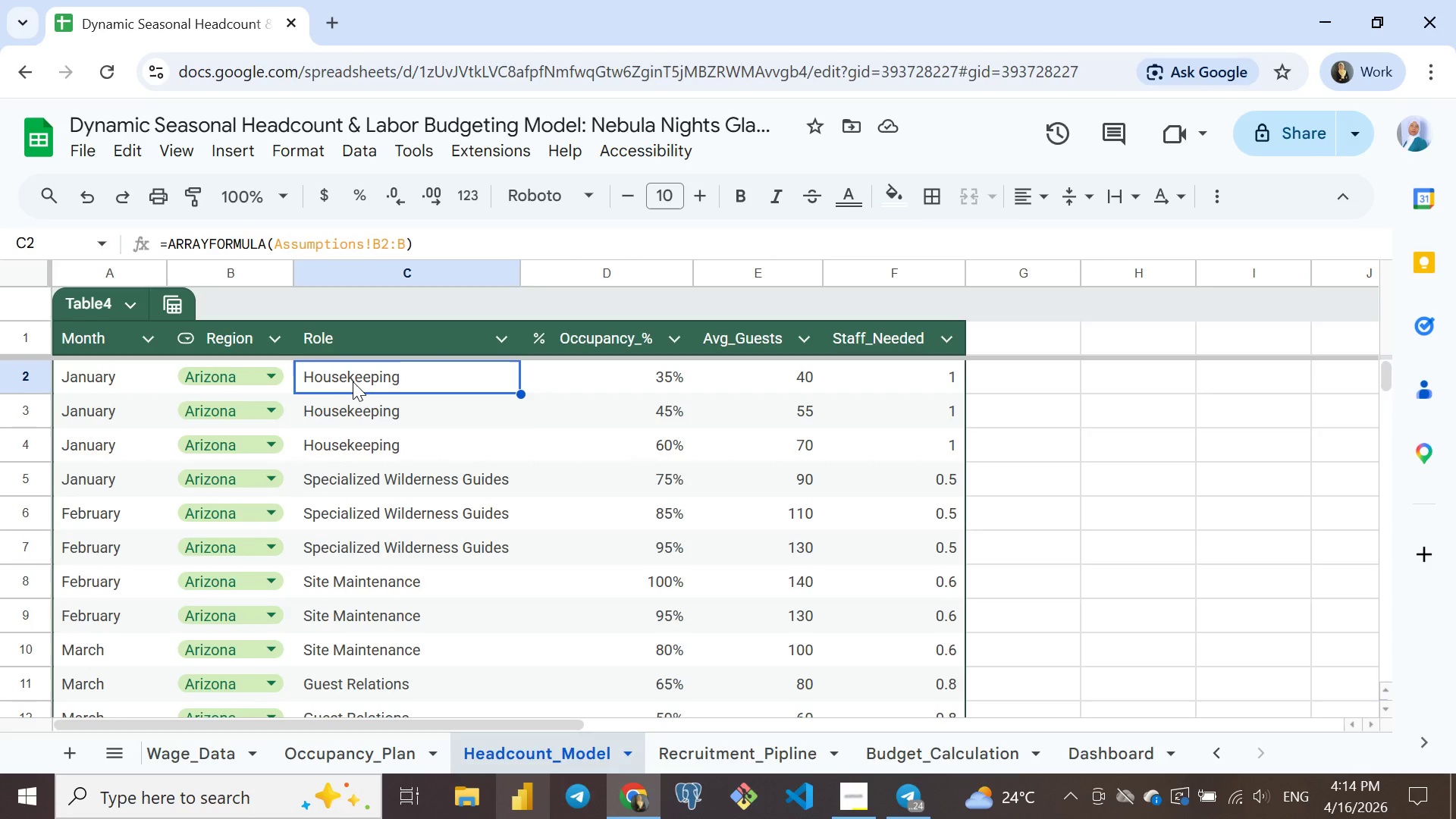 
key(Control+ControlLeft)
 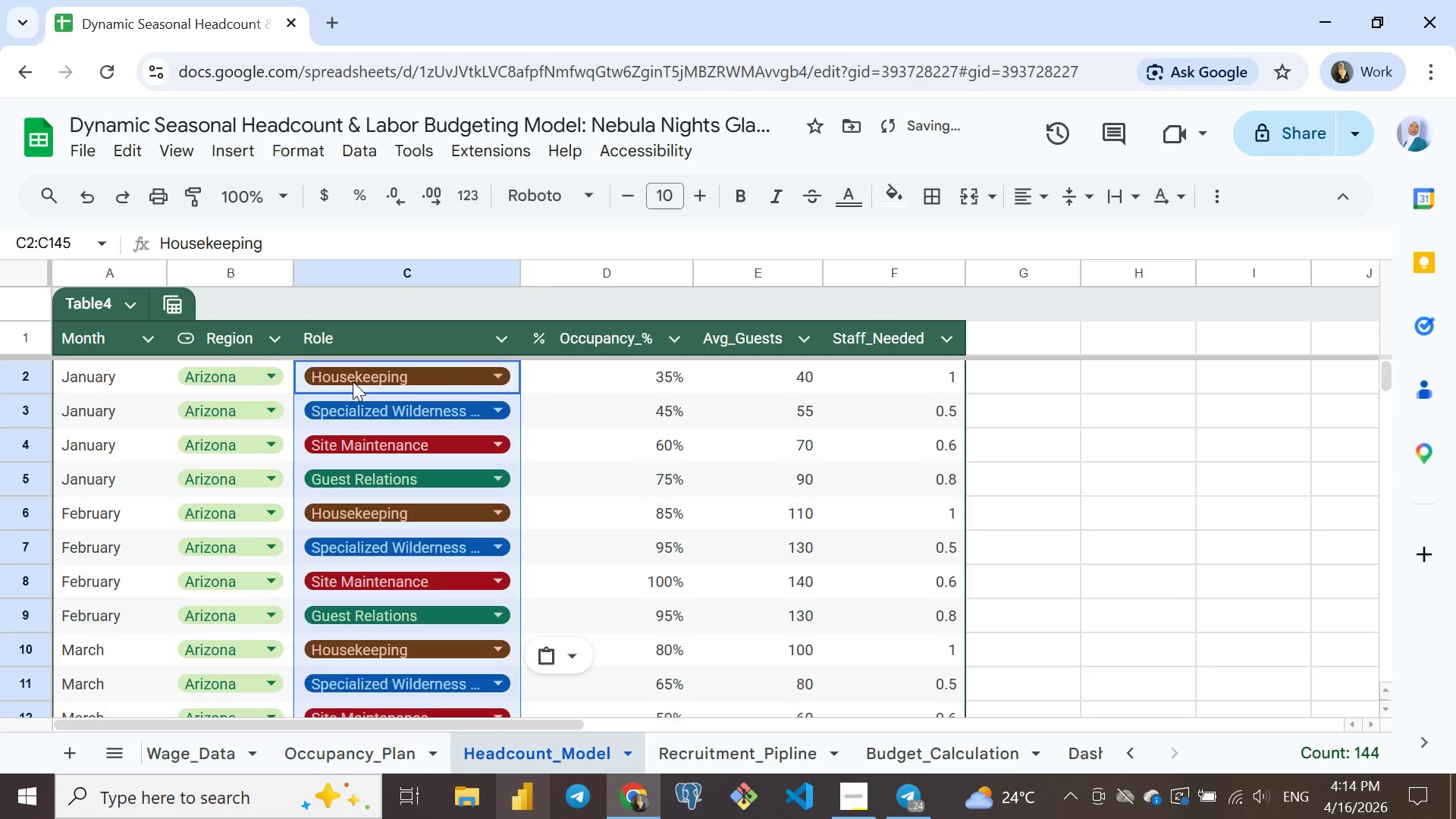 
key(Control+V)
 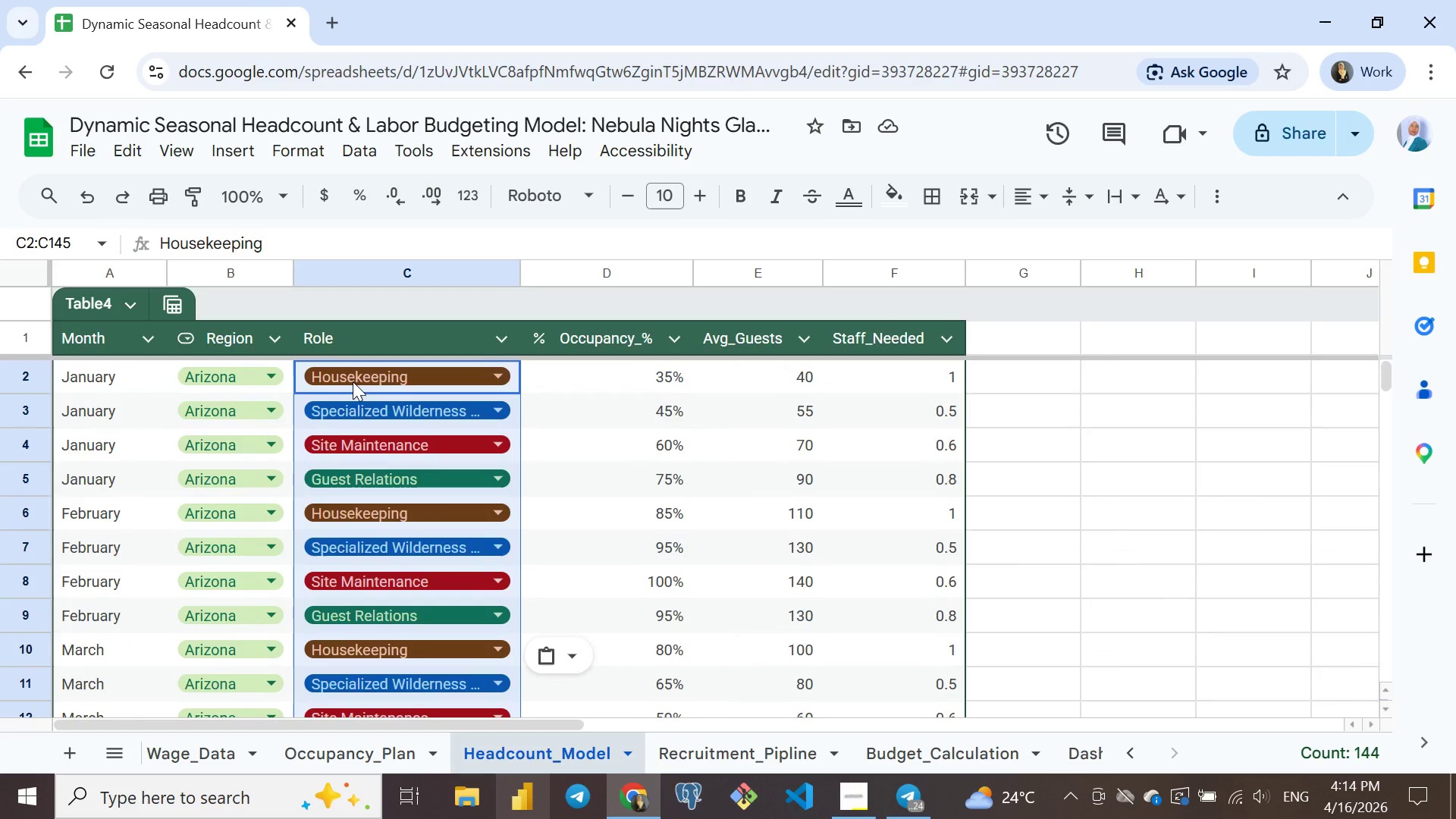 
wait(7.47)
 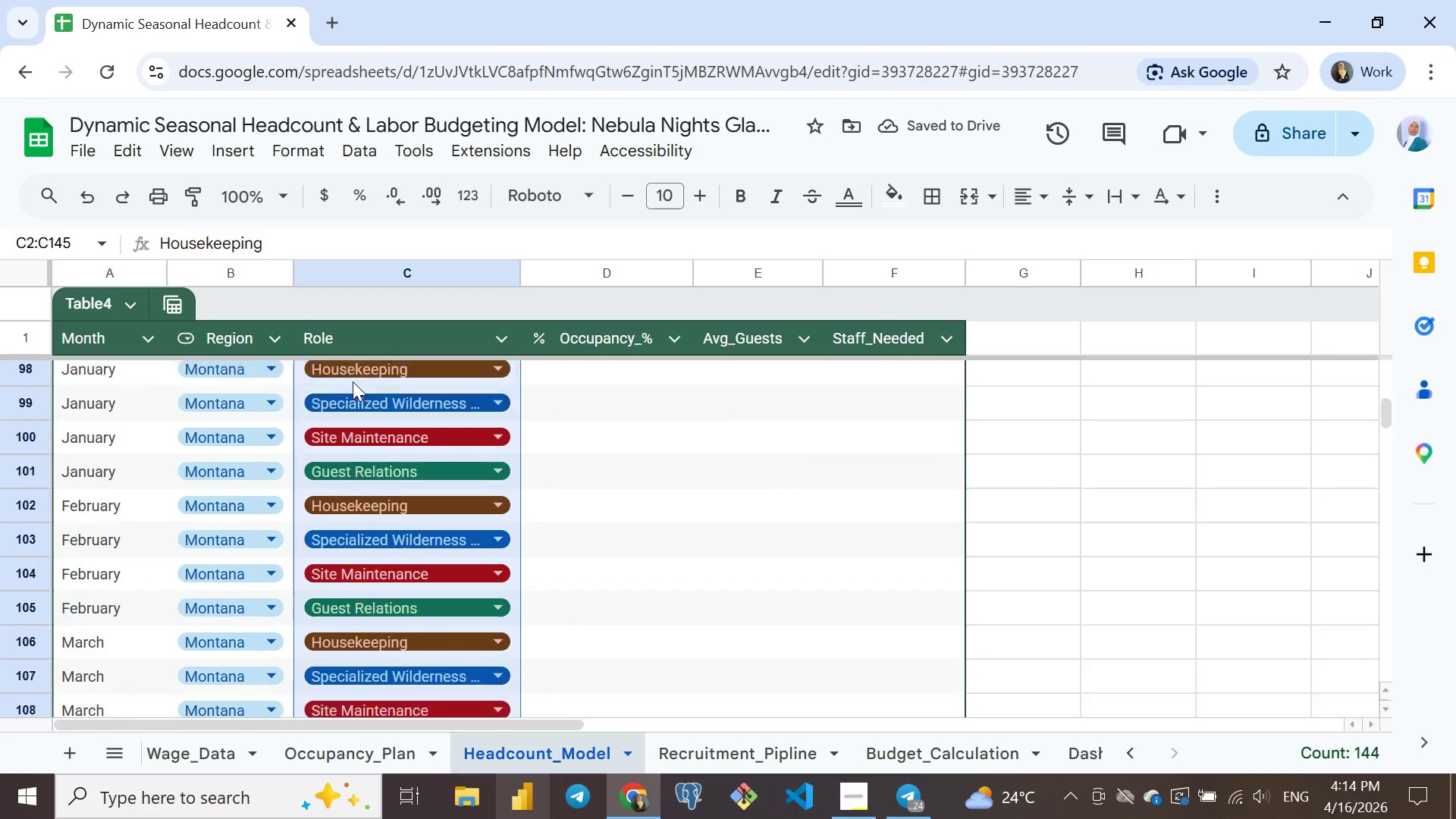 
left_click([635, 374])
 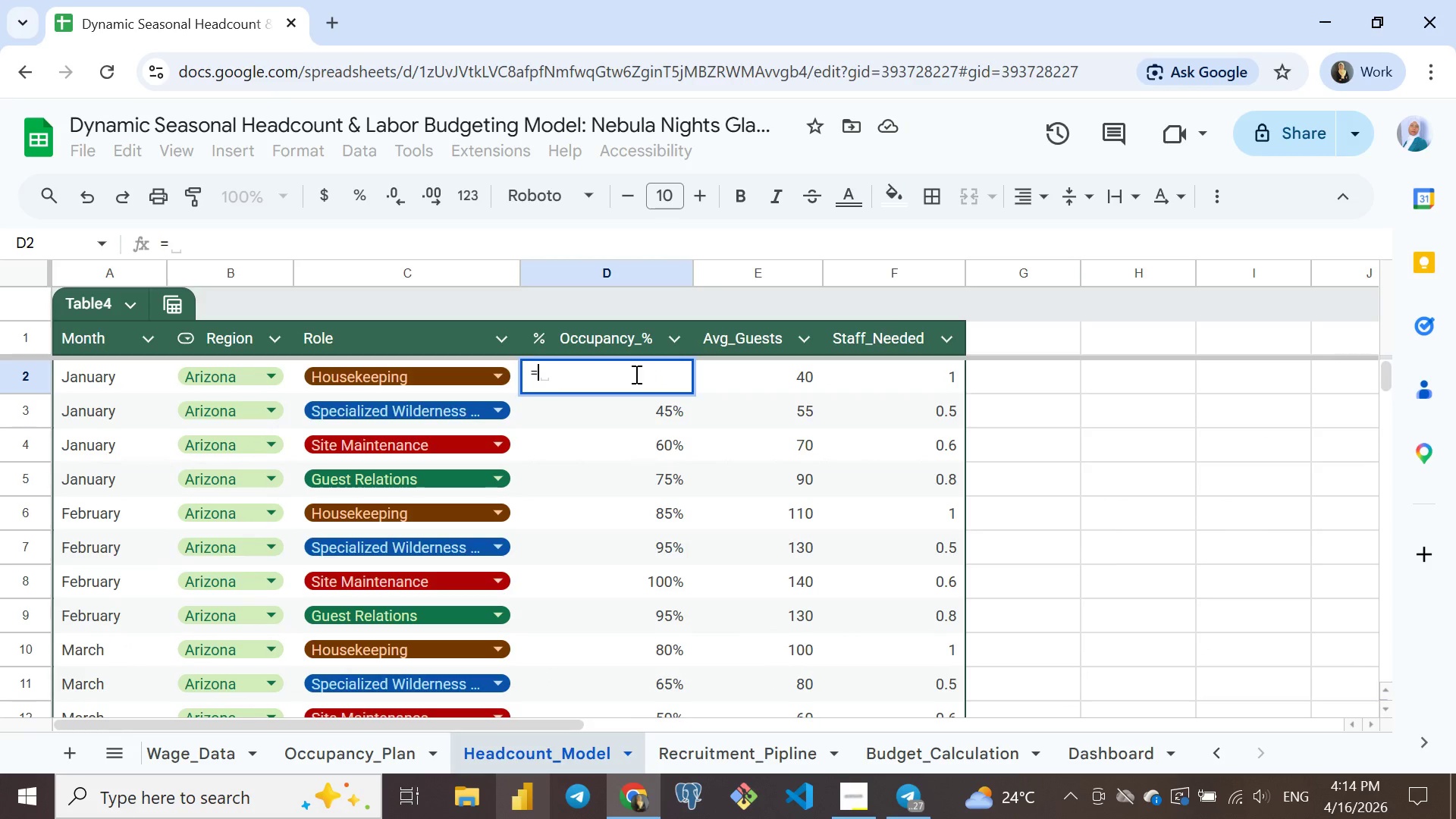 
key(Equal)
 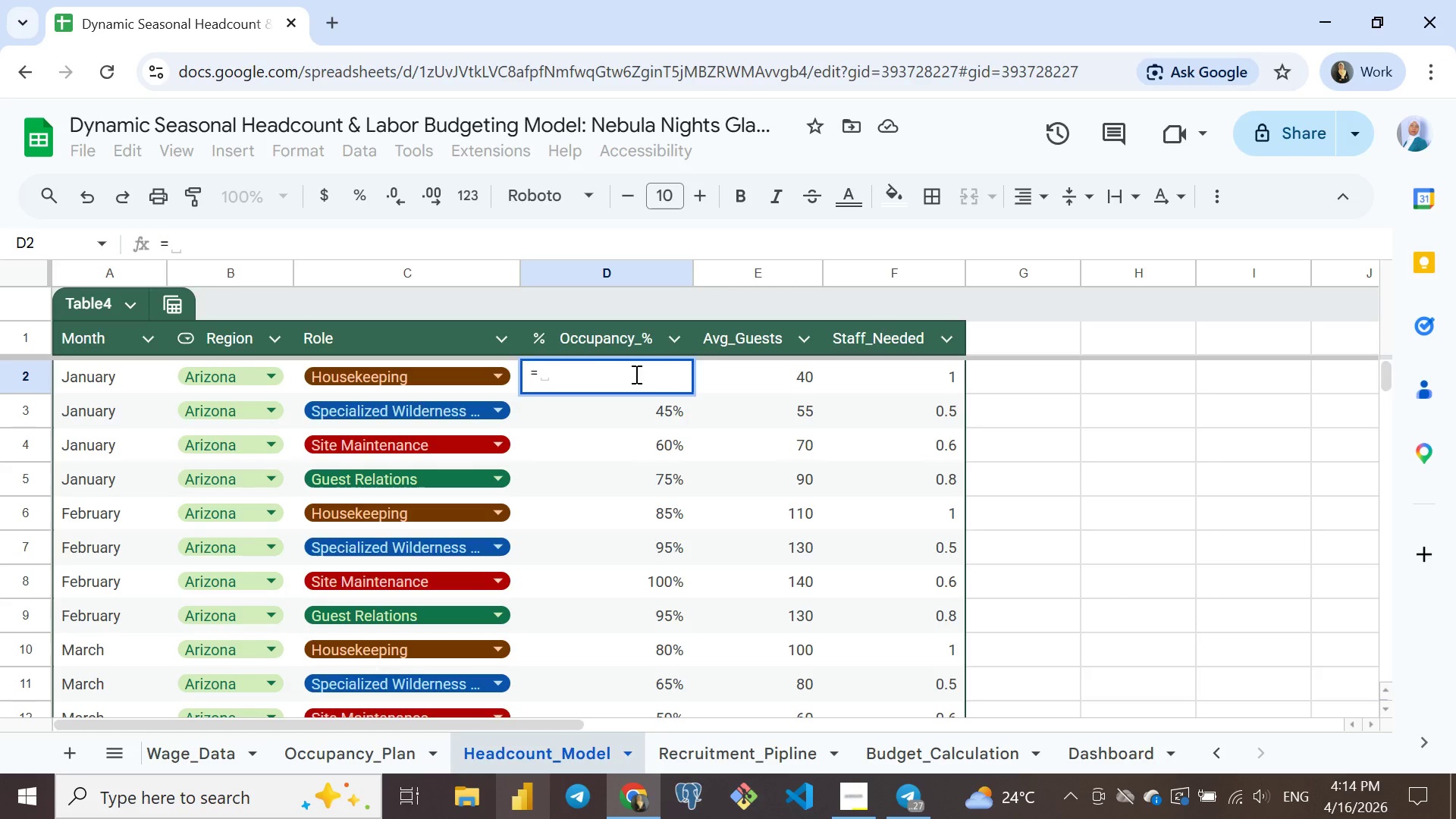 
type(XL)
 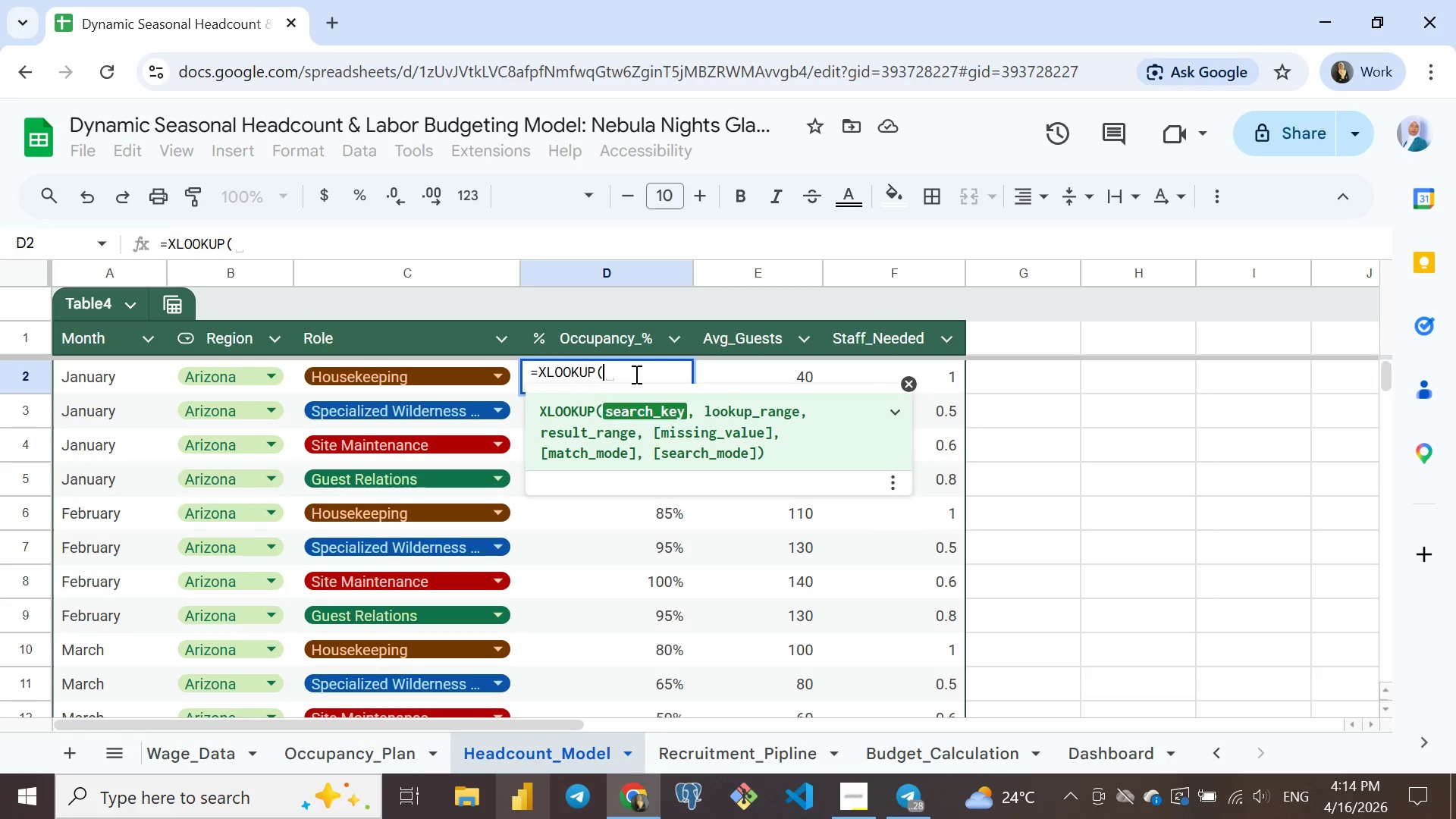 
key(Enter)
 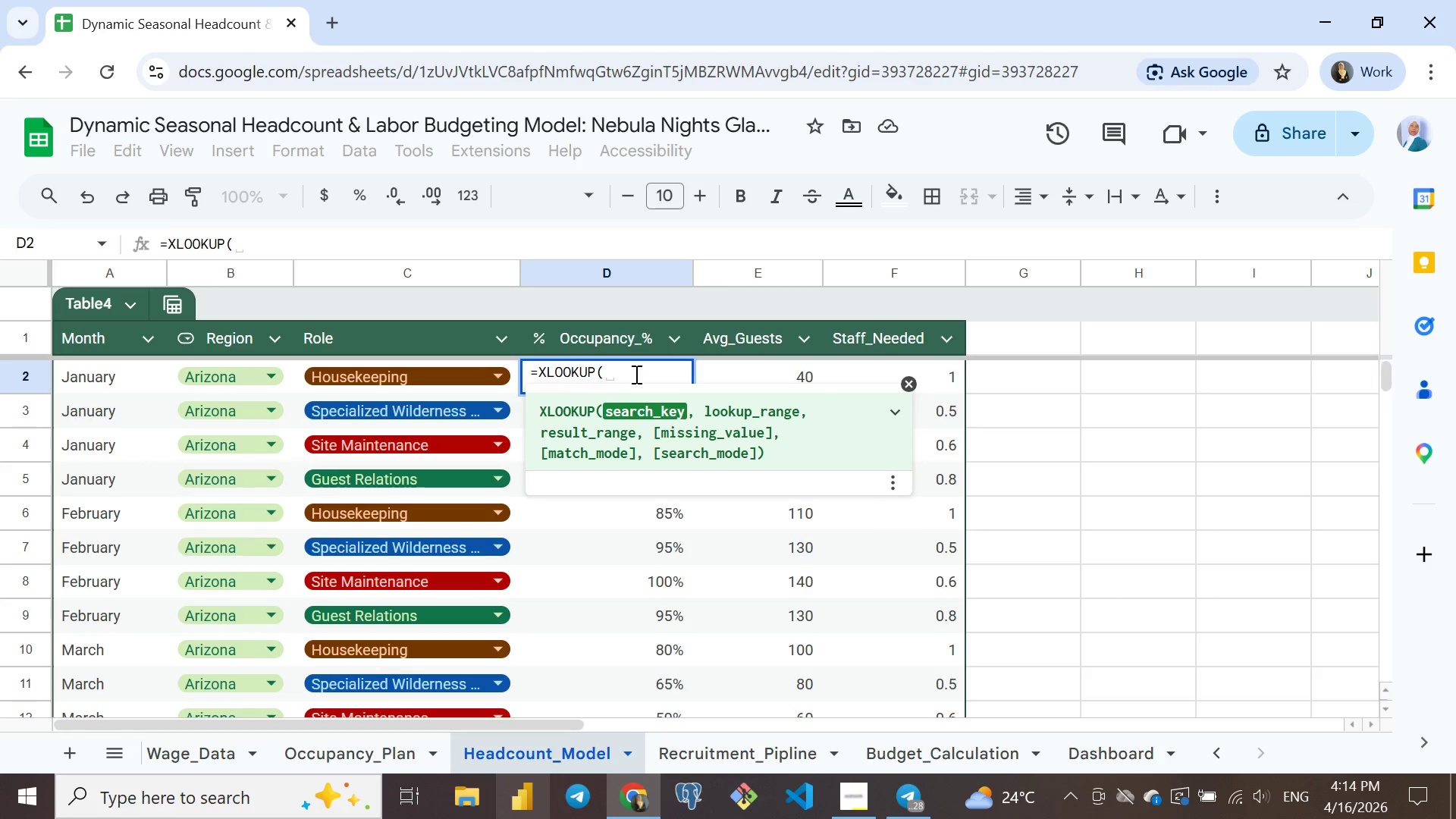 
type(A2)
 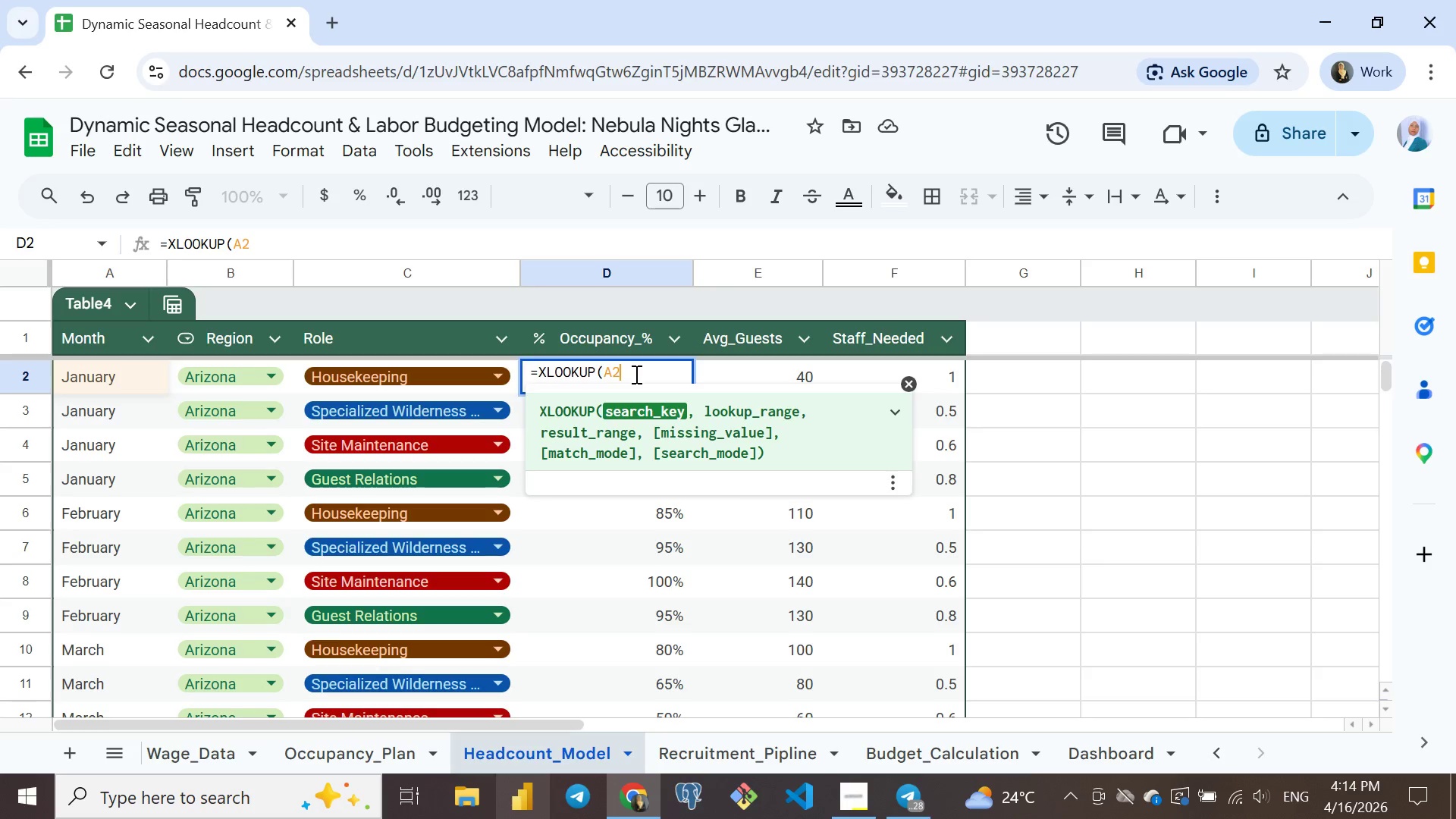 
type(&B2)
 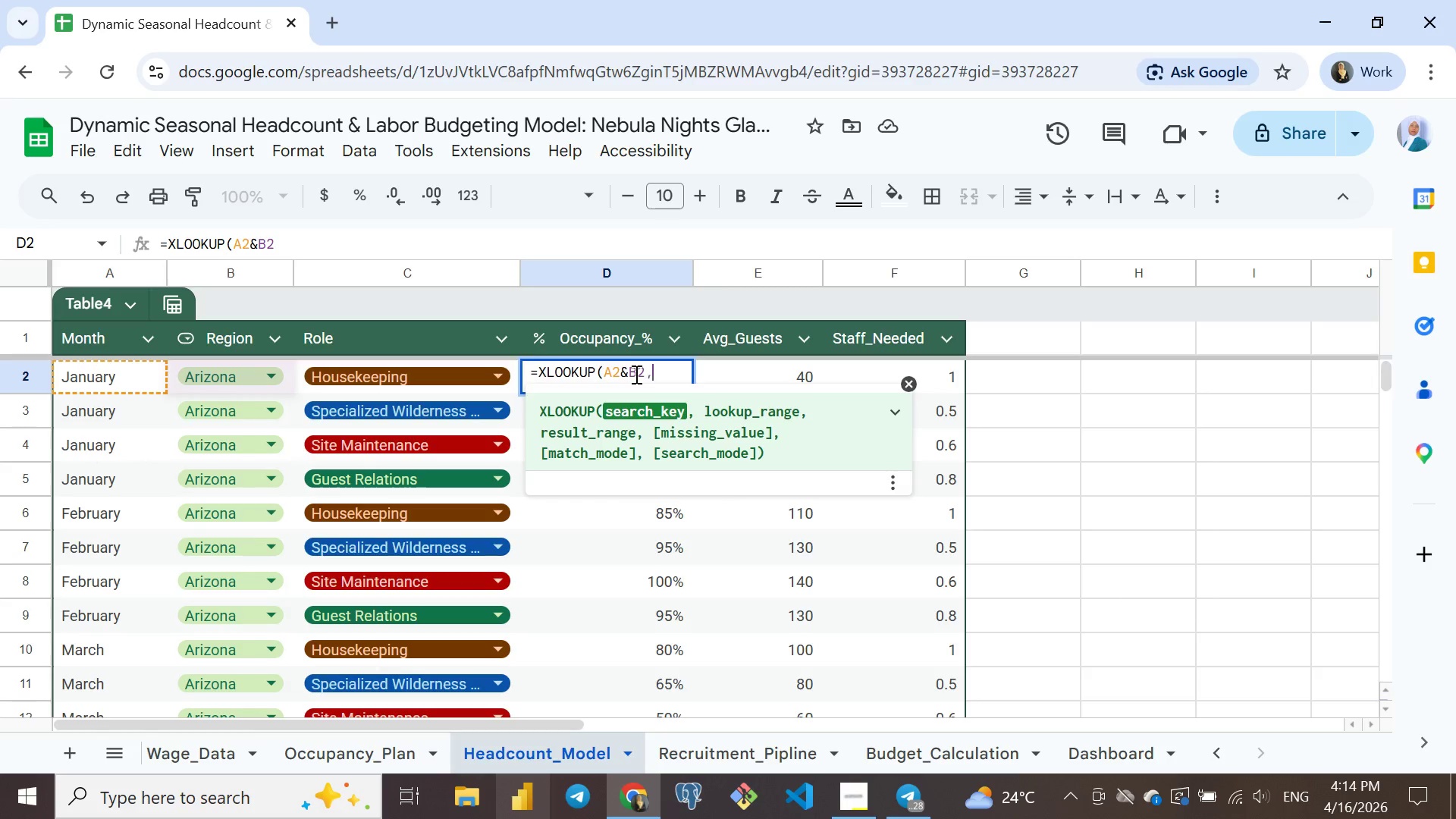 
key(Comma)
 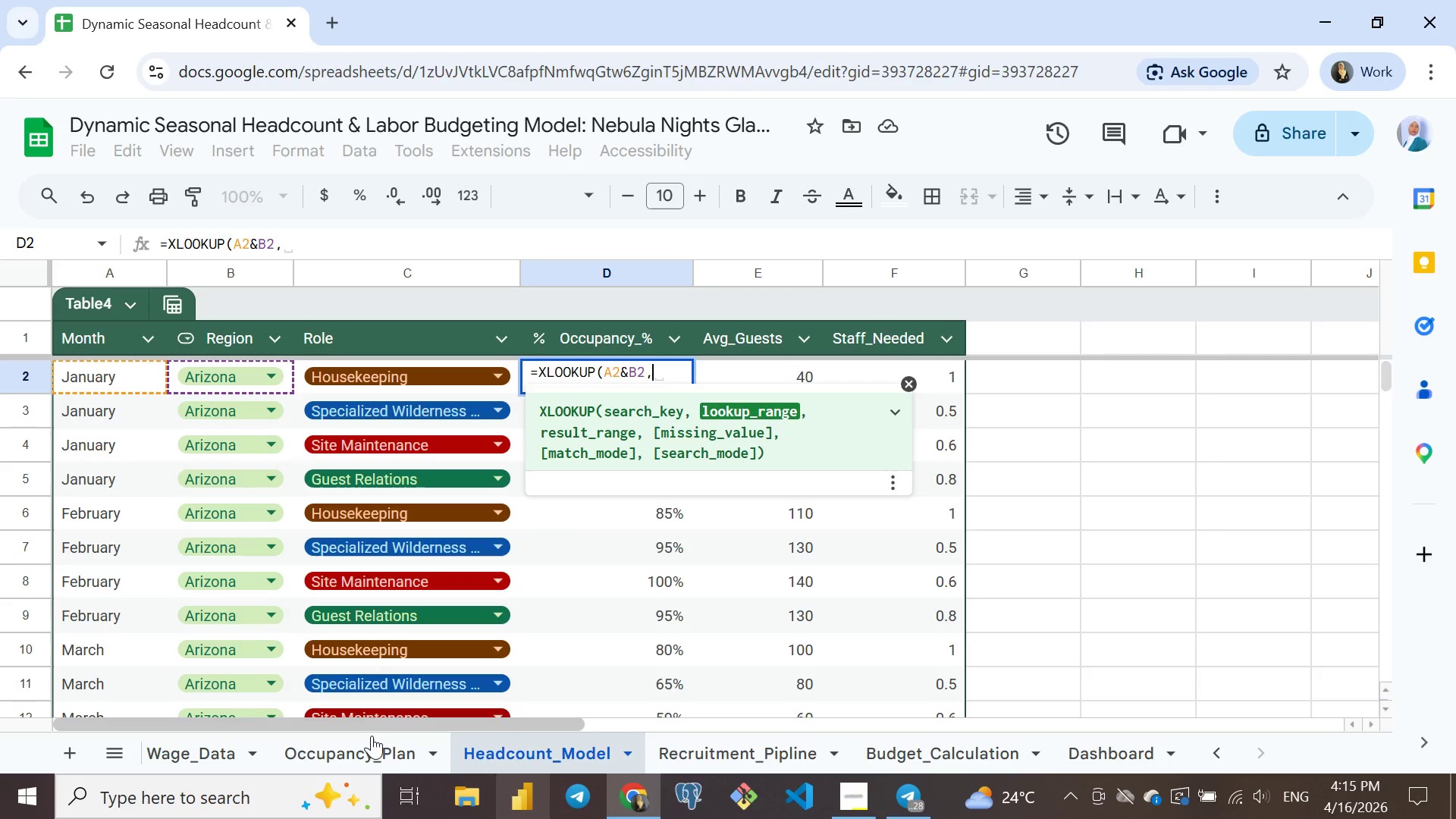 
wait(5.42)
 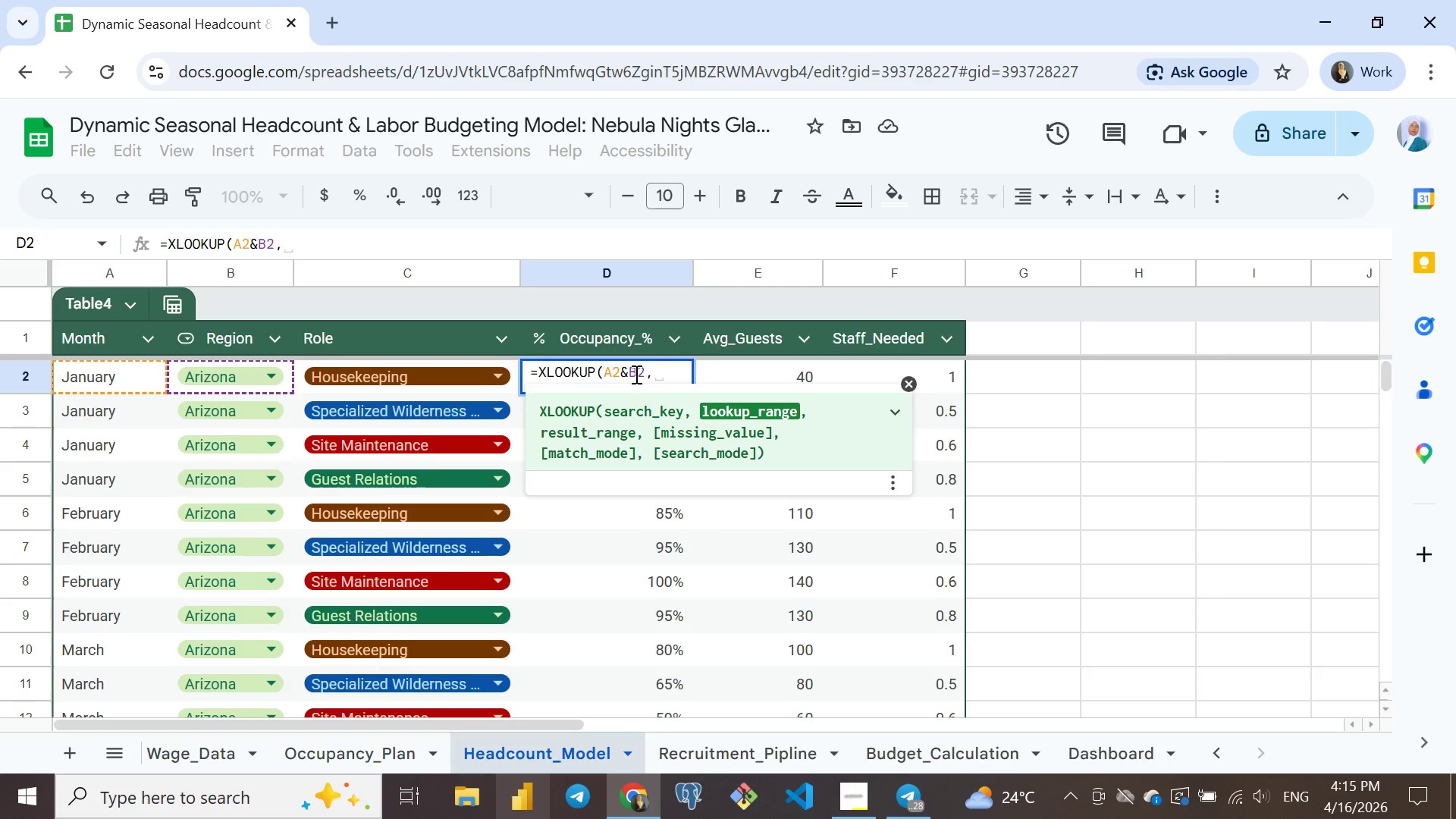 
left_click([371, 747])
 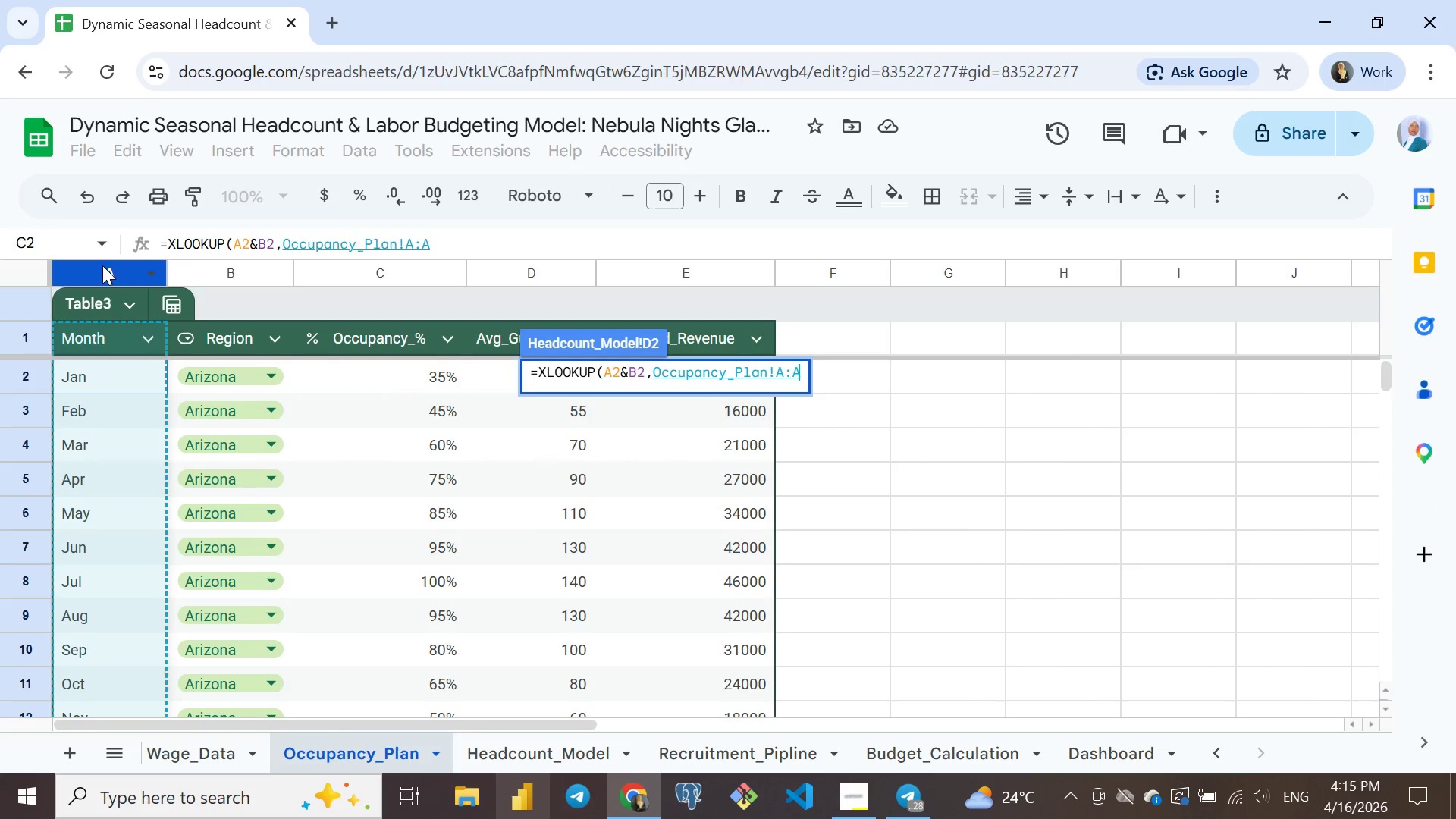 
left_click([102, 265])
 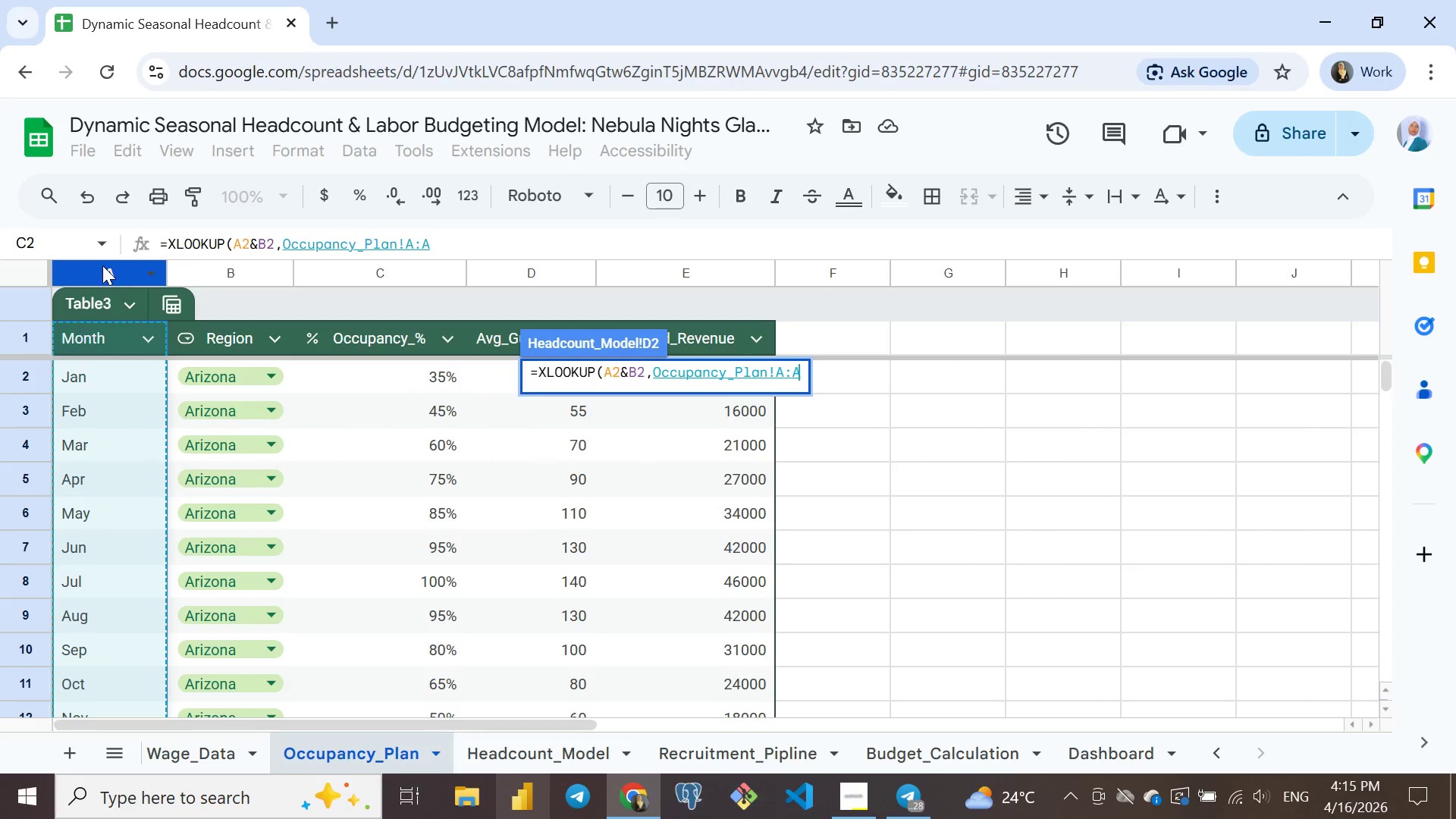 
key(Shift+7)
 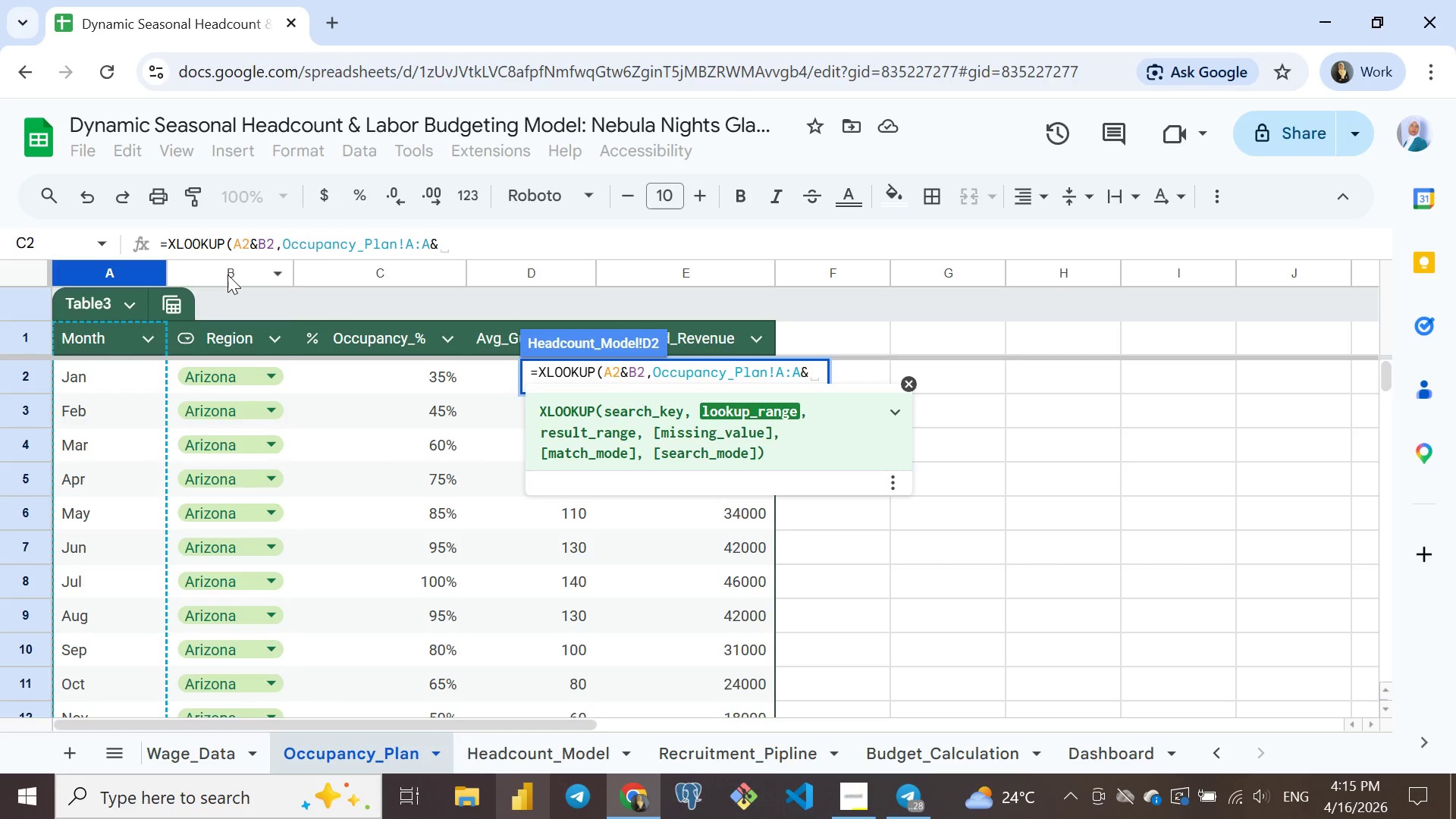 
left_click([228, 275])
 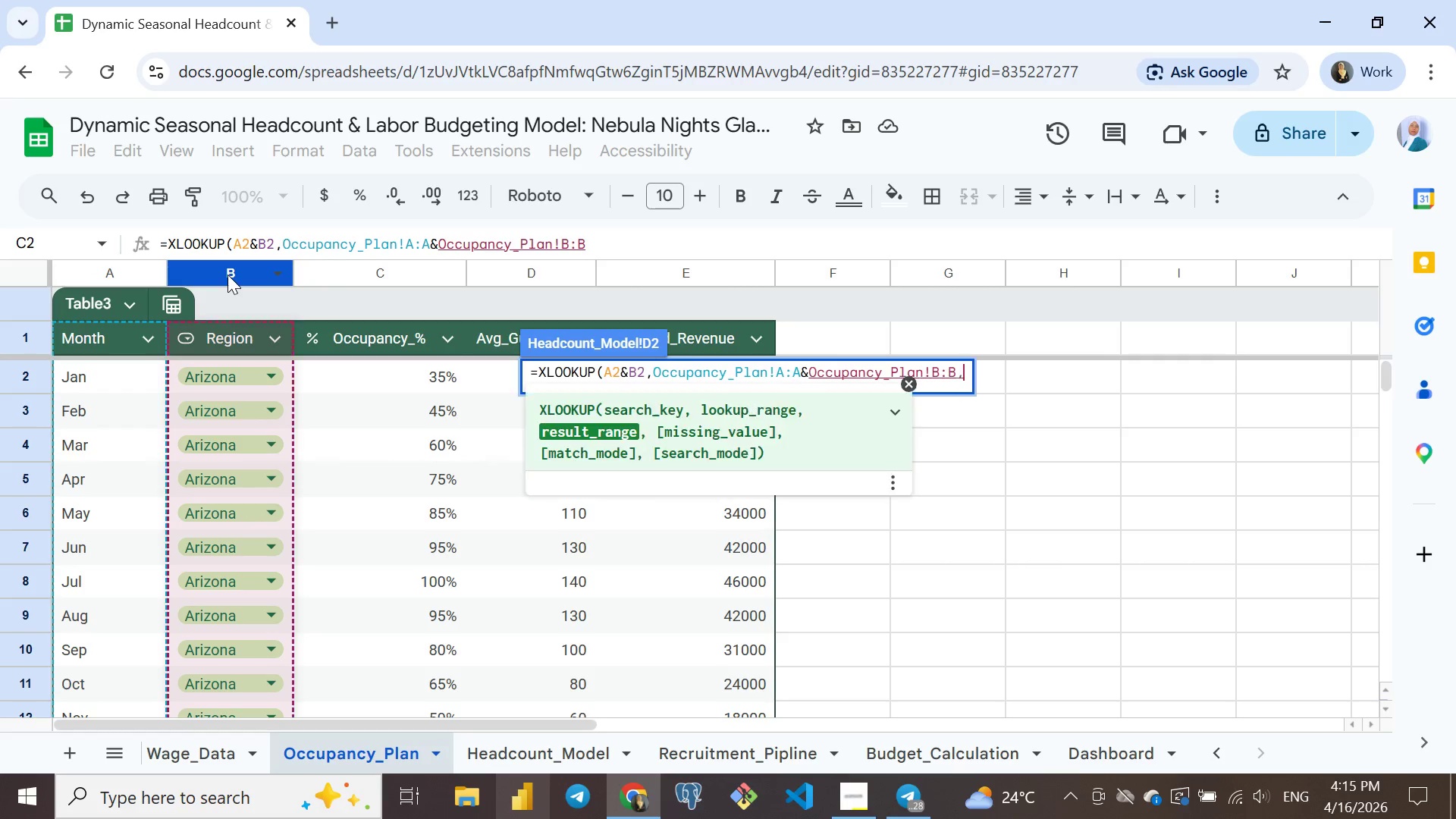 
key(Comma)
 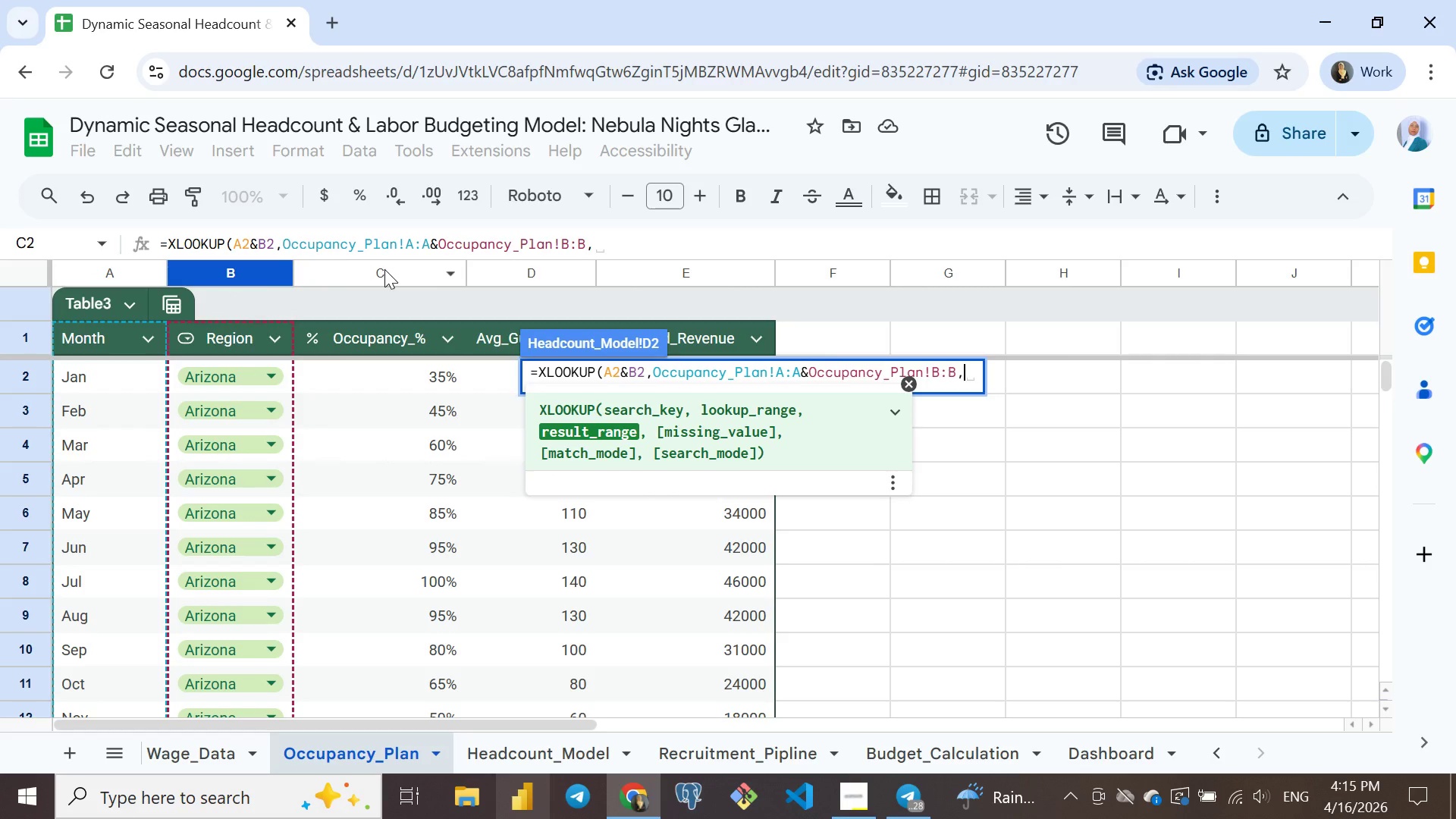 
left_click([384, 269])
 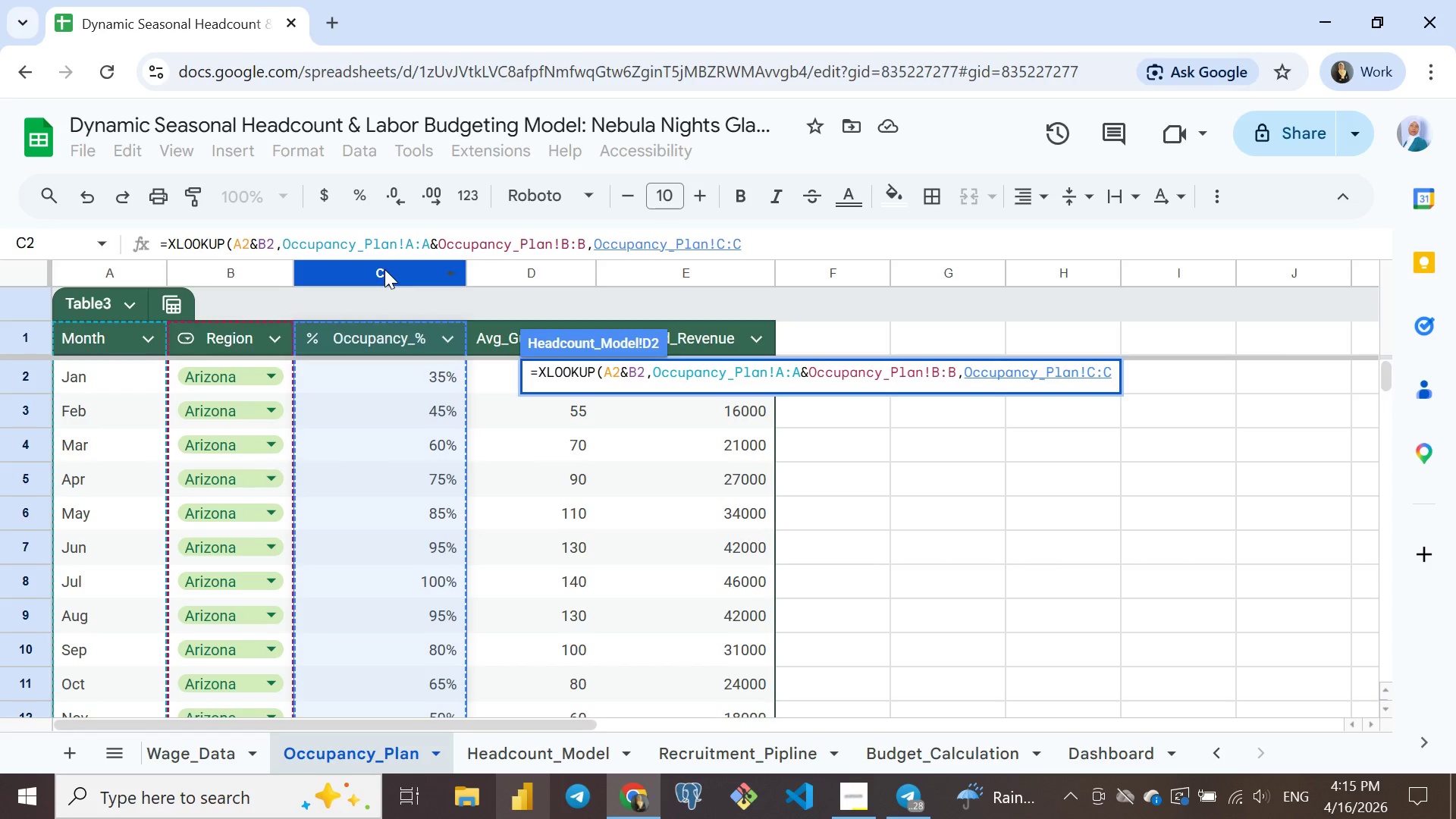 
key(Enter)
 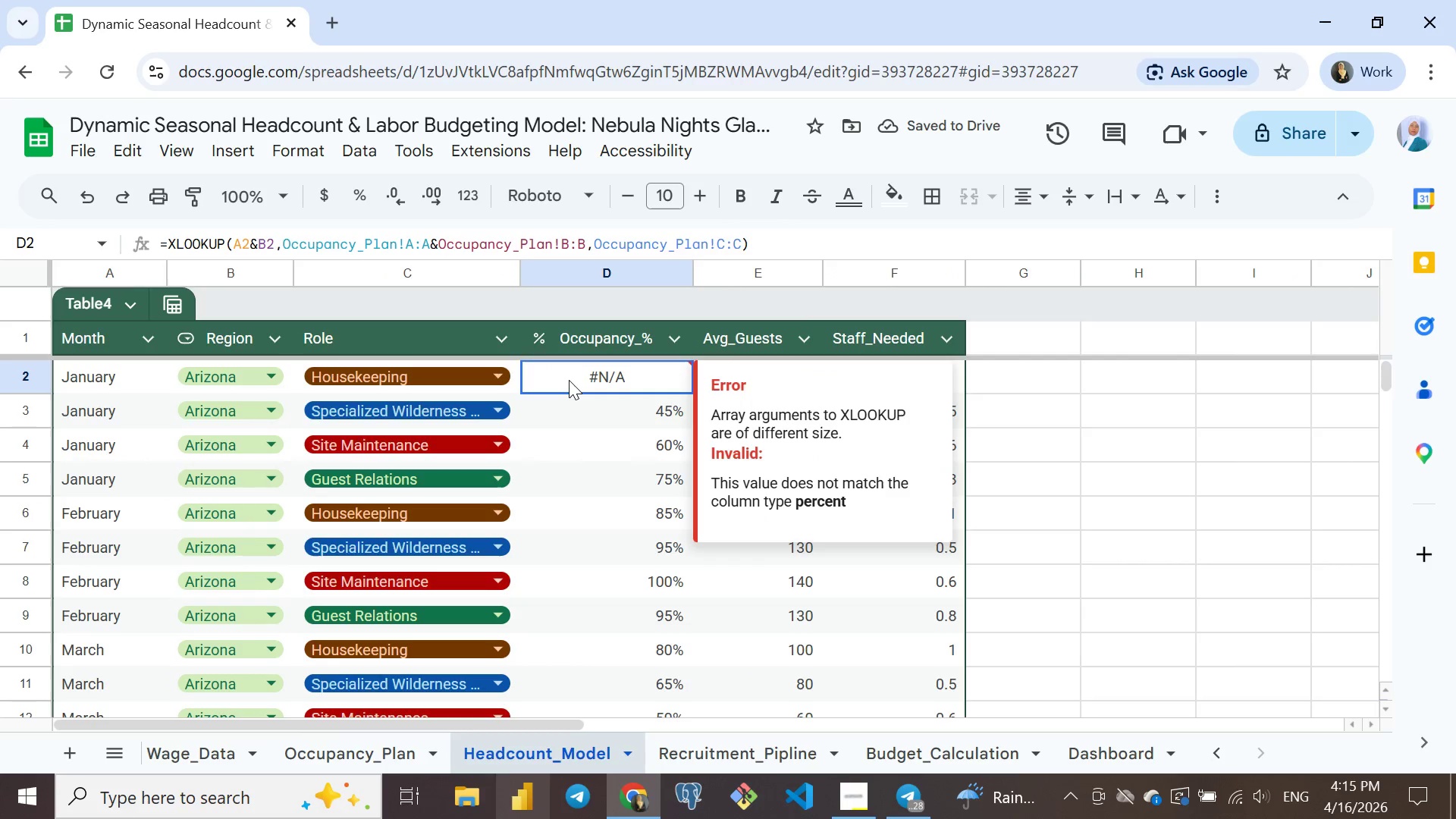 
left_click([569, 380])
 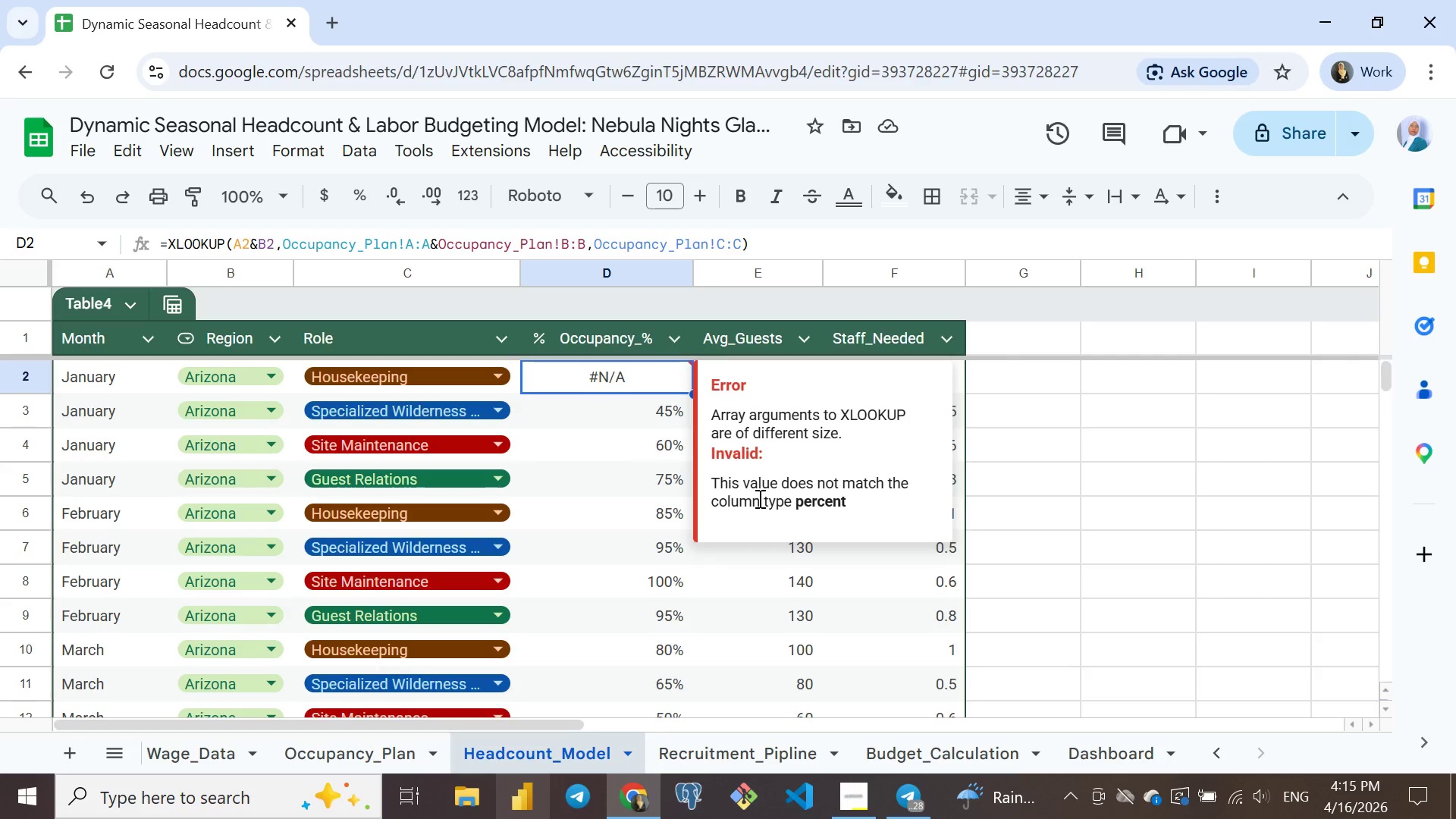 
wait(10.81)
 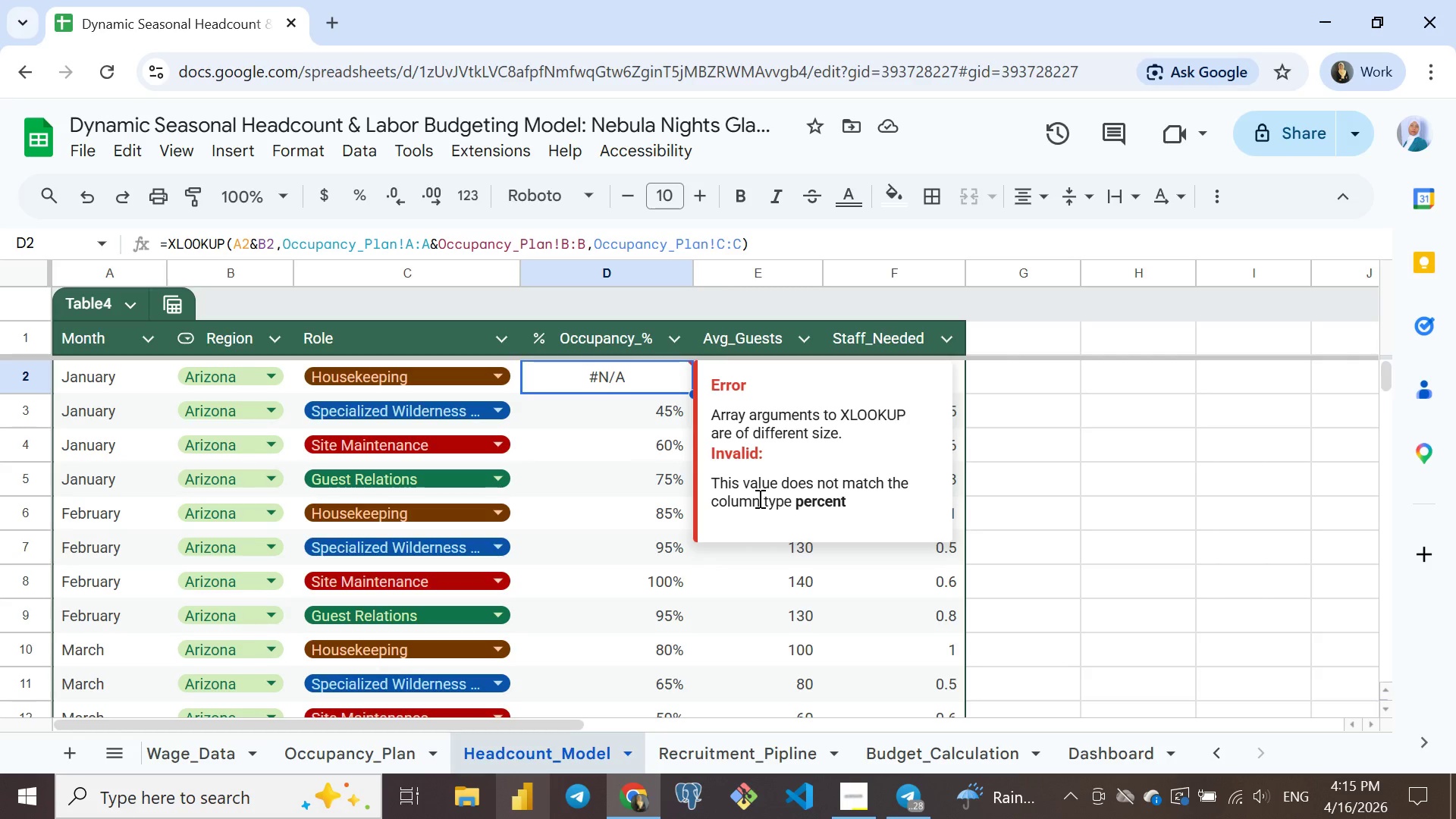 
left_click([632, 334])
 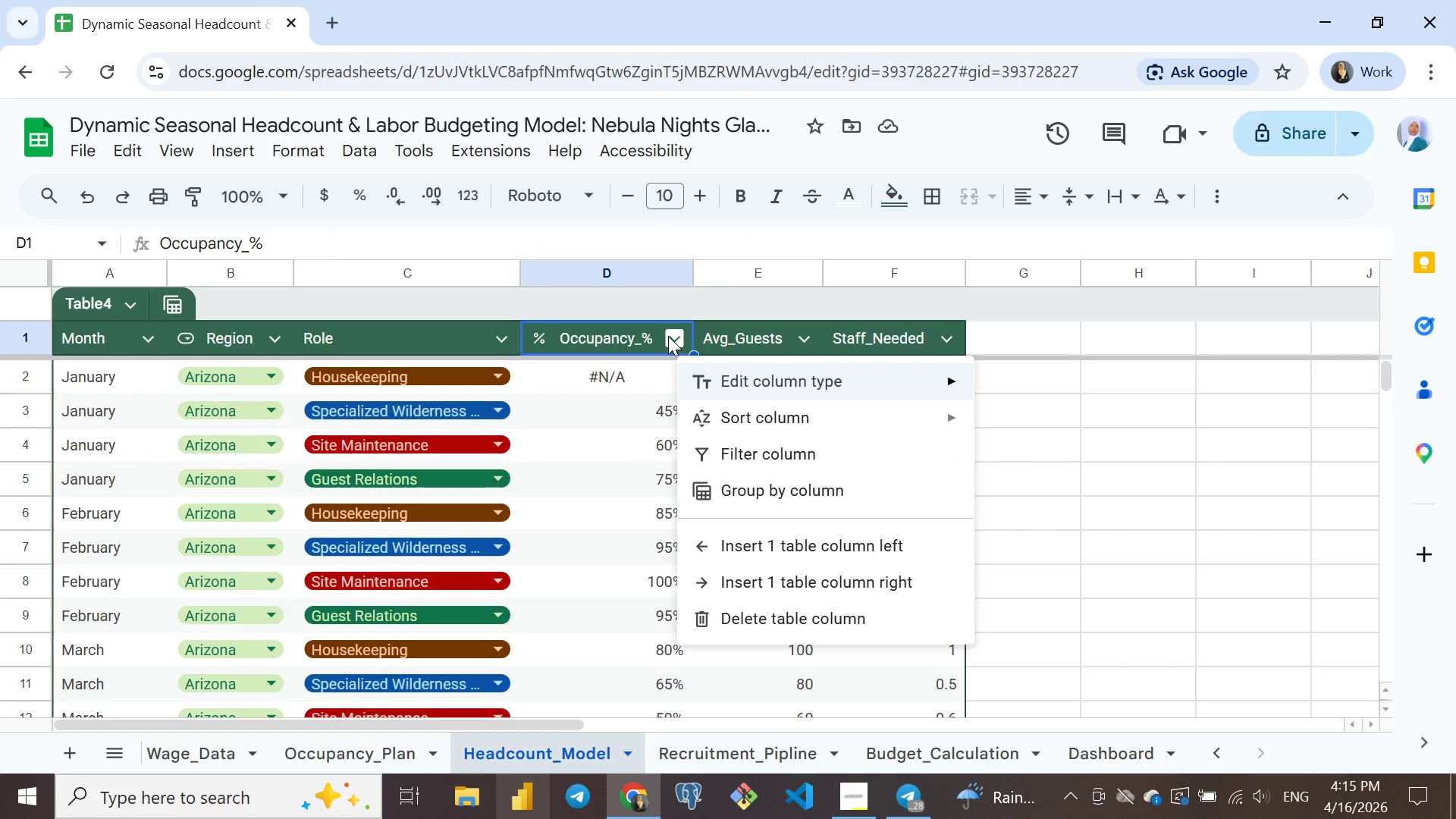 
left_click([668, 336])
 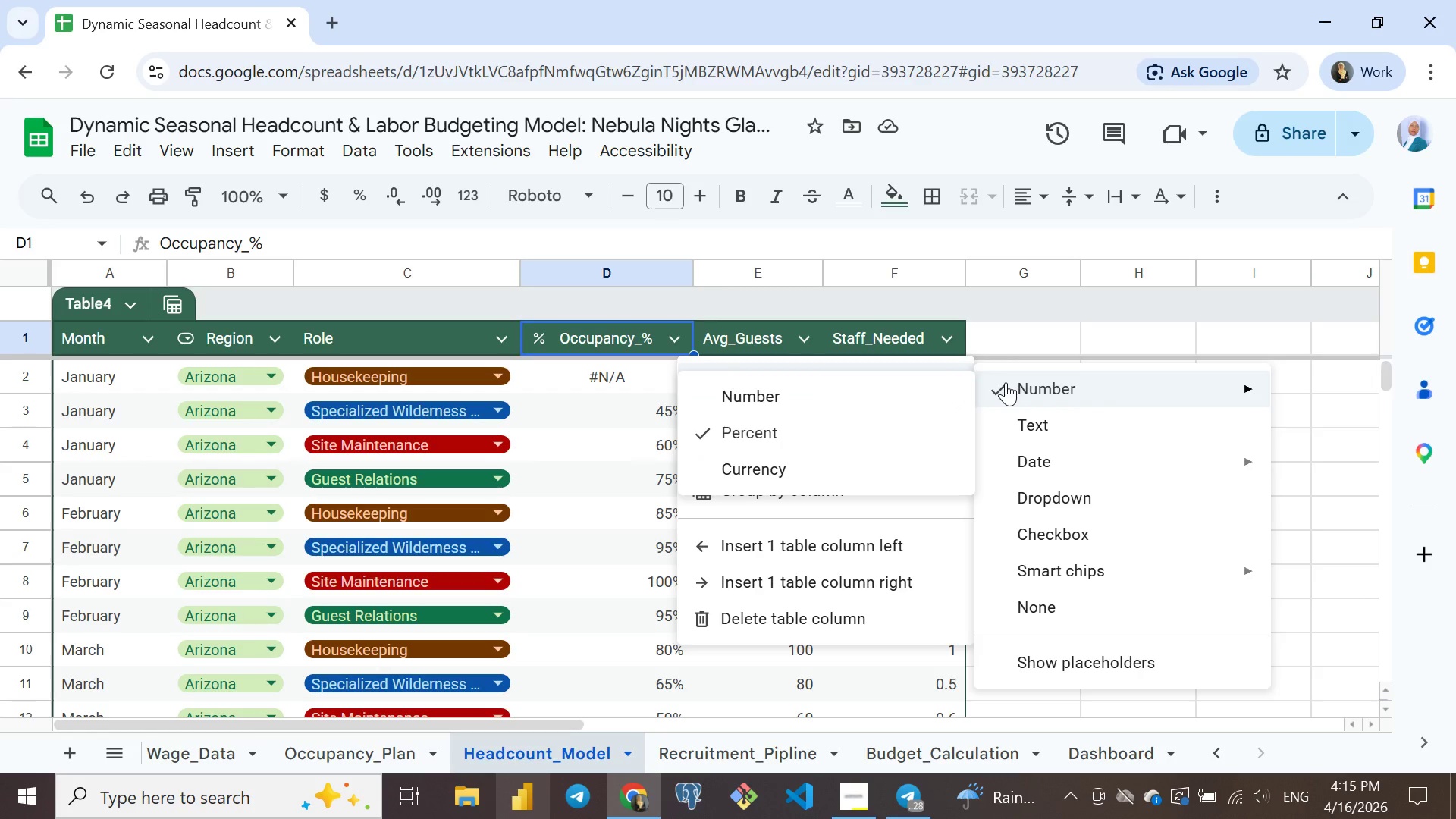 
wait(8.86)
 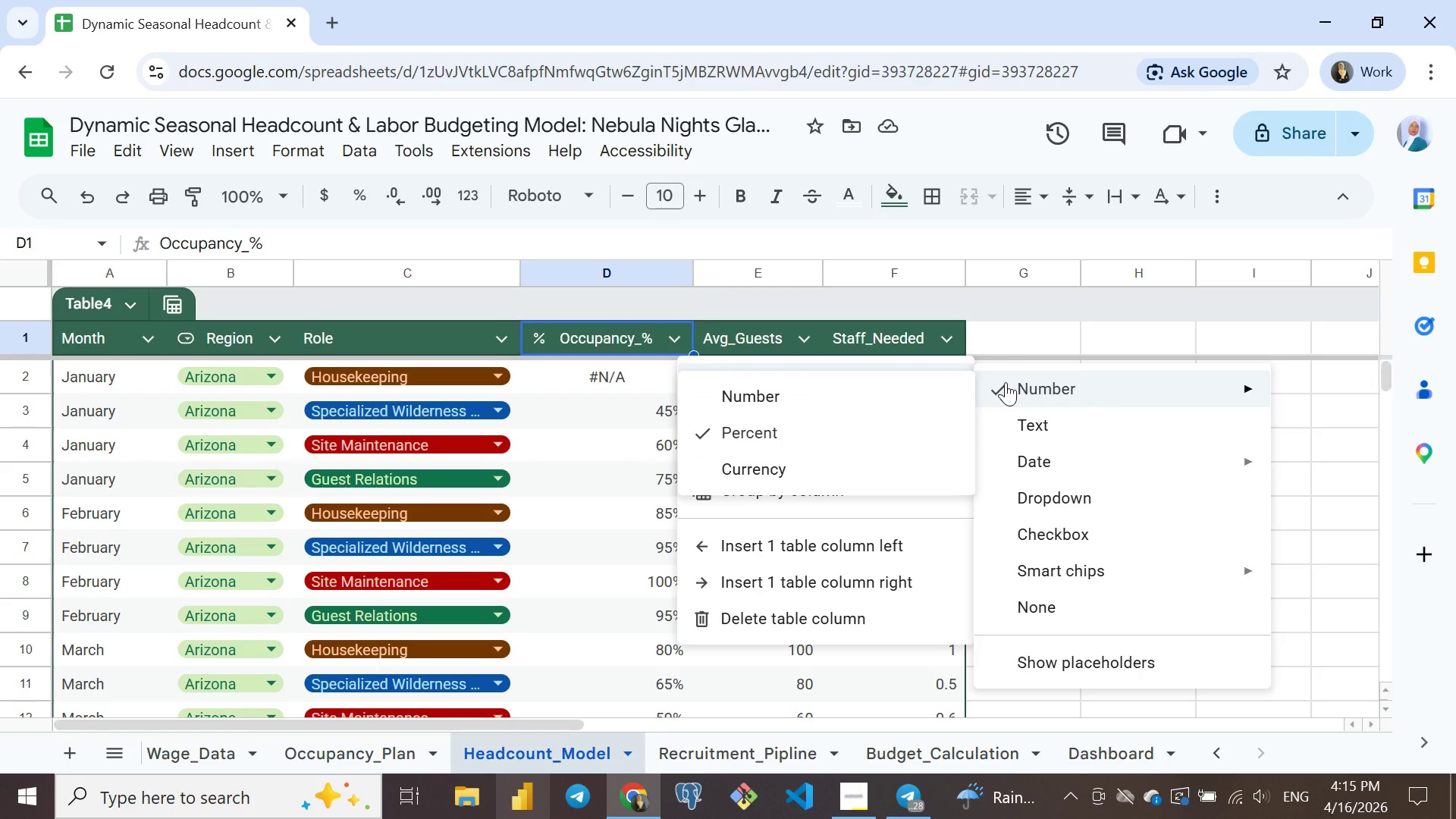 
left_click([626, 372])
 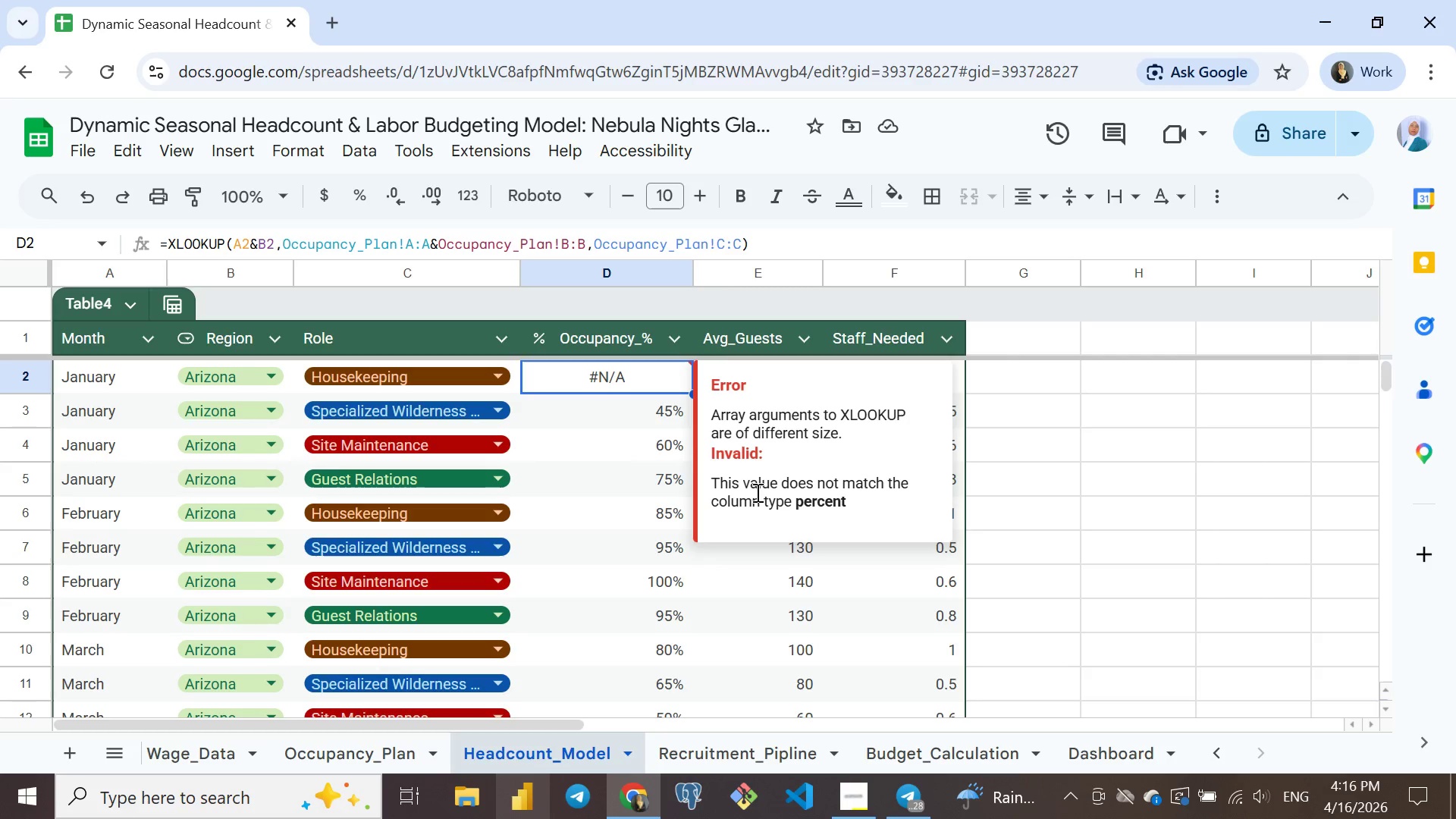 
wait(25.31)
 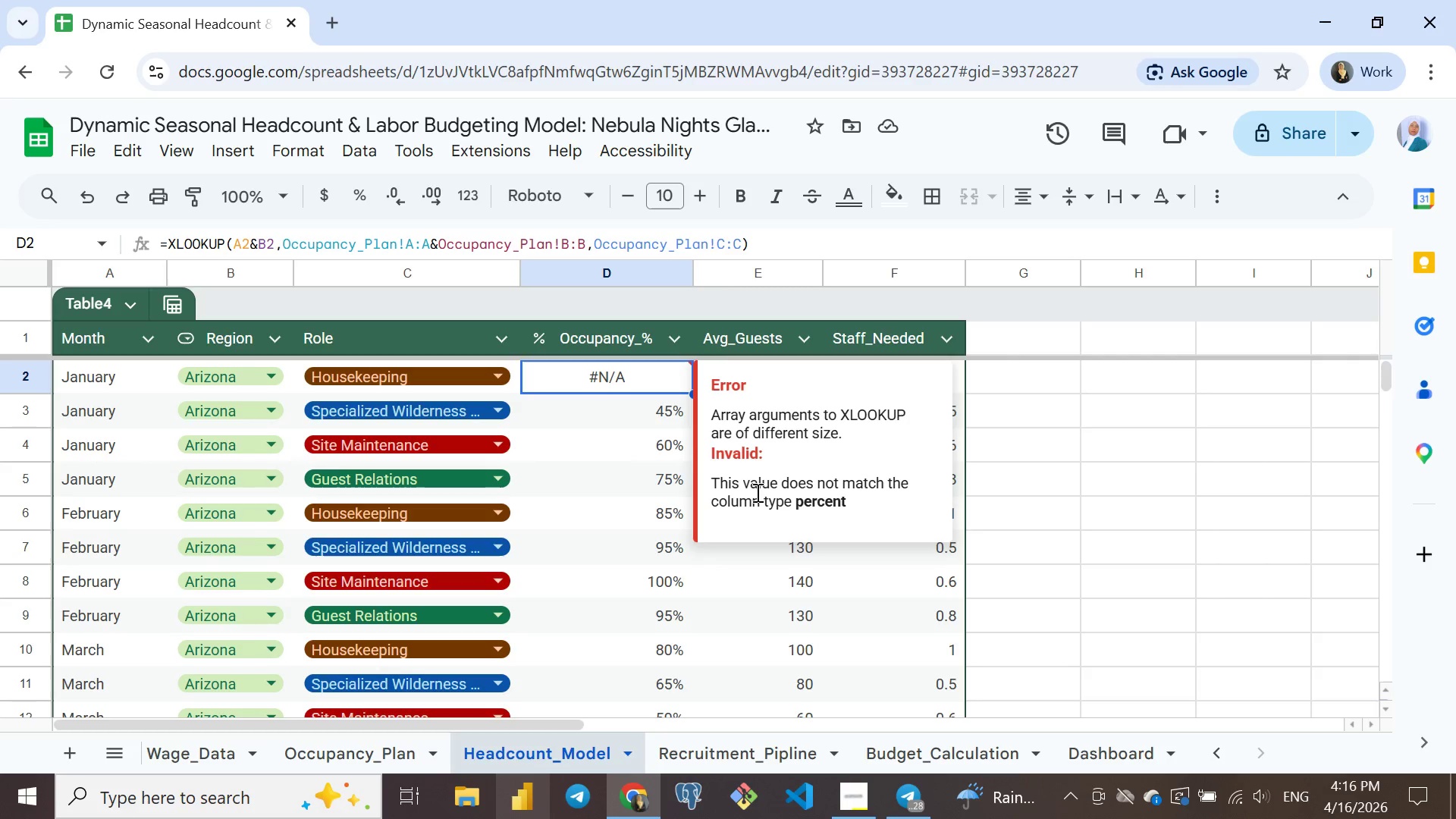 
left_click([350, 754])
 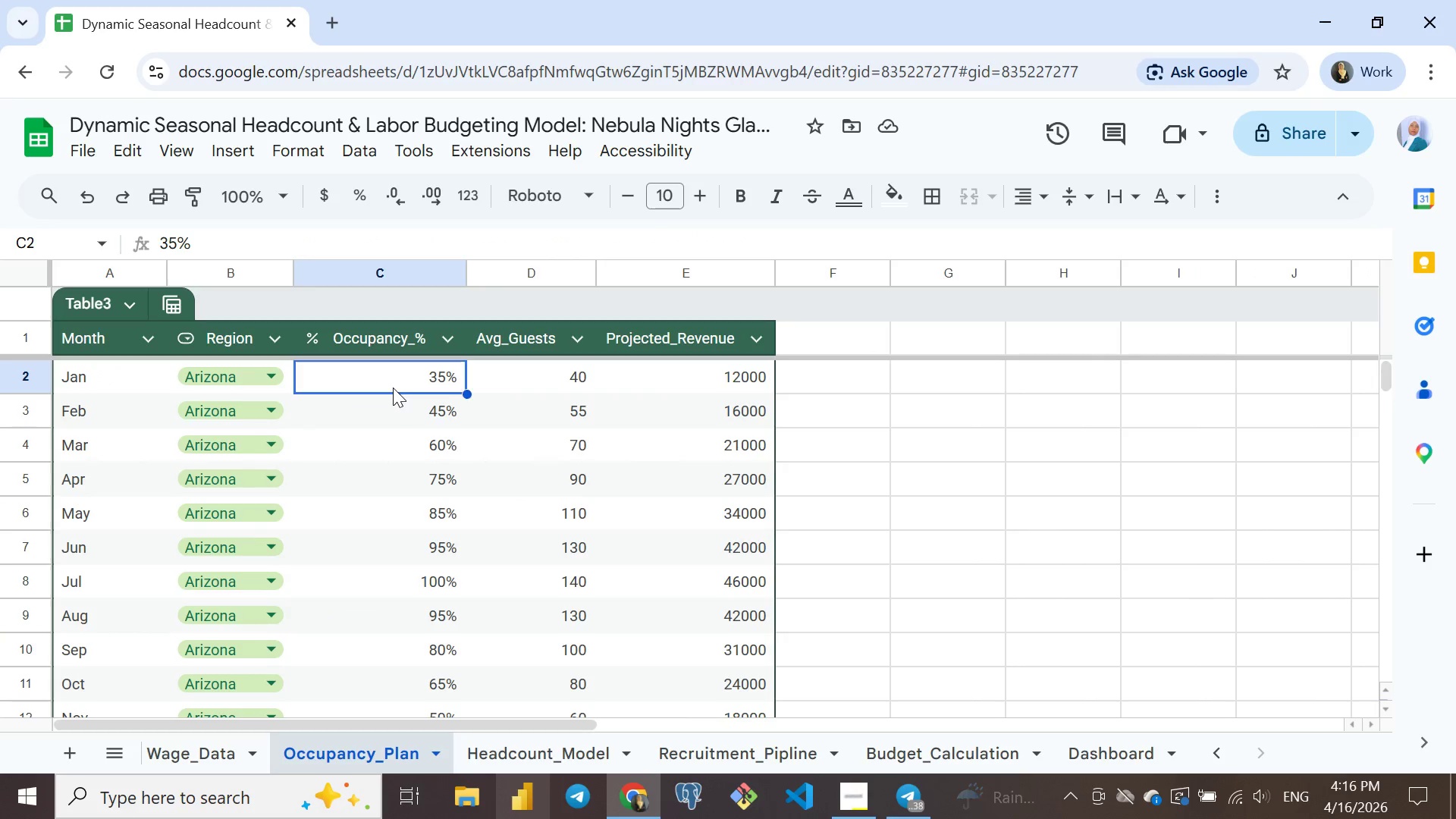 
left_click([393, 388])
 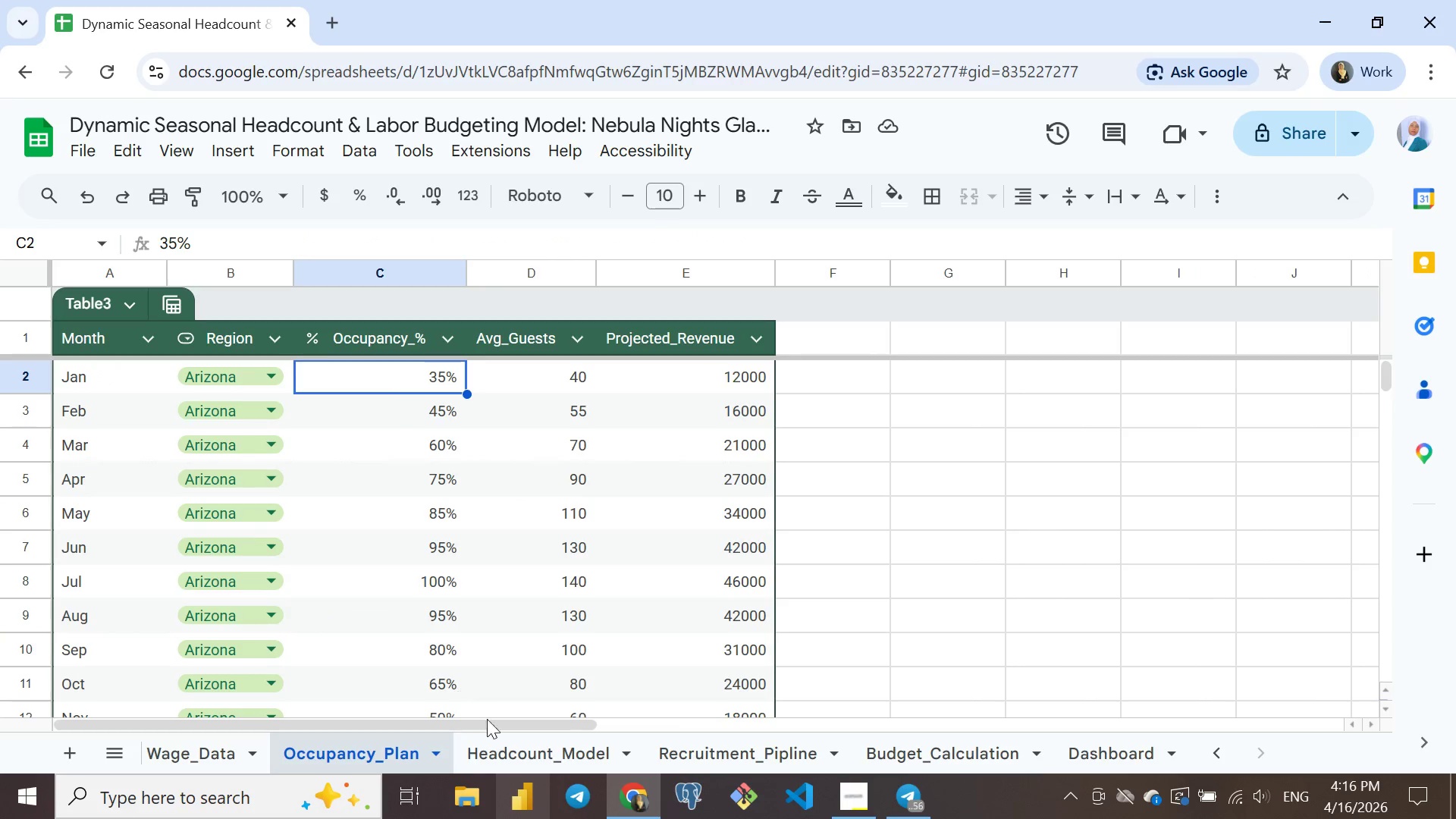 
wait(5.36)
 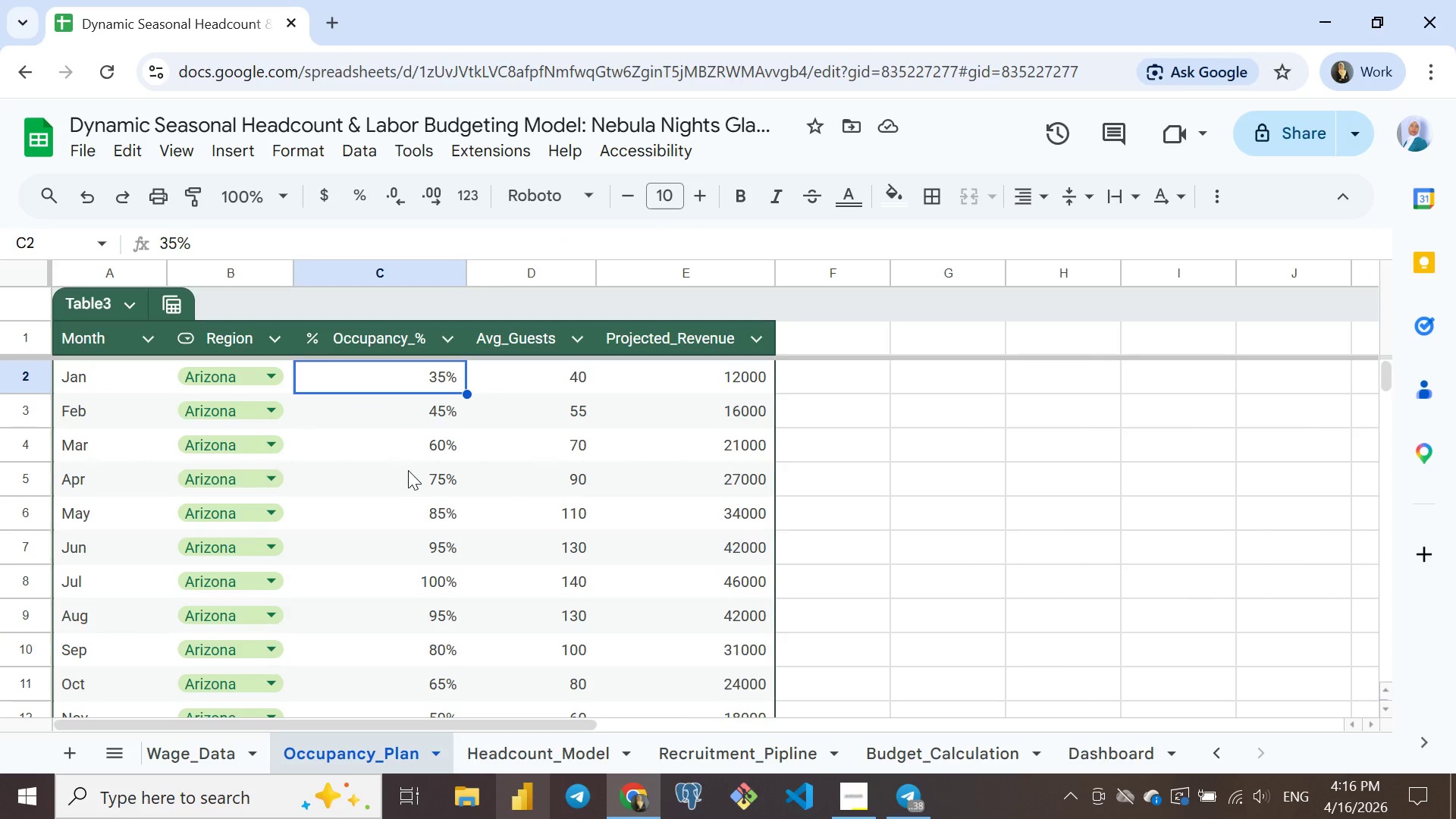 
left_click([513, 749])
 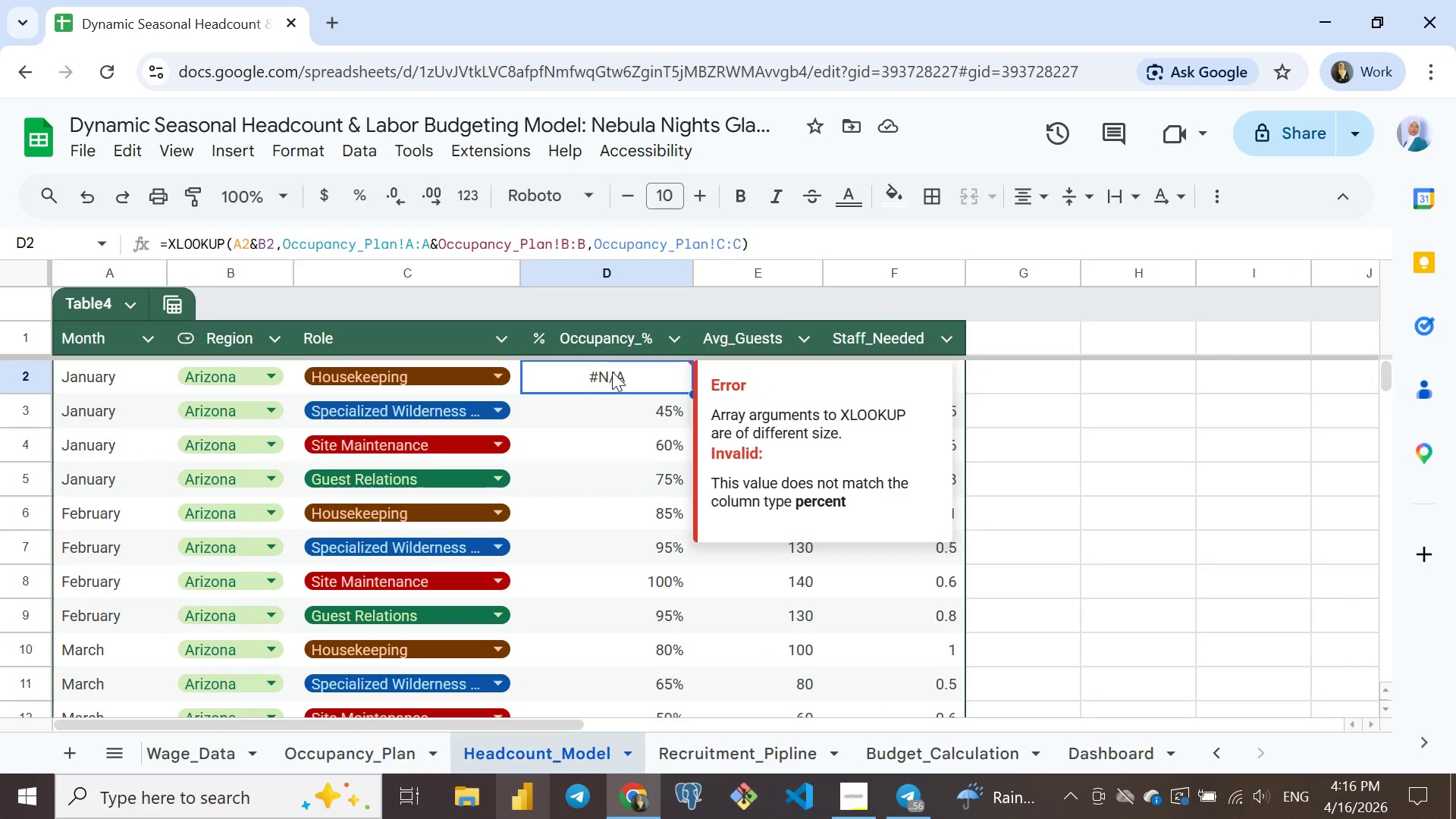 
wait(8.81)
 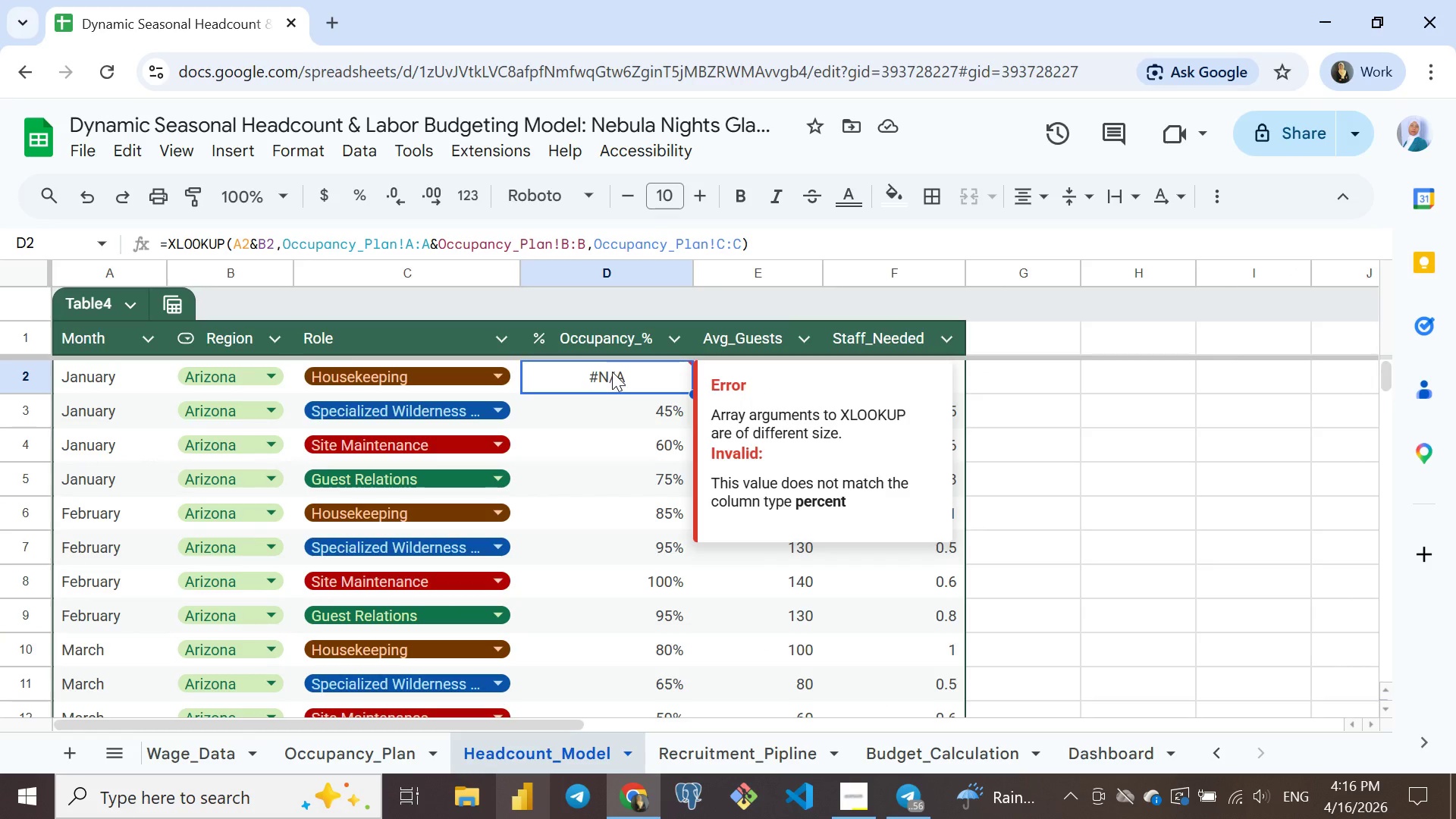 
left_click([354, 749])
 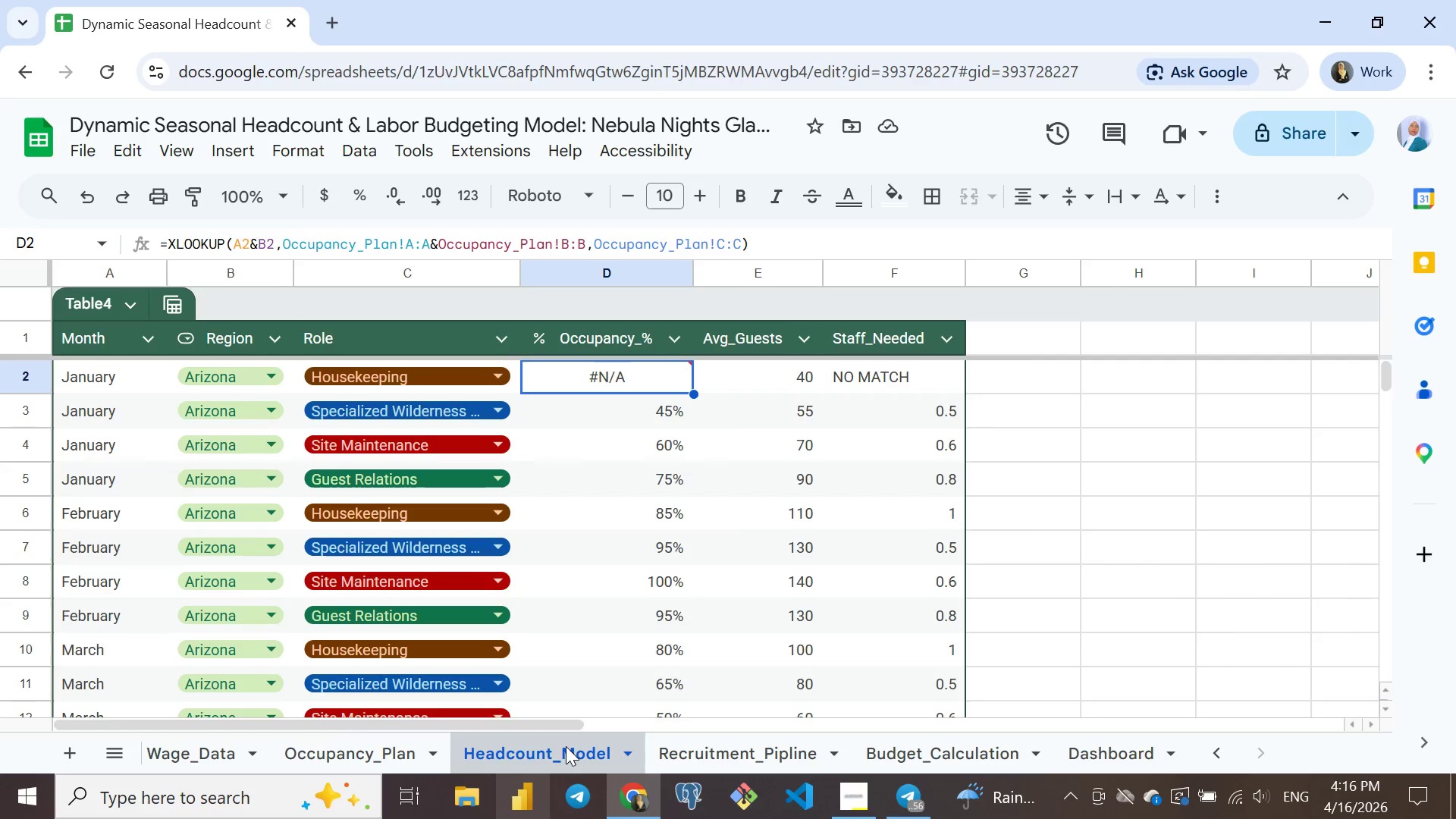 
left_click([566, 746])
 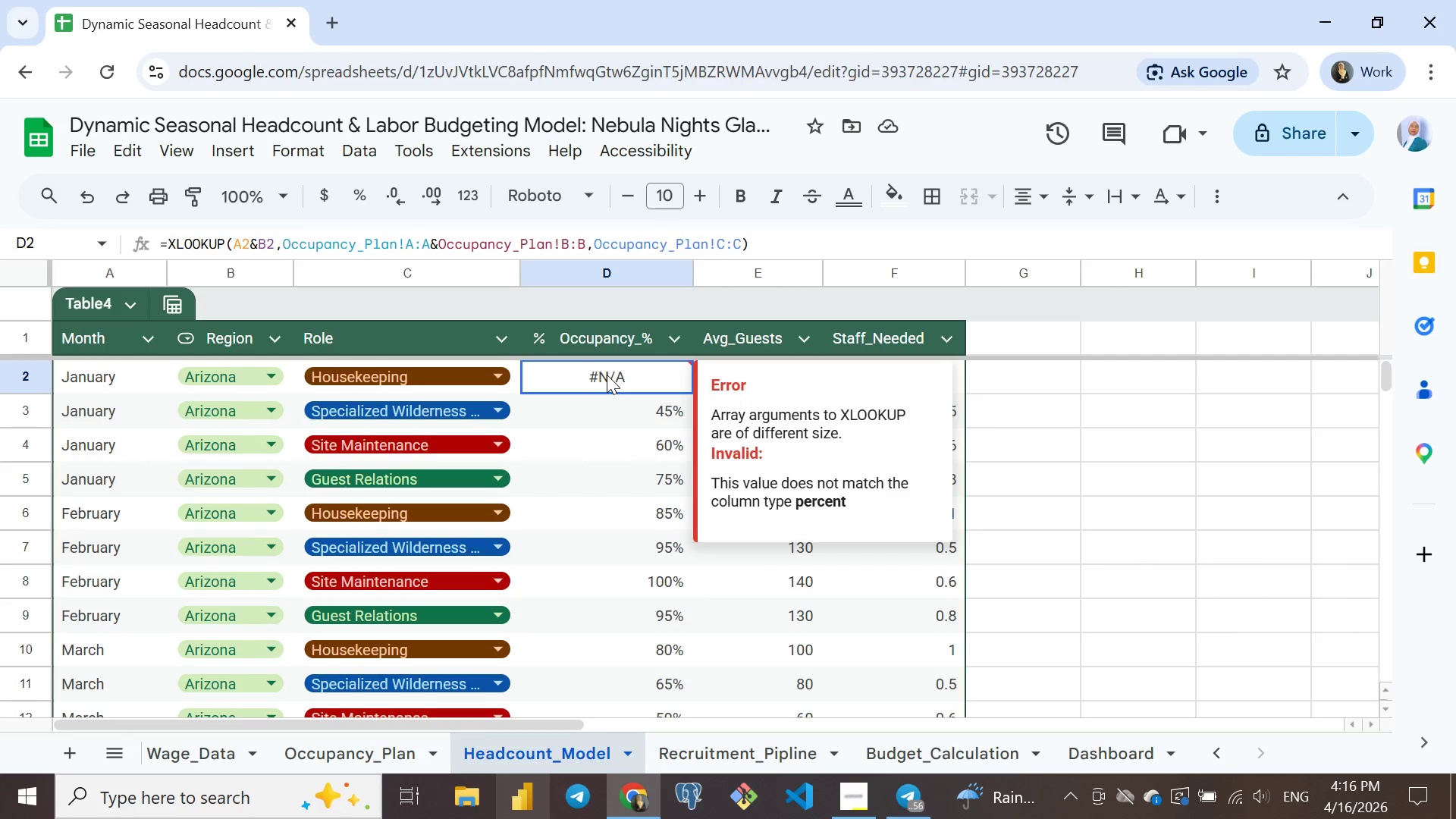 
double_click([607, 375])
 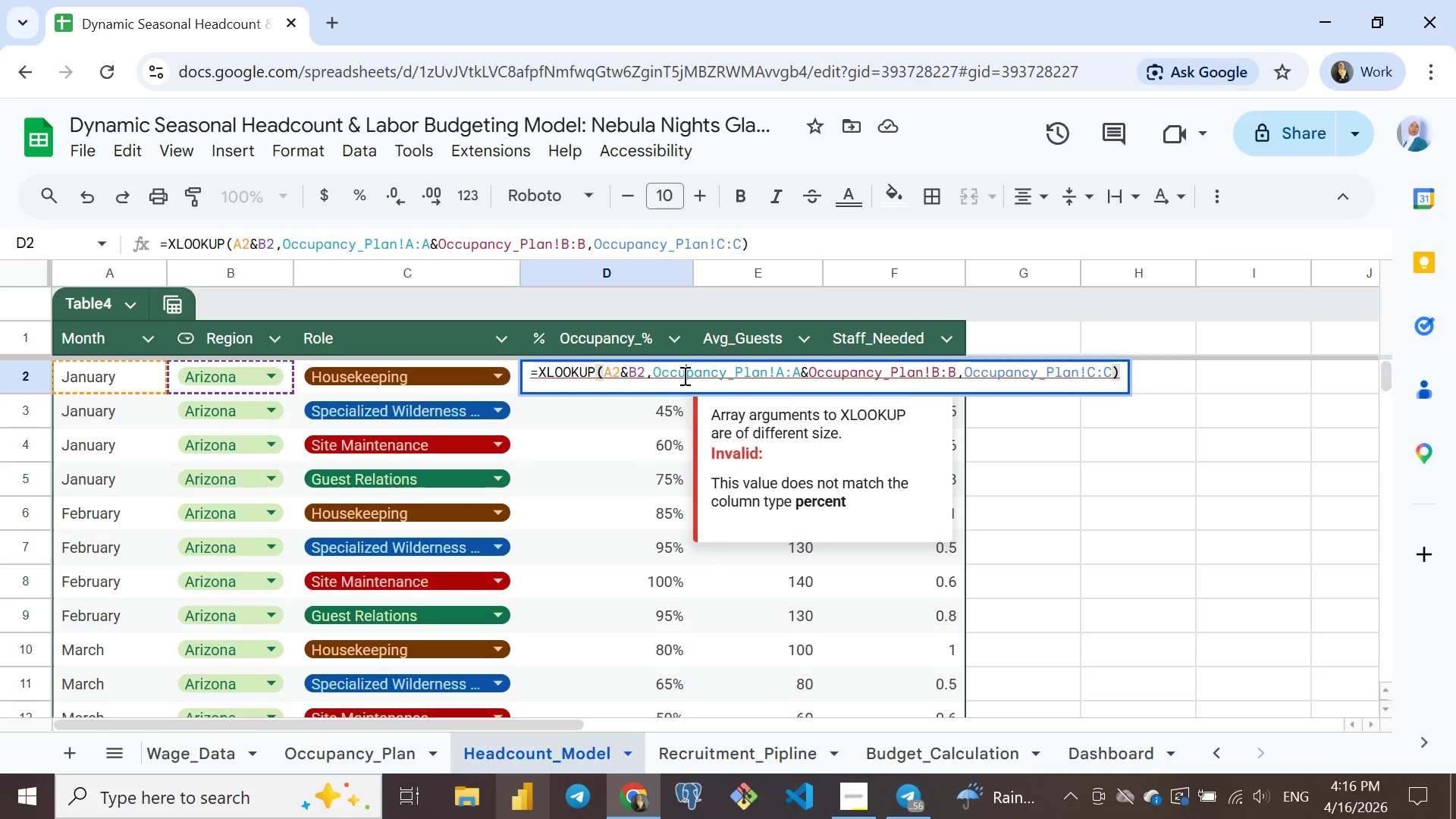 
left_click([683, 375])
 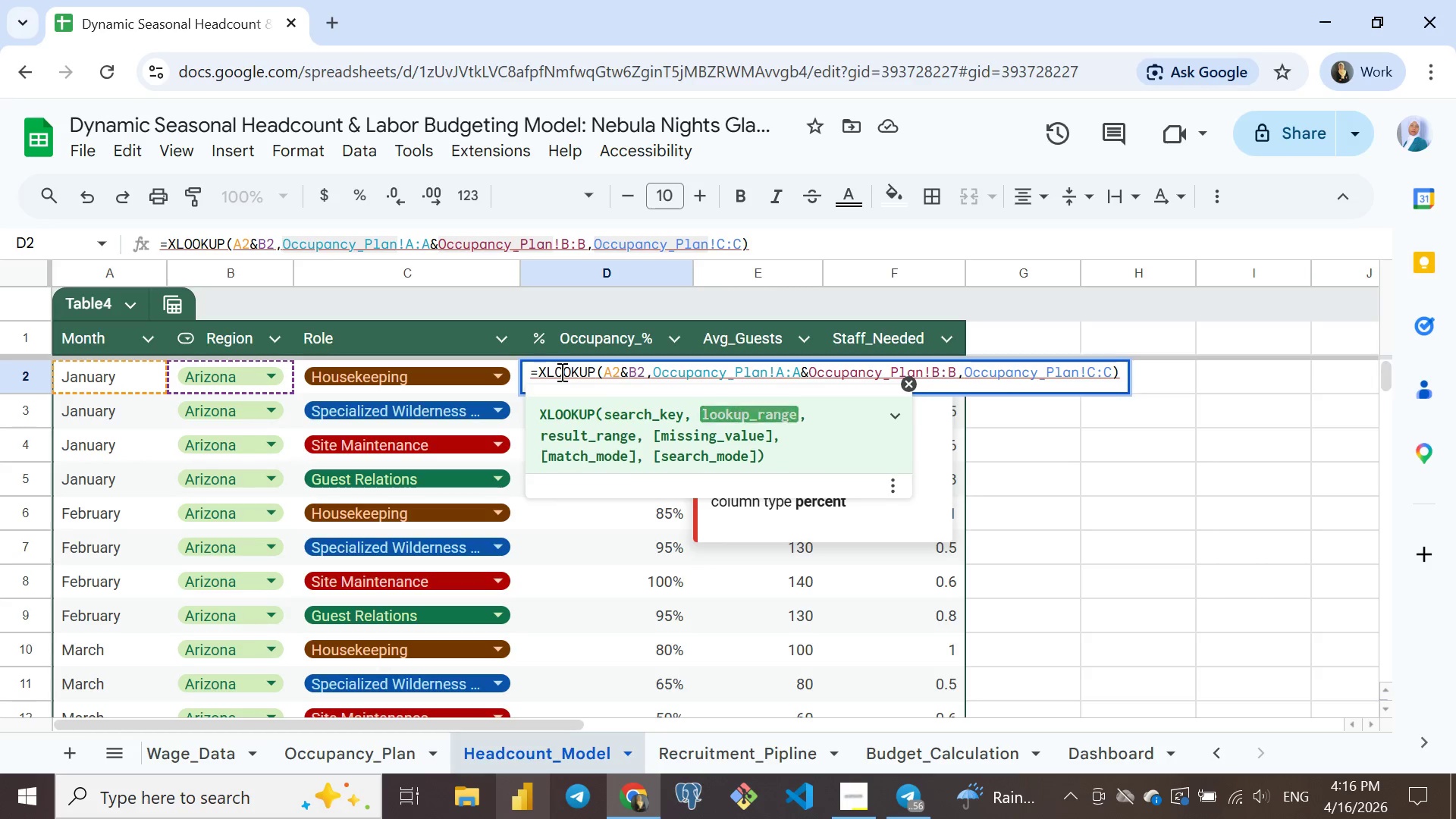 
left_click([560, 372])
 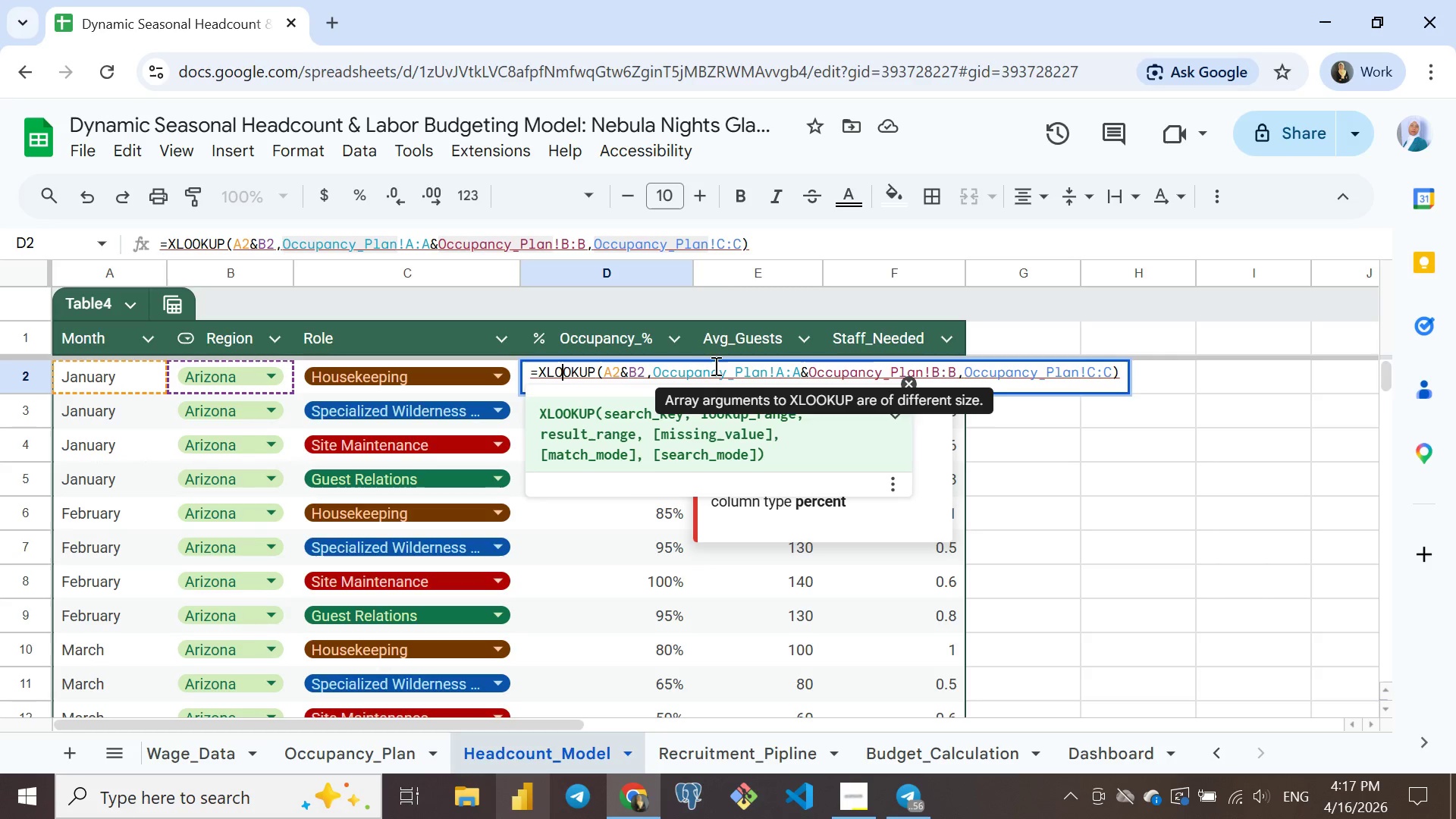 
wait(49.98)
 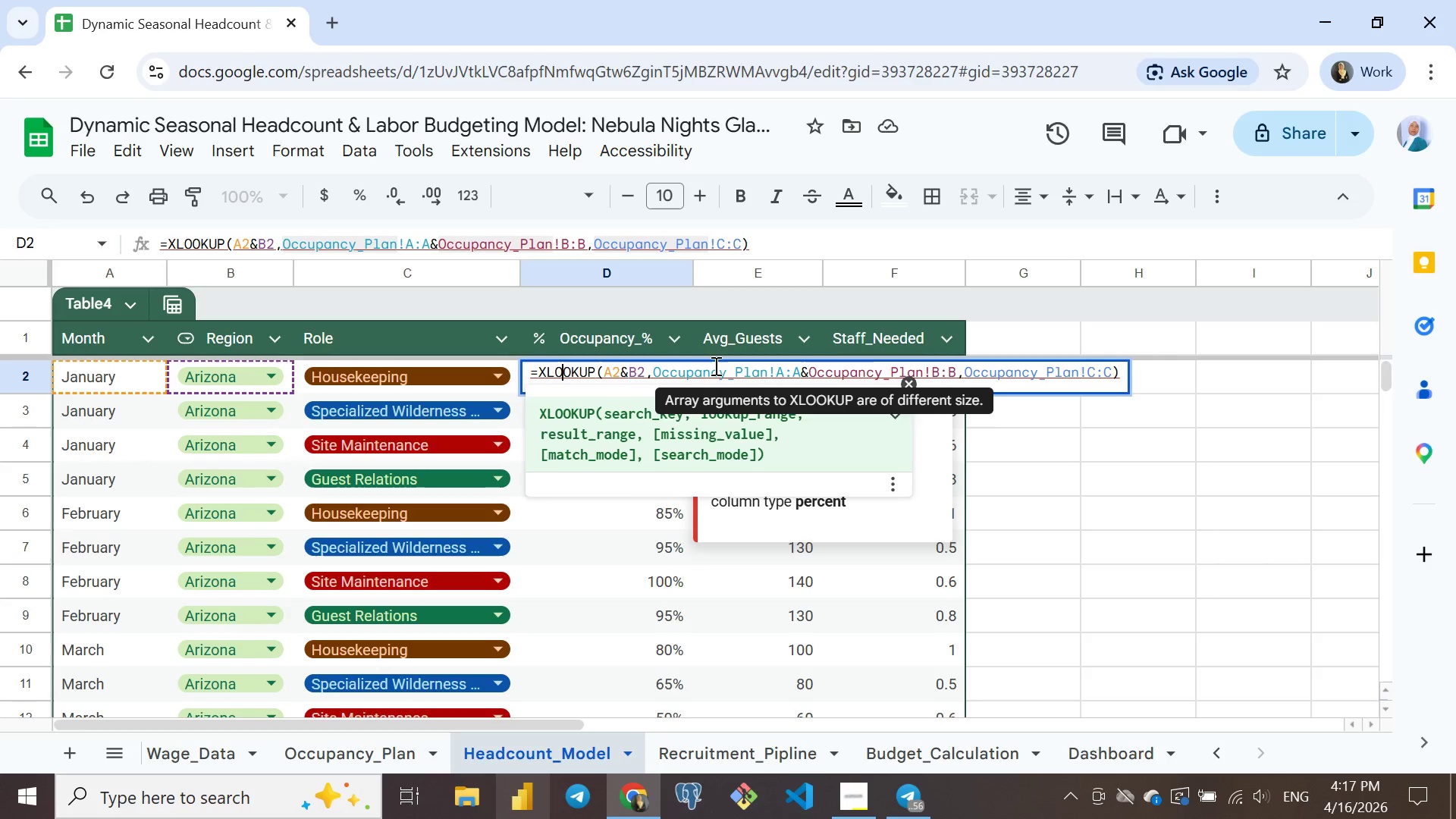 
key(Control+ControlLeft)
 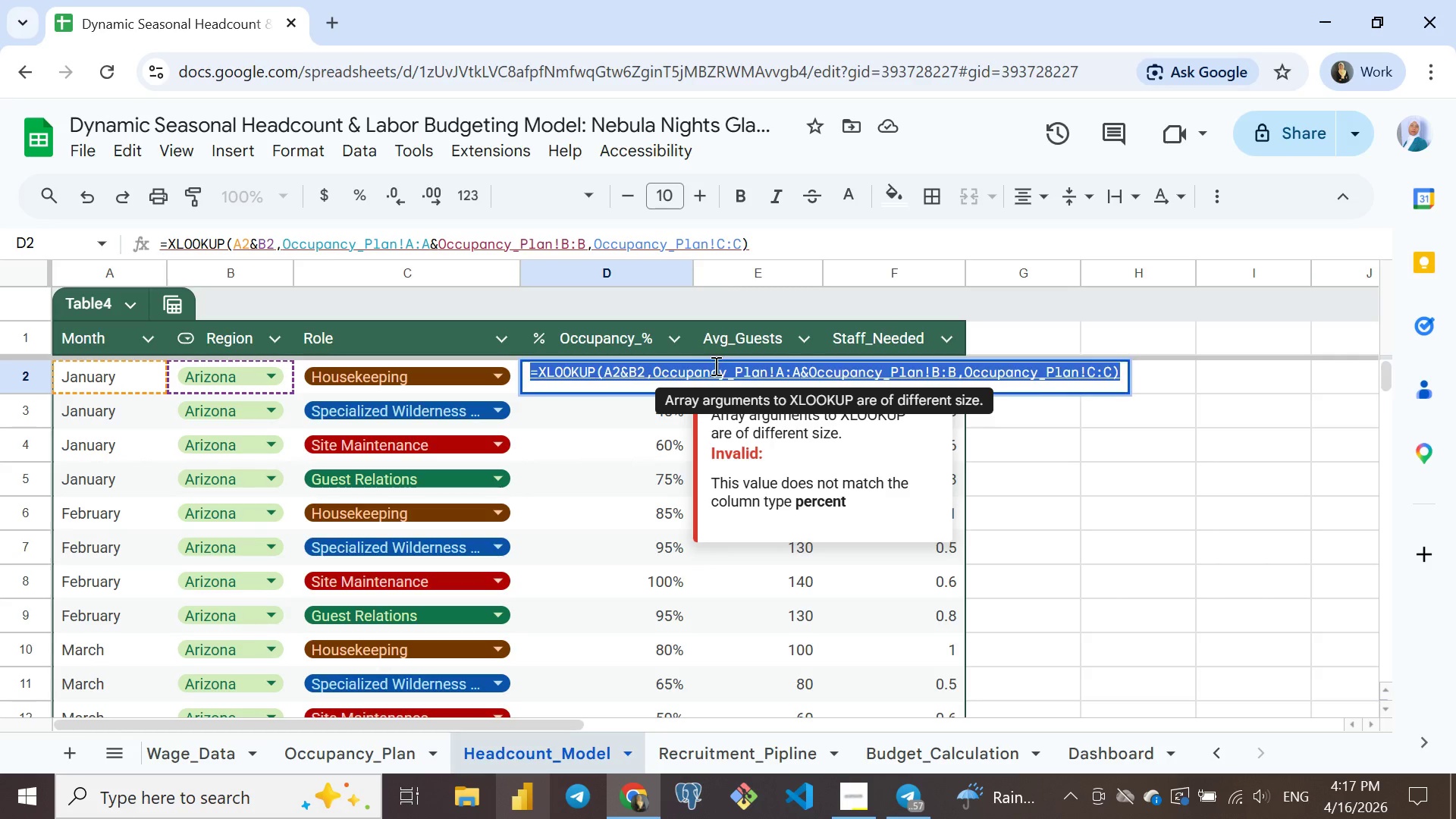 
key(Control+A)
 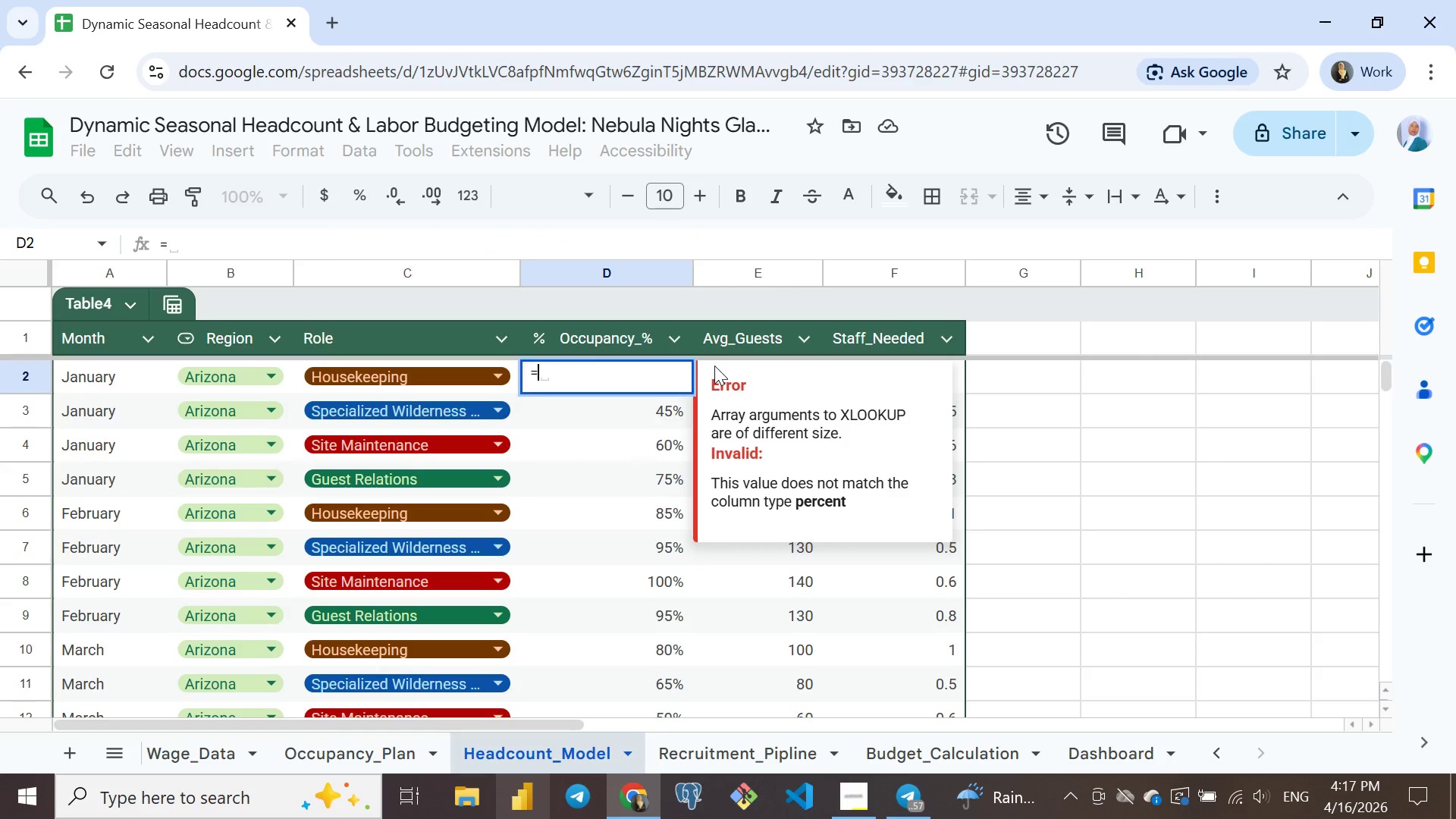 
type(=IFER)
 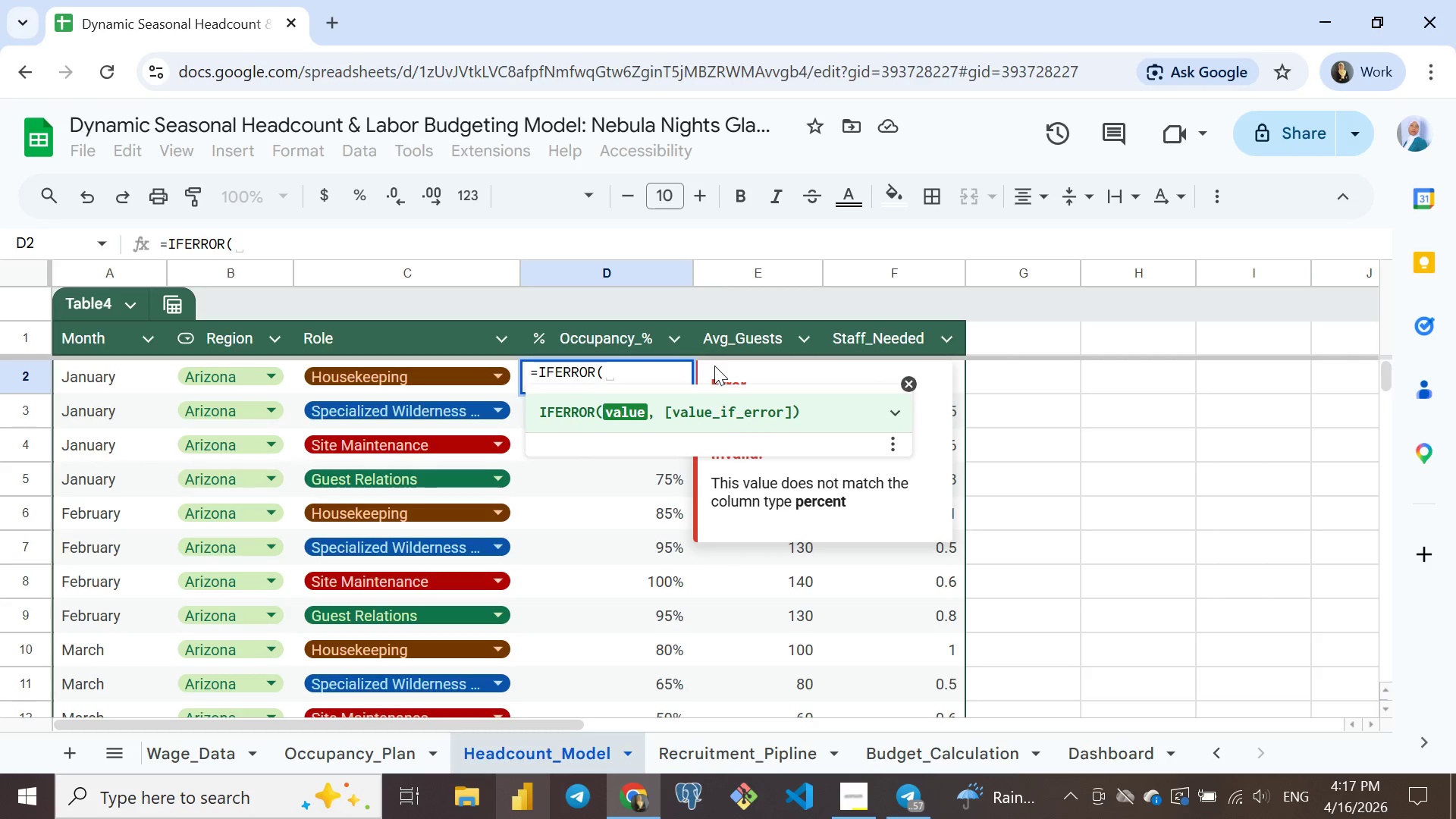 
key(Enter)
 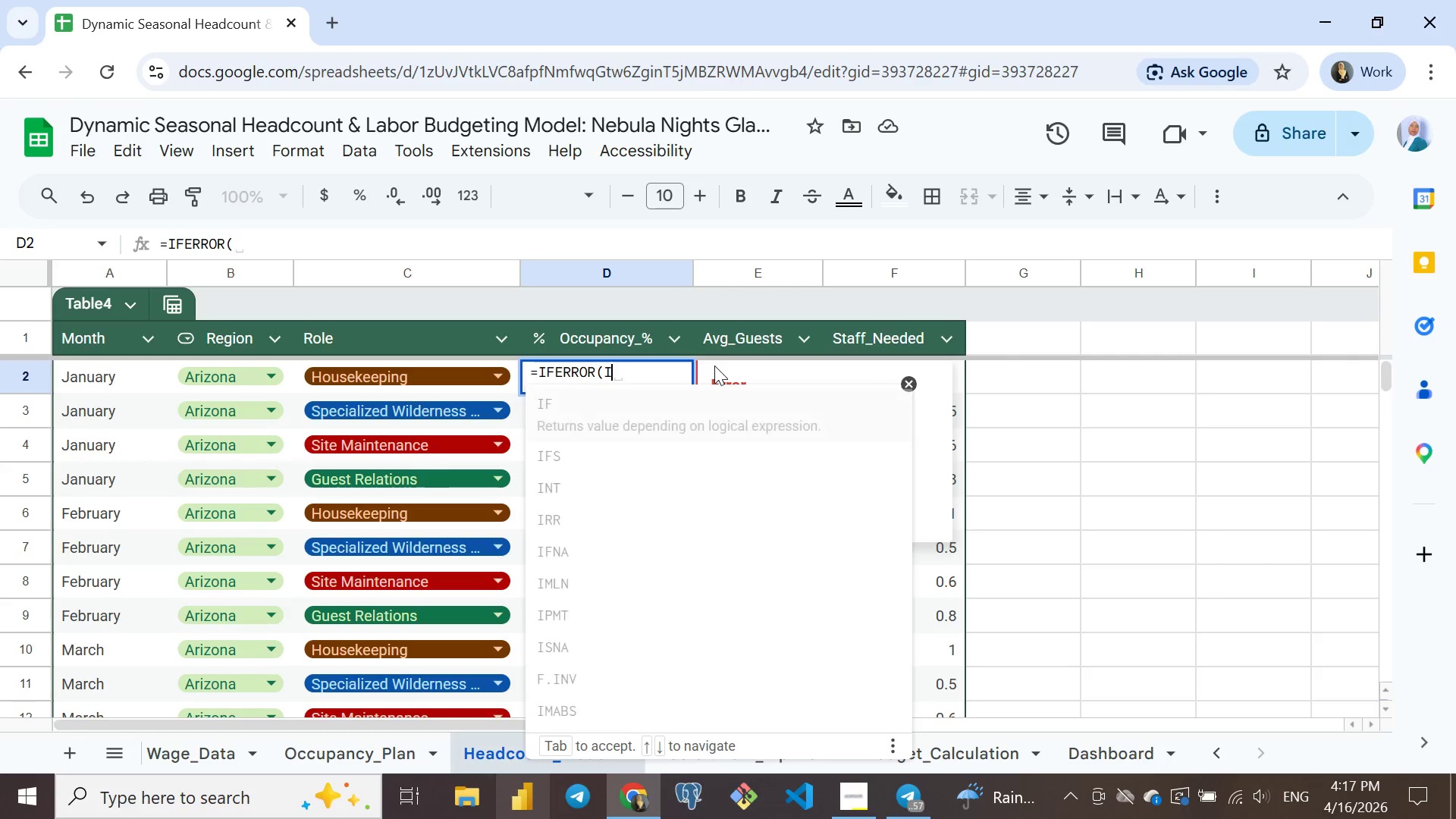 
type(IND)
 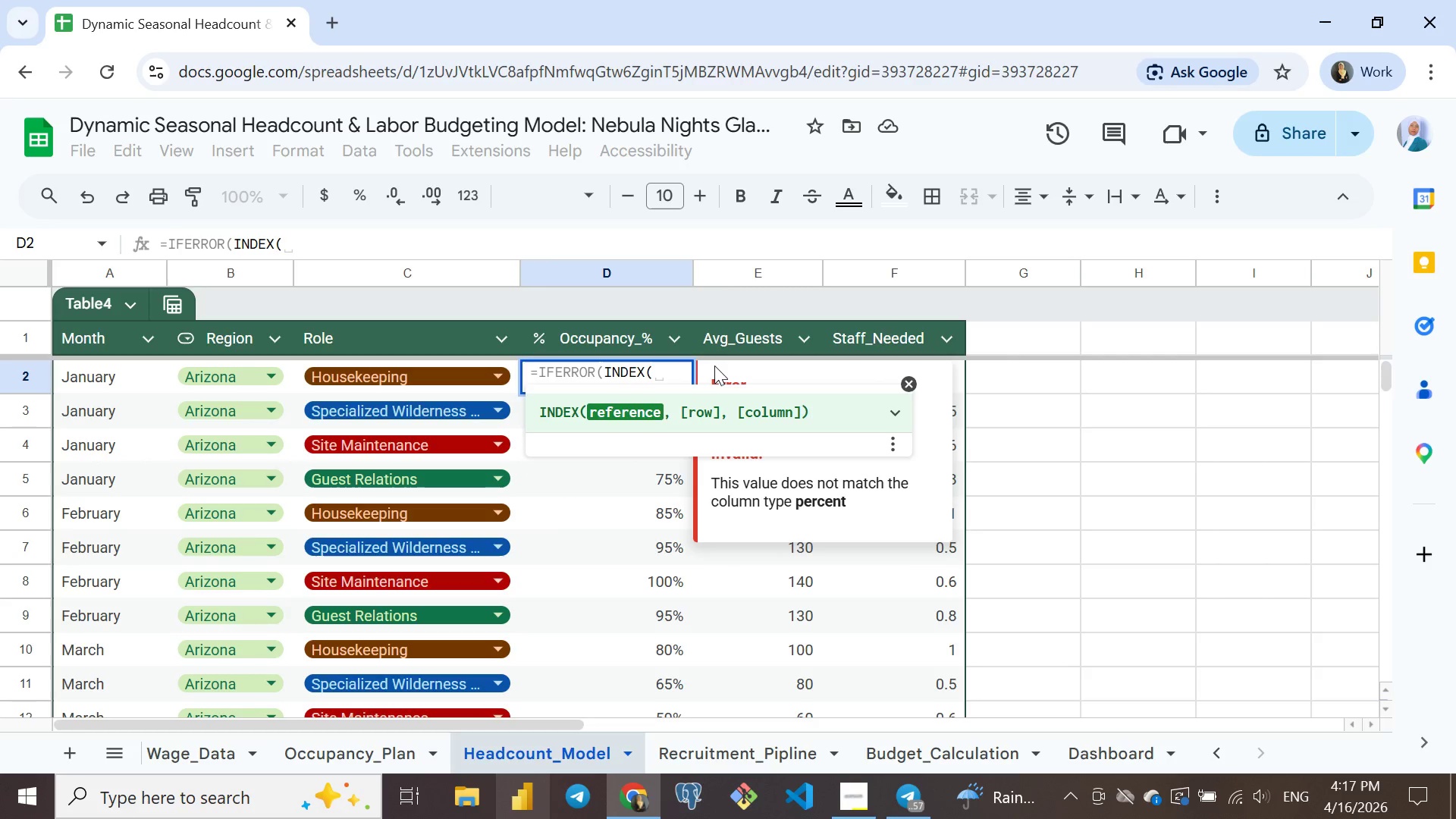 
key(Enter)
 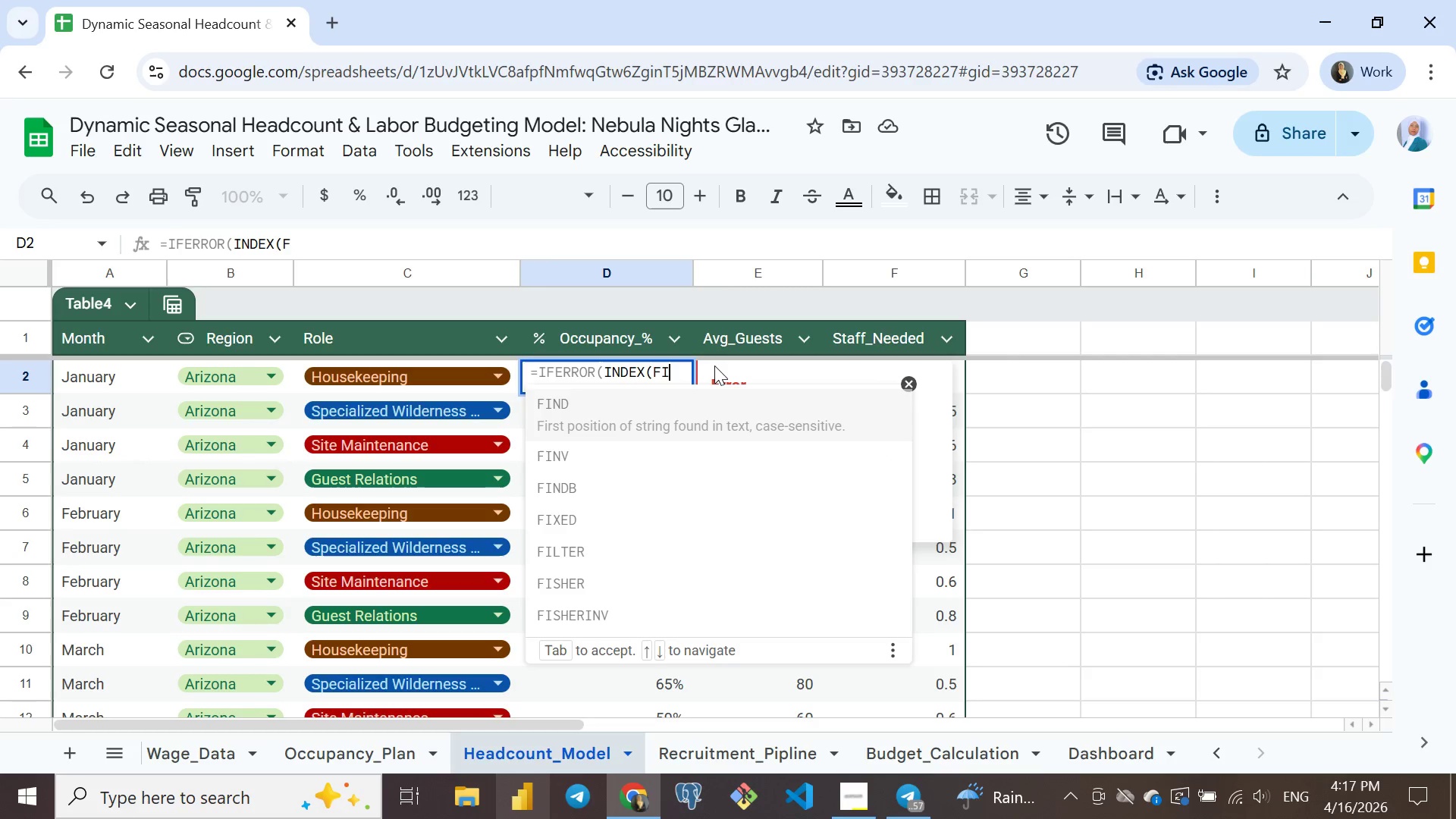 
type(FIL)
 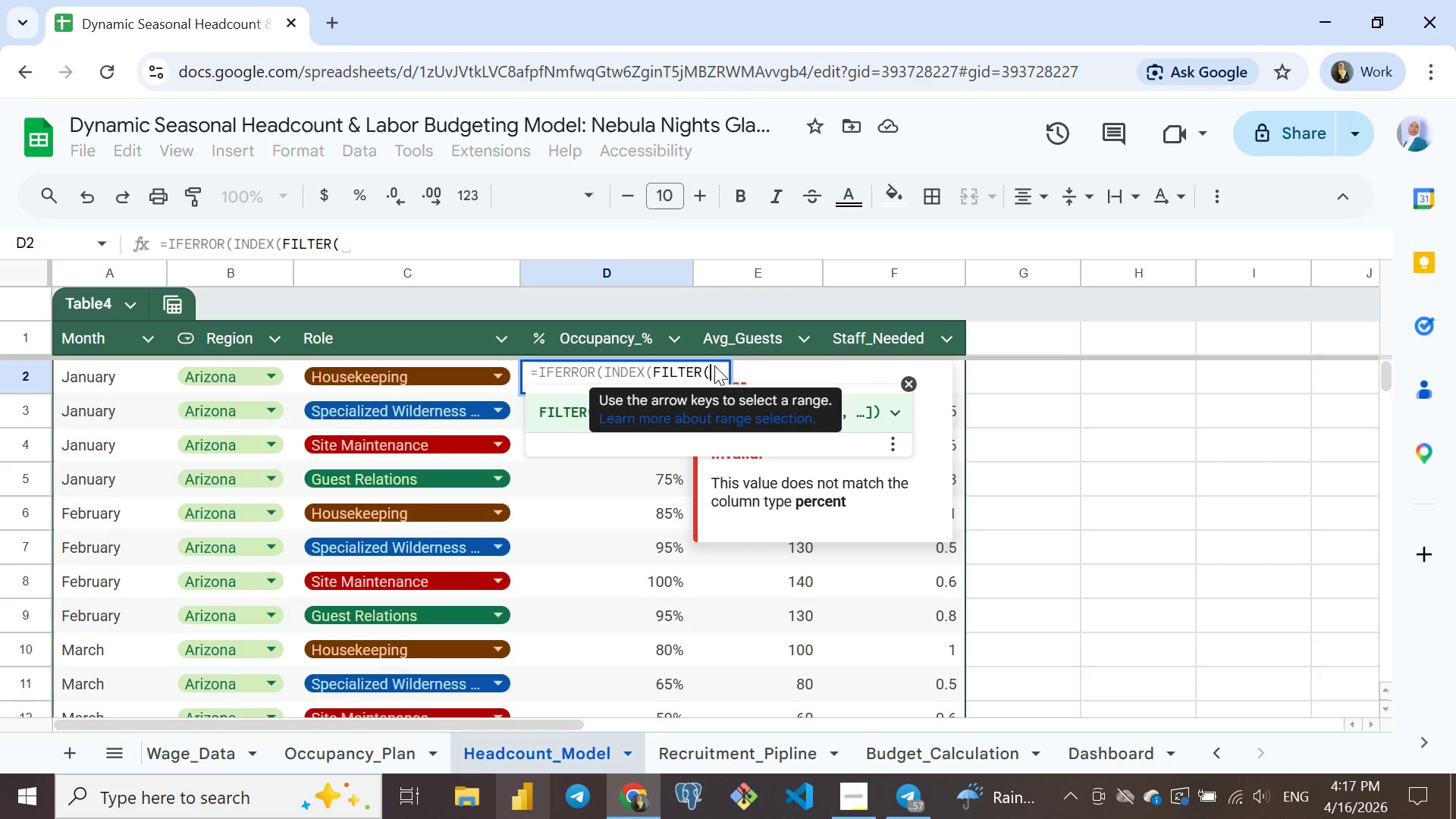 
key(Enter)
 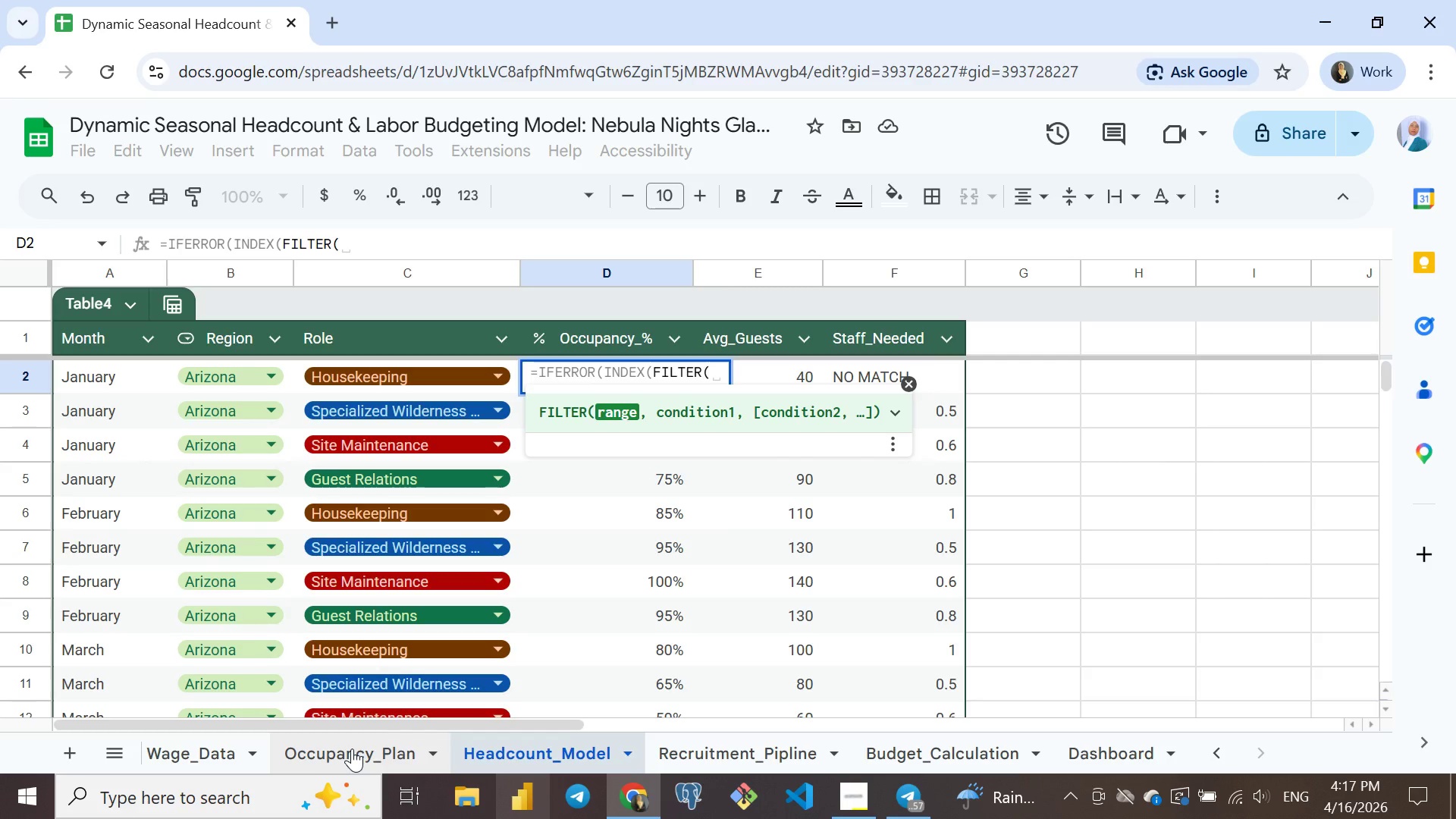 
wait(7.39)
 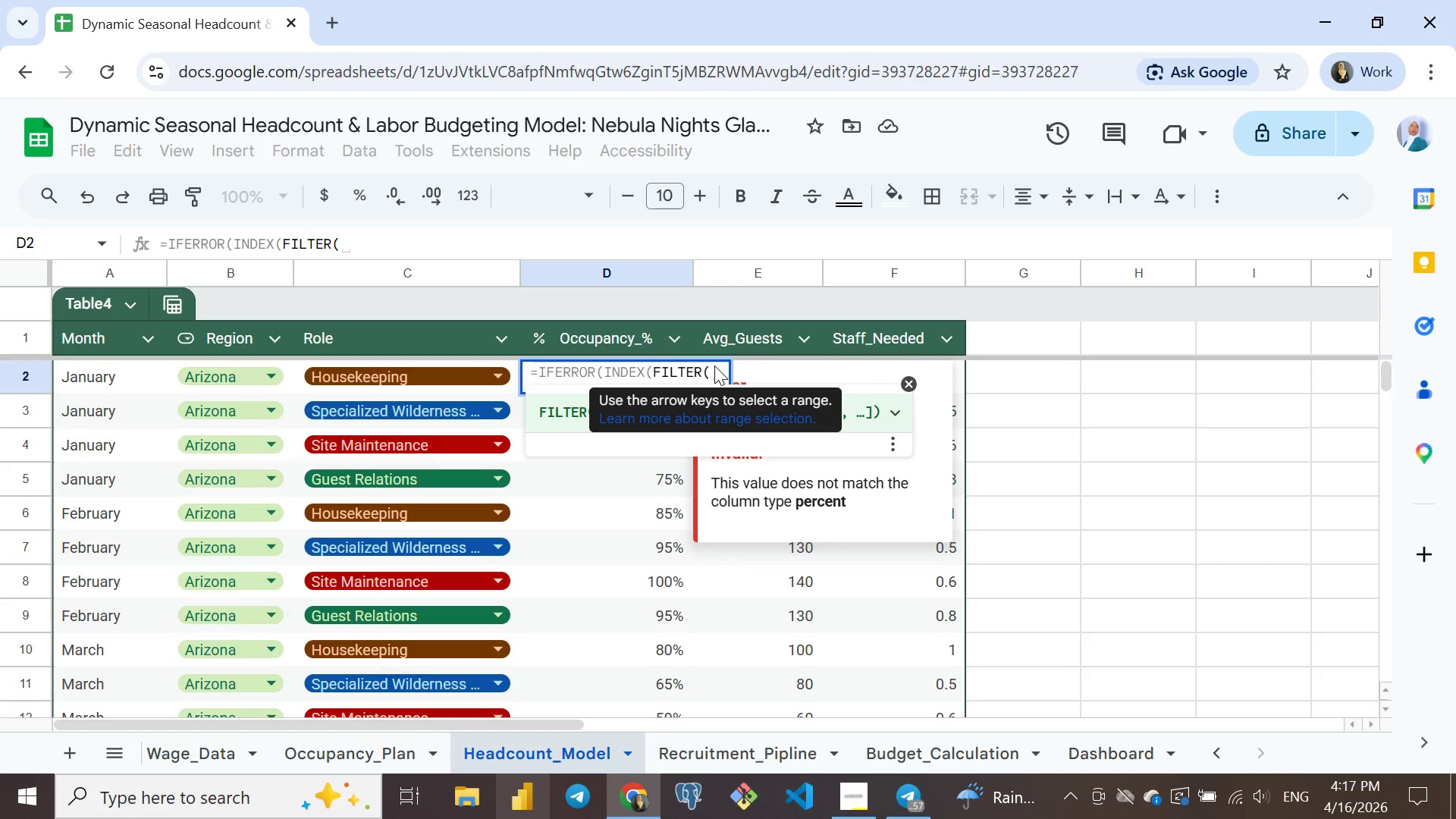 
left_click([352, 748])
 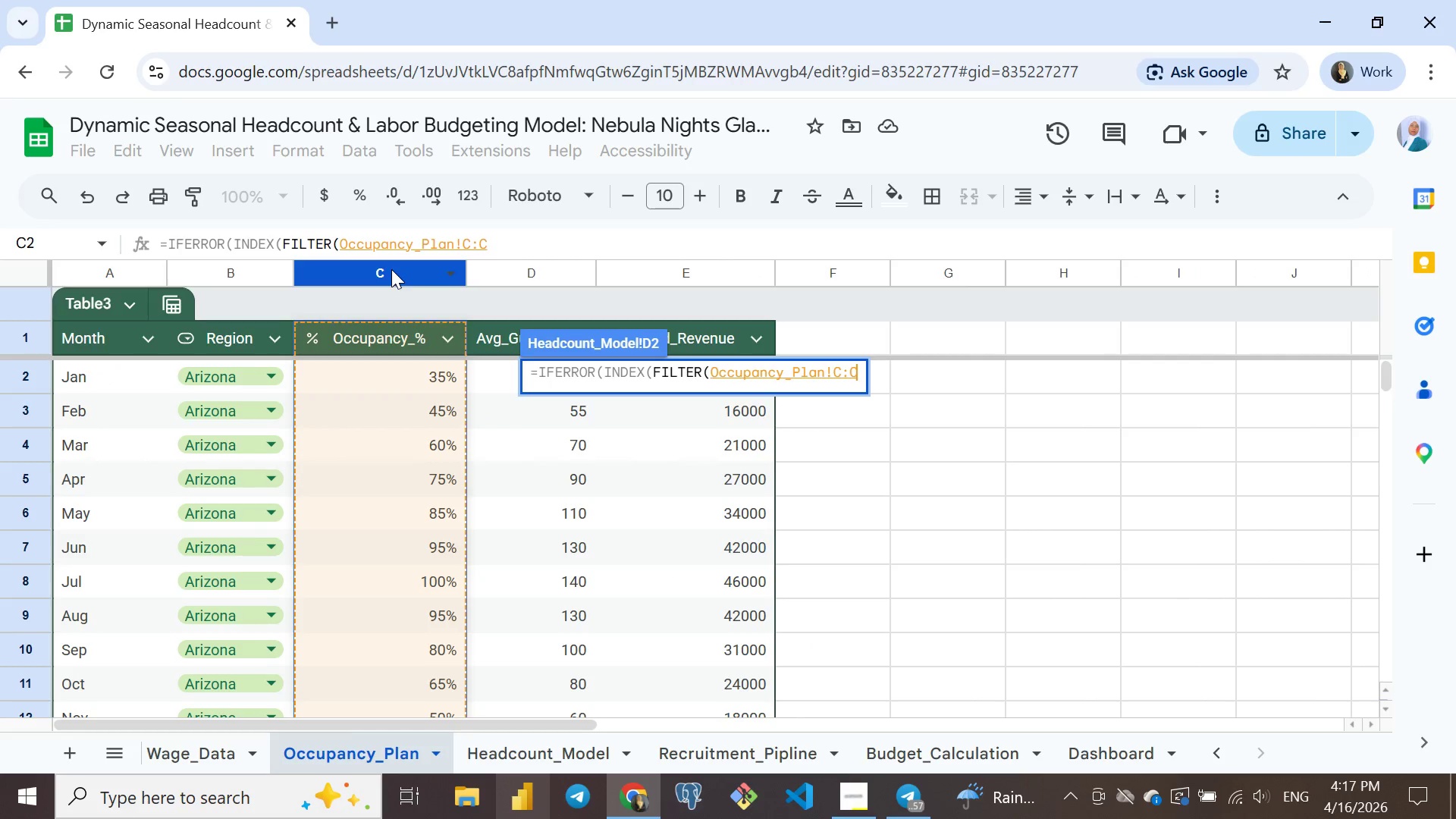 
left_click([391, 269])
 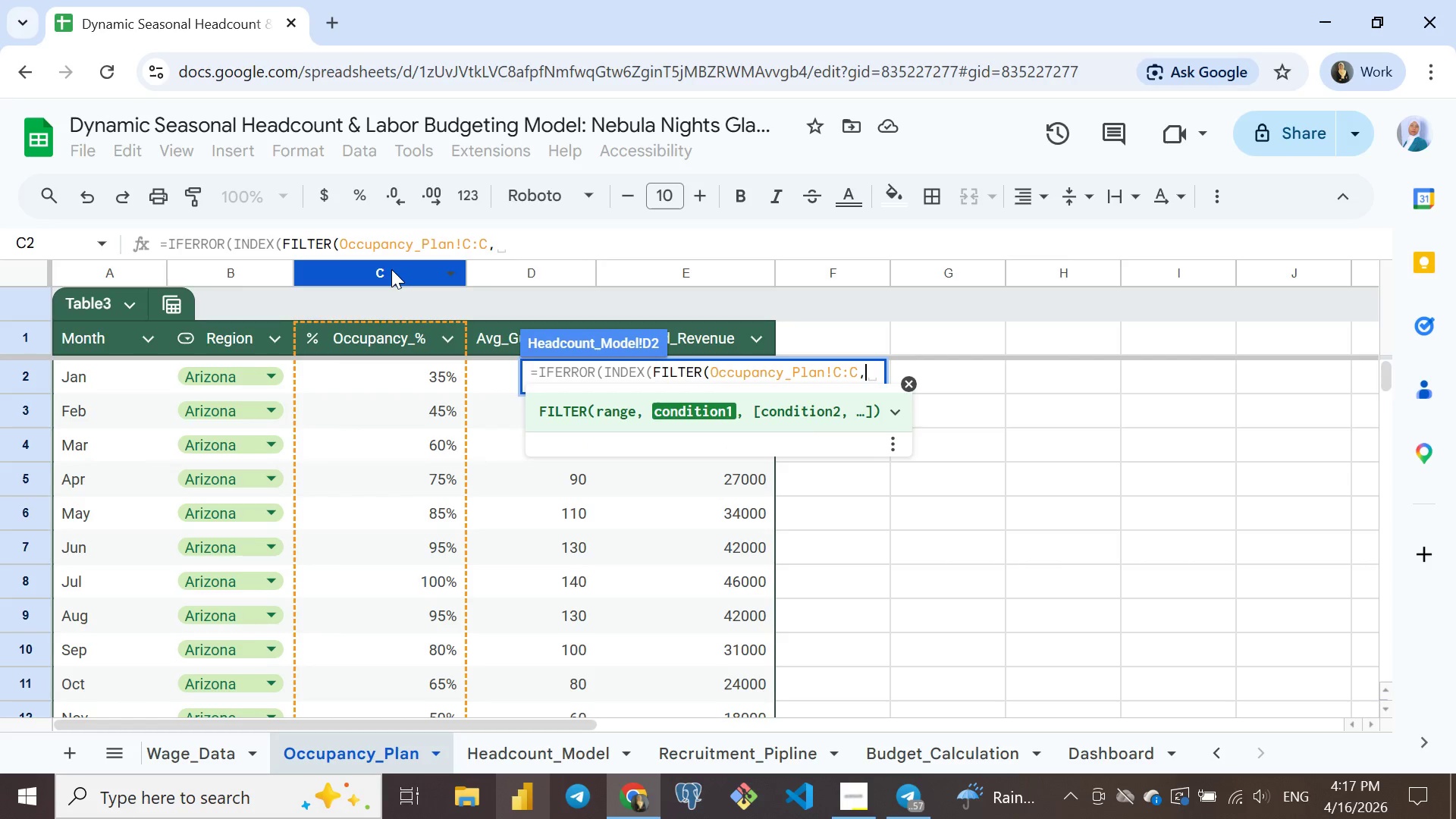 
key(Comma)
 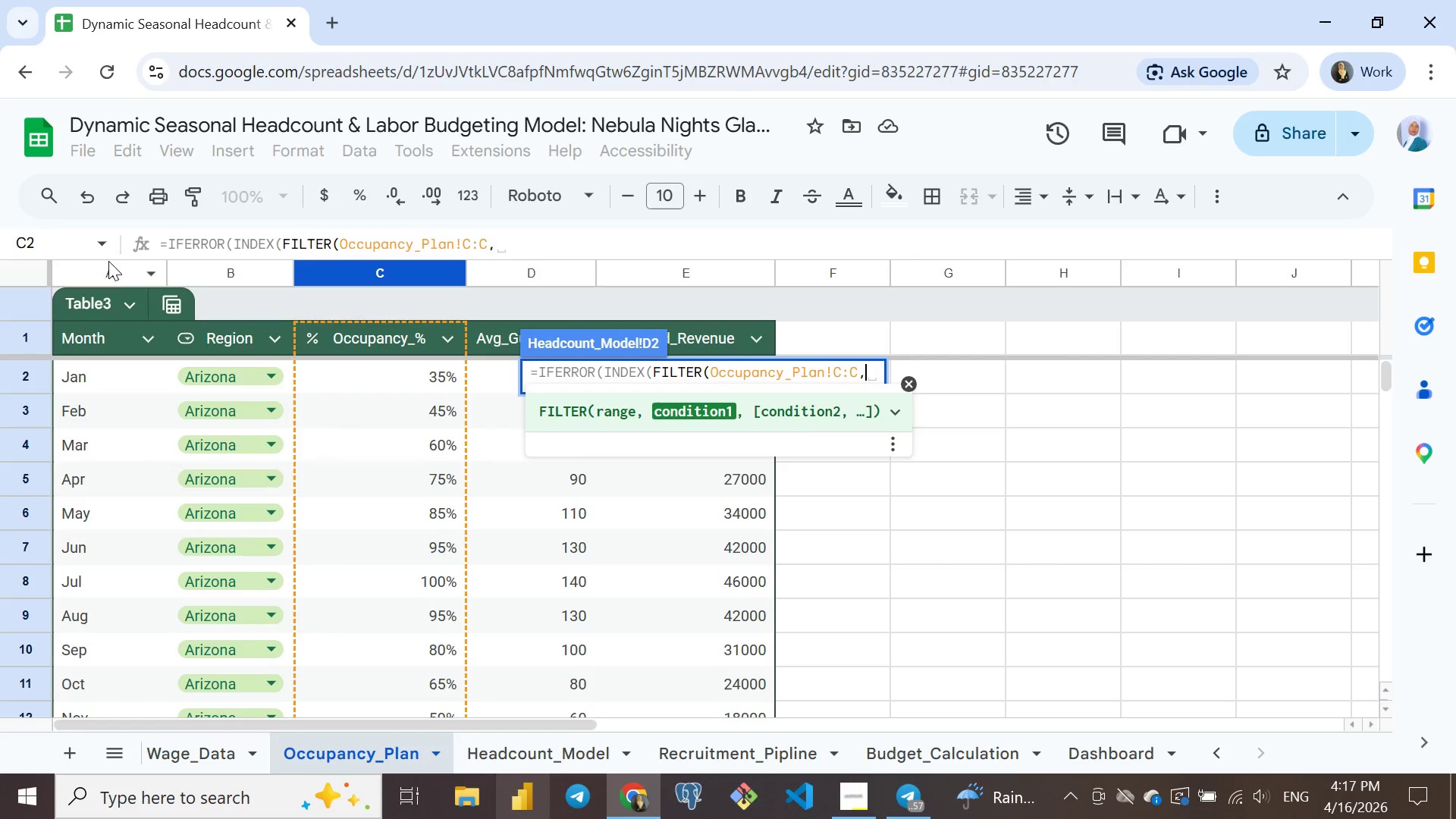 
left_click([104, 278])
 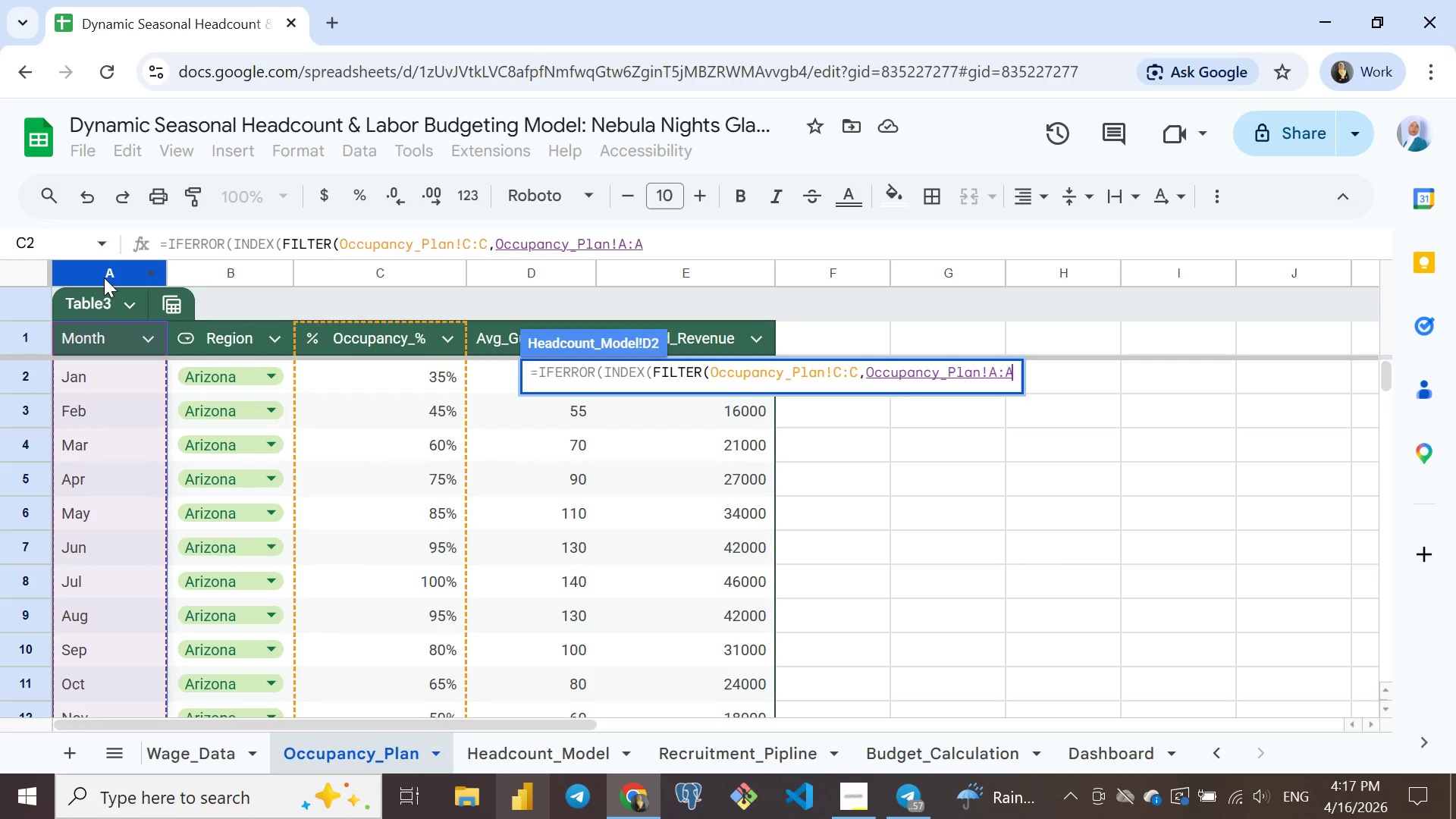 
type(=A2,)
 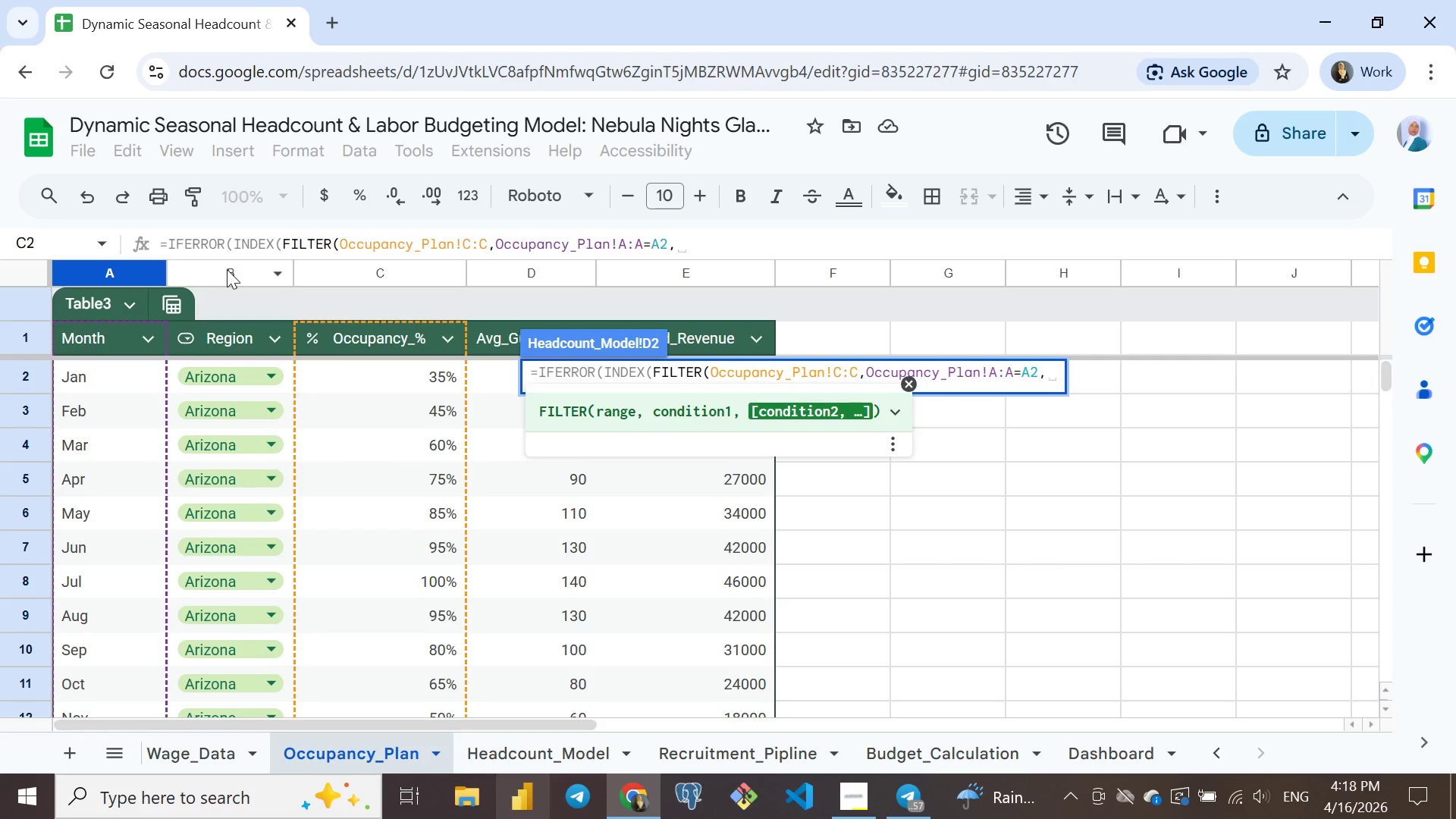 
left_click([227, 269])
 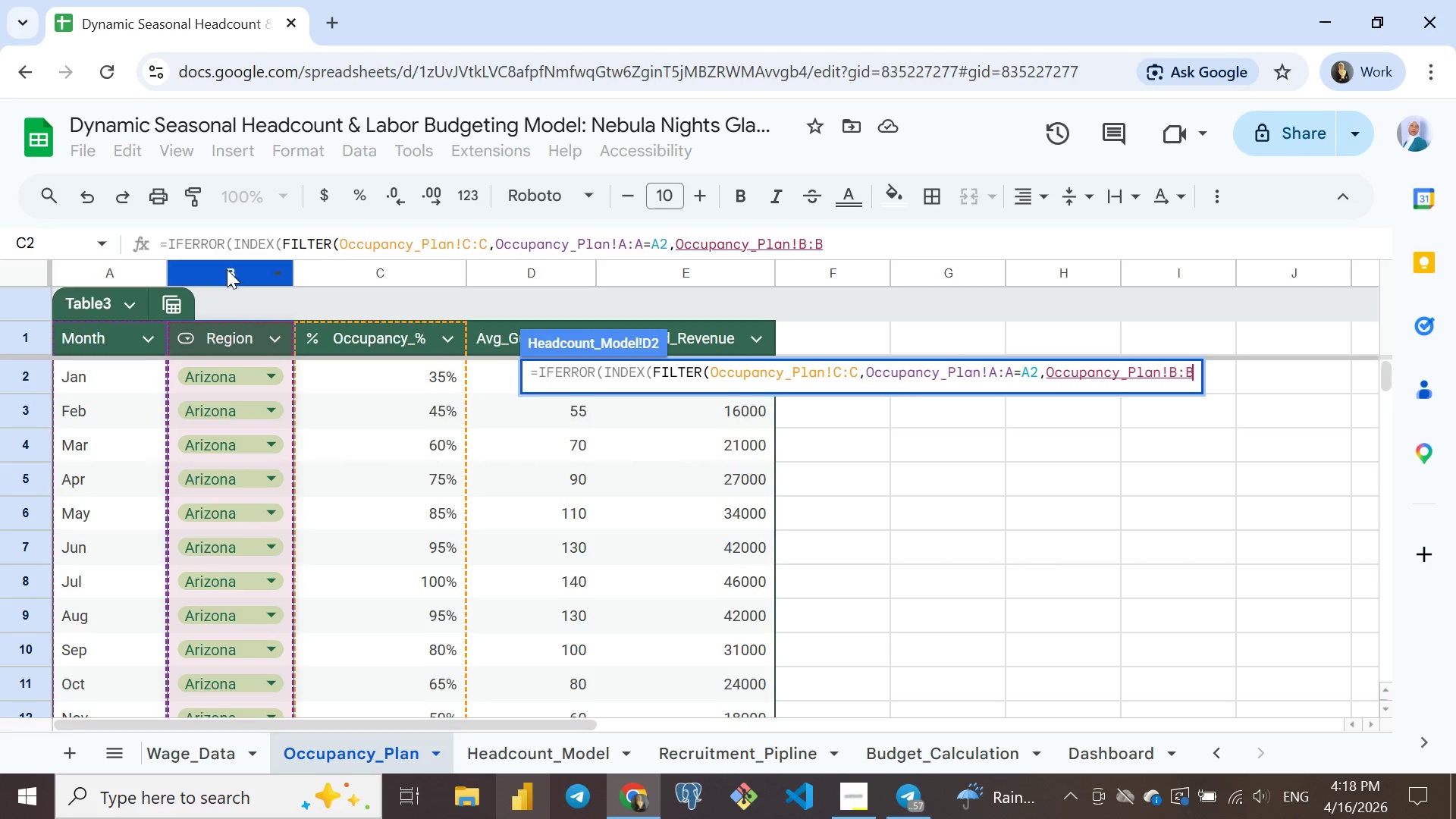 
type(=B2),1),"")
 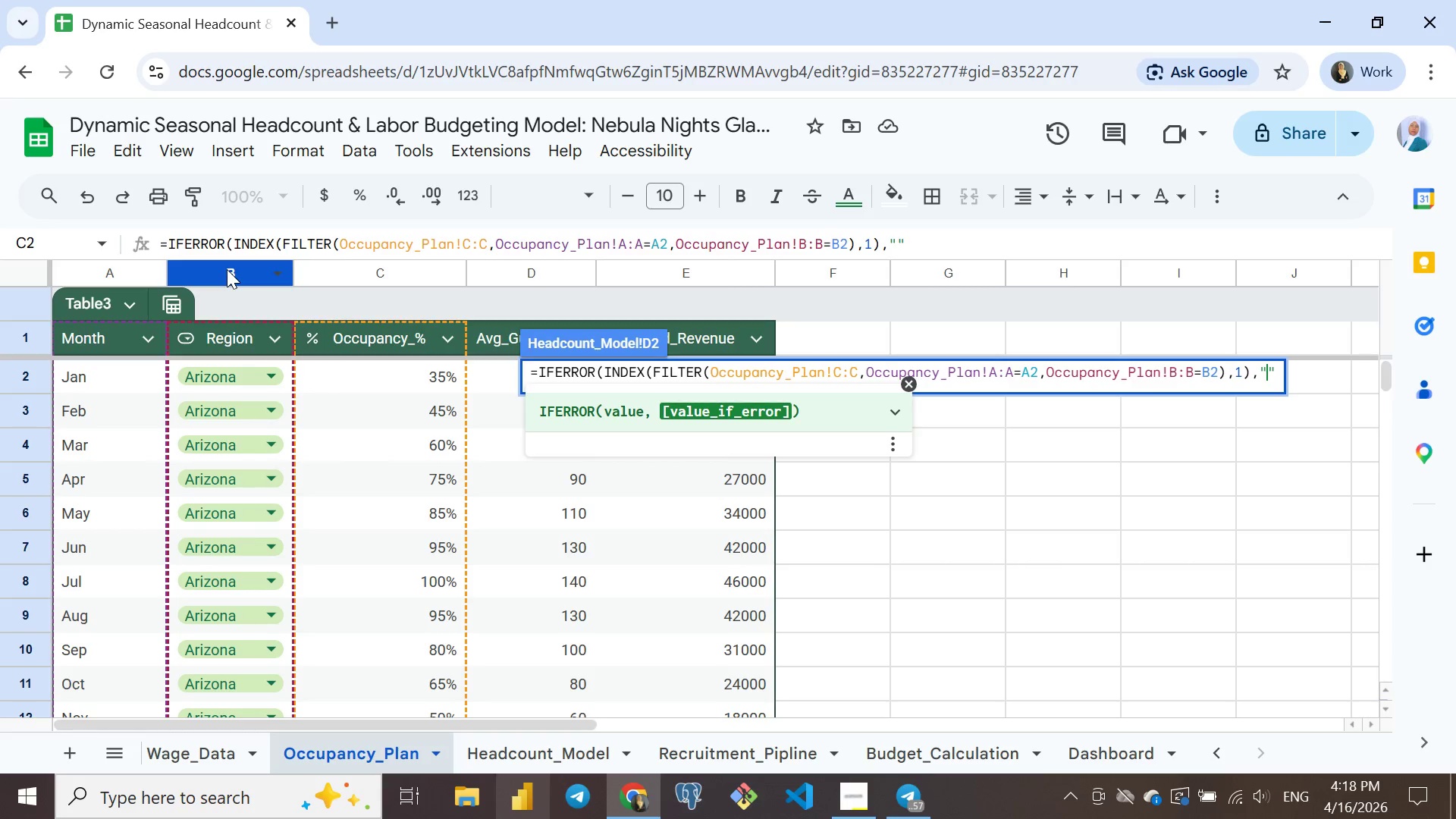 
key(ArrowLeft)
 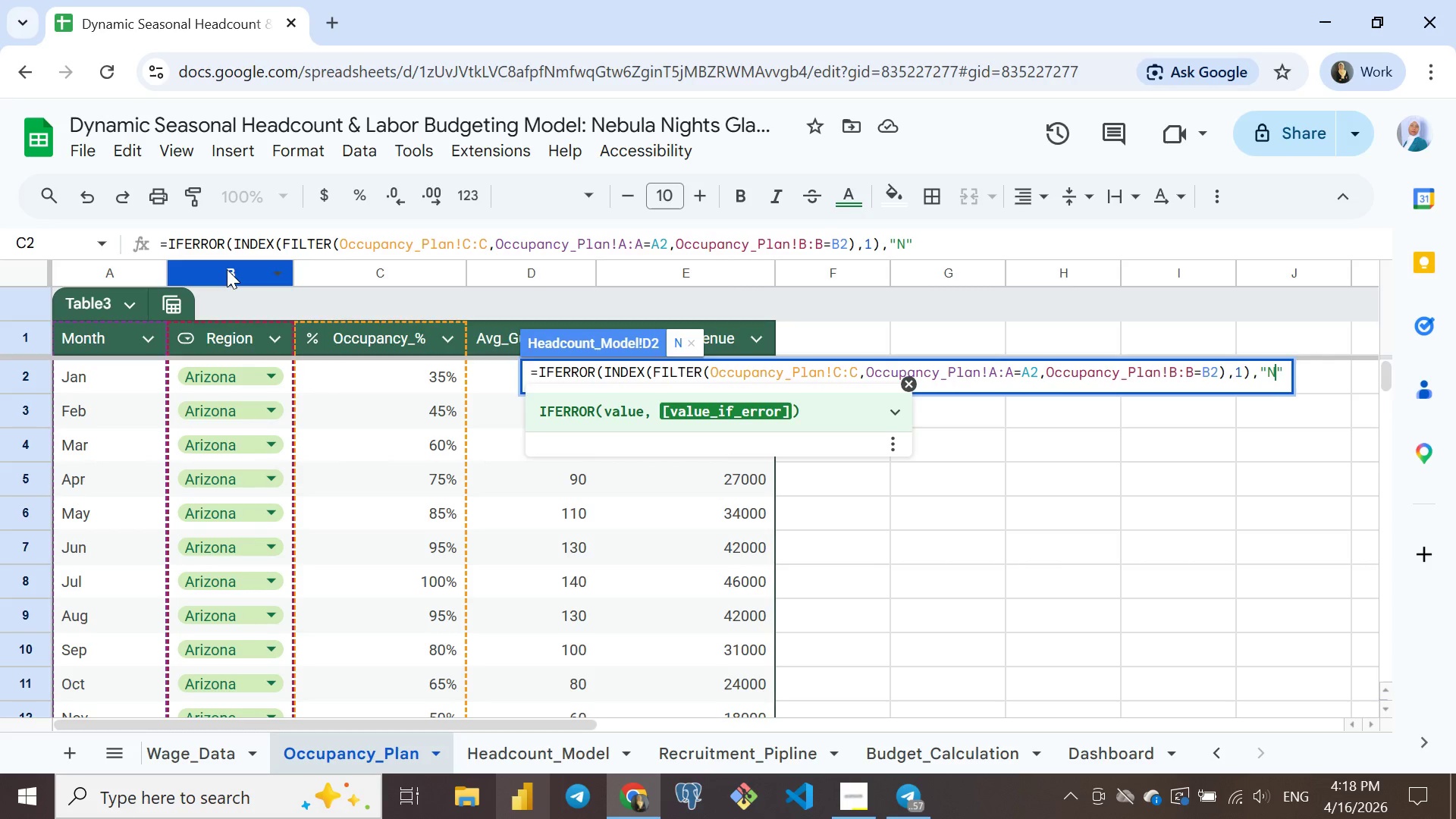 
key(N)
 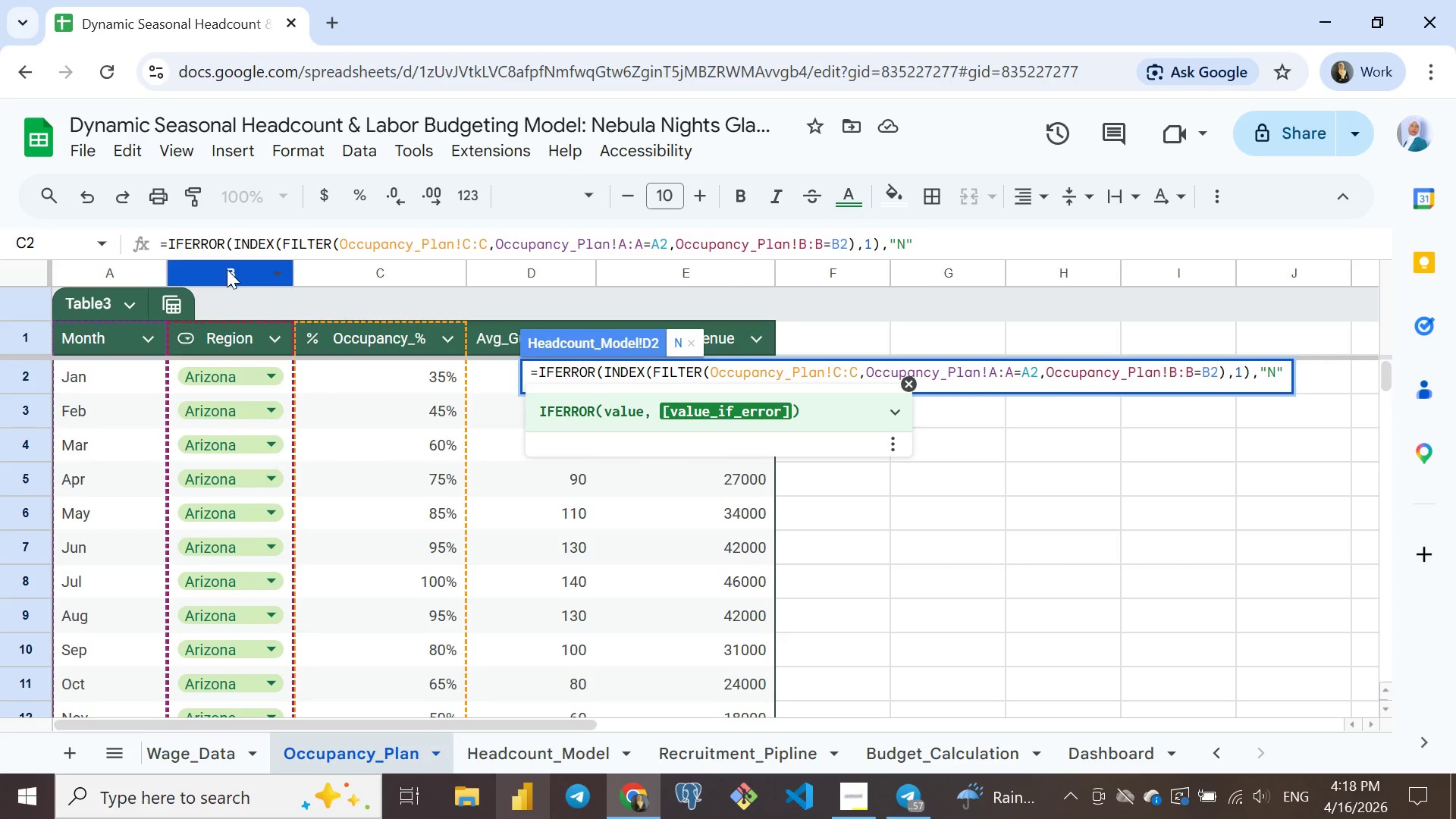 
type(ot Found)
 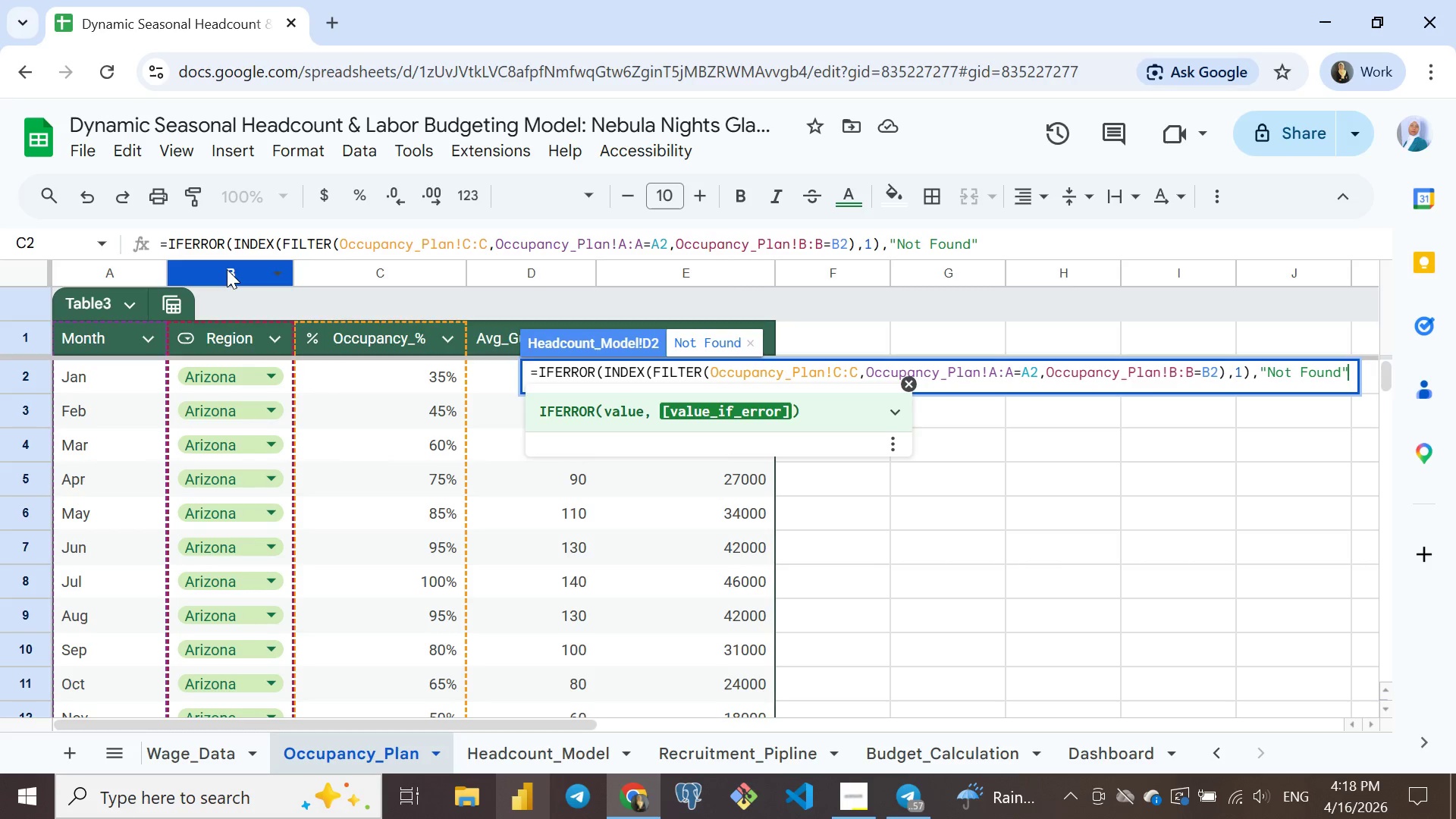 
key(ArrowRight)
 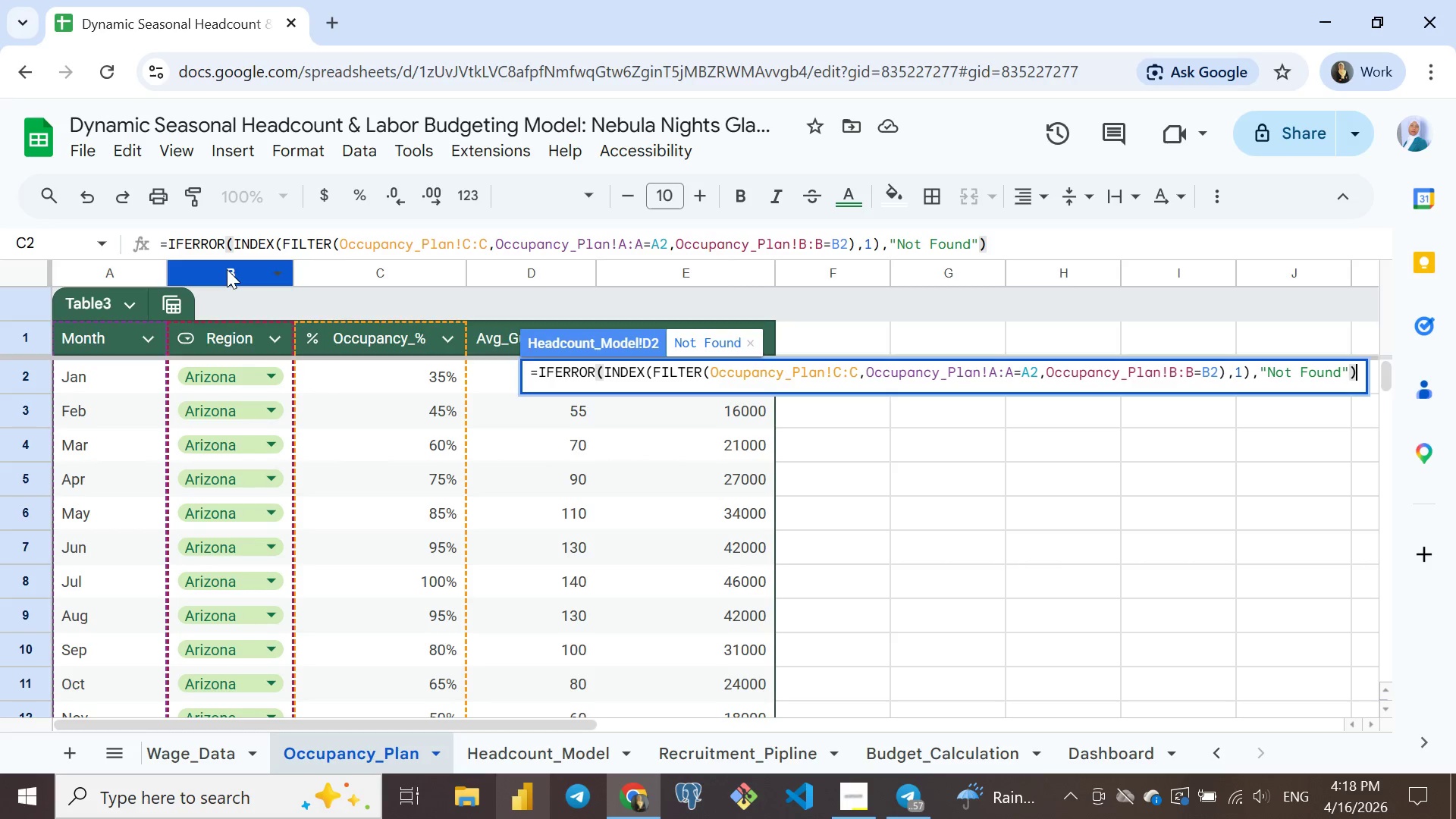 
key(Shift+0)
 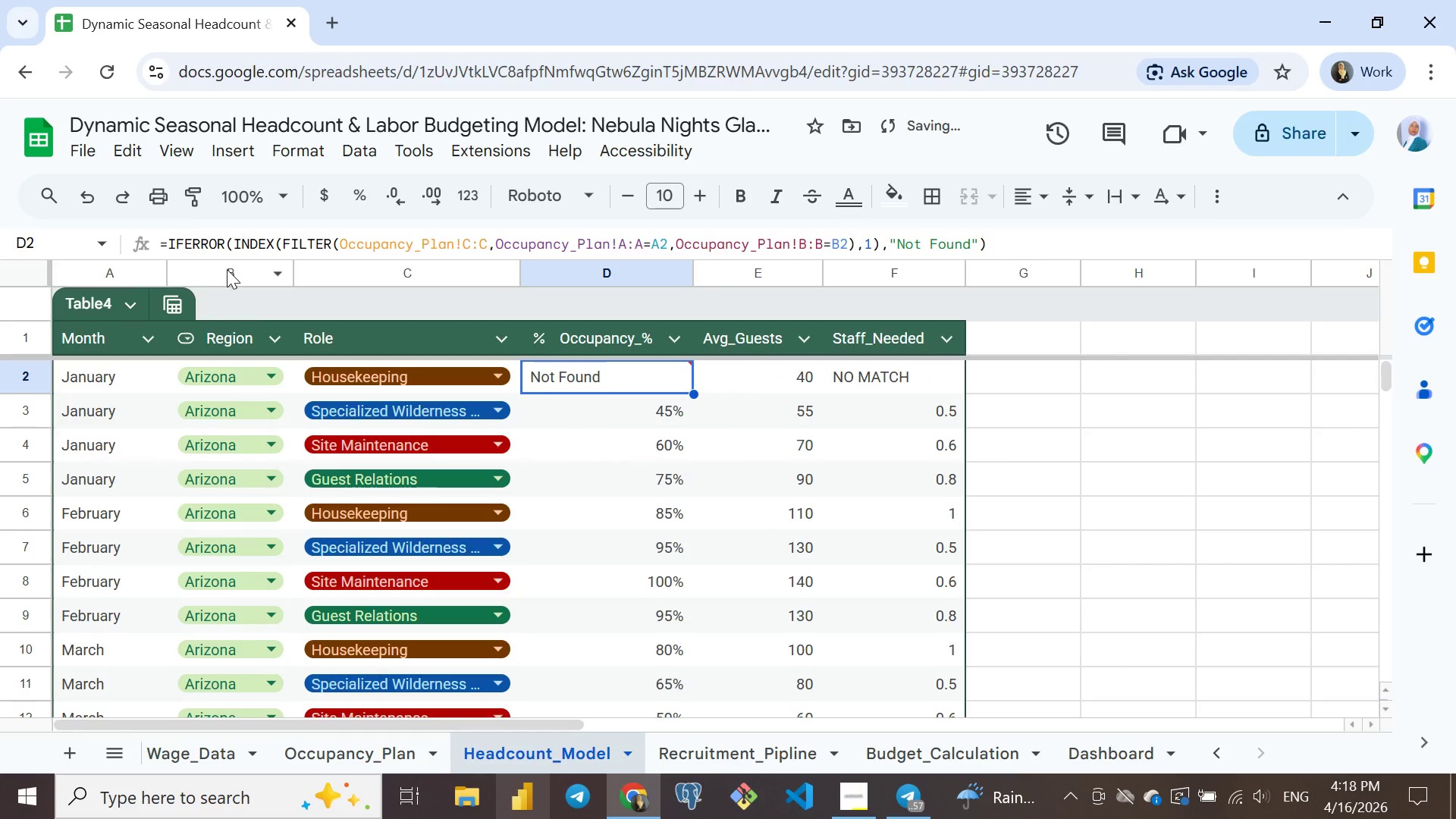 
key(Enter)
 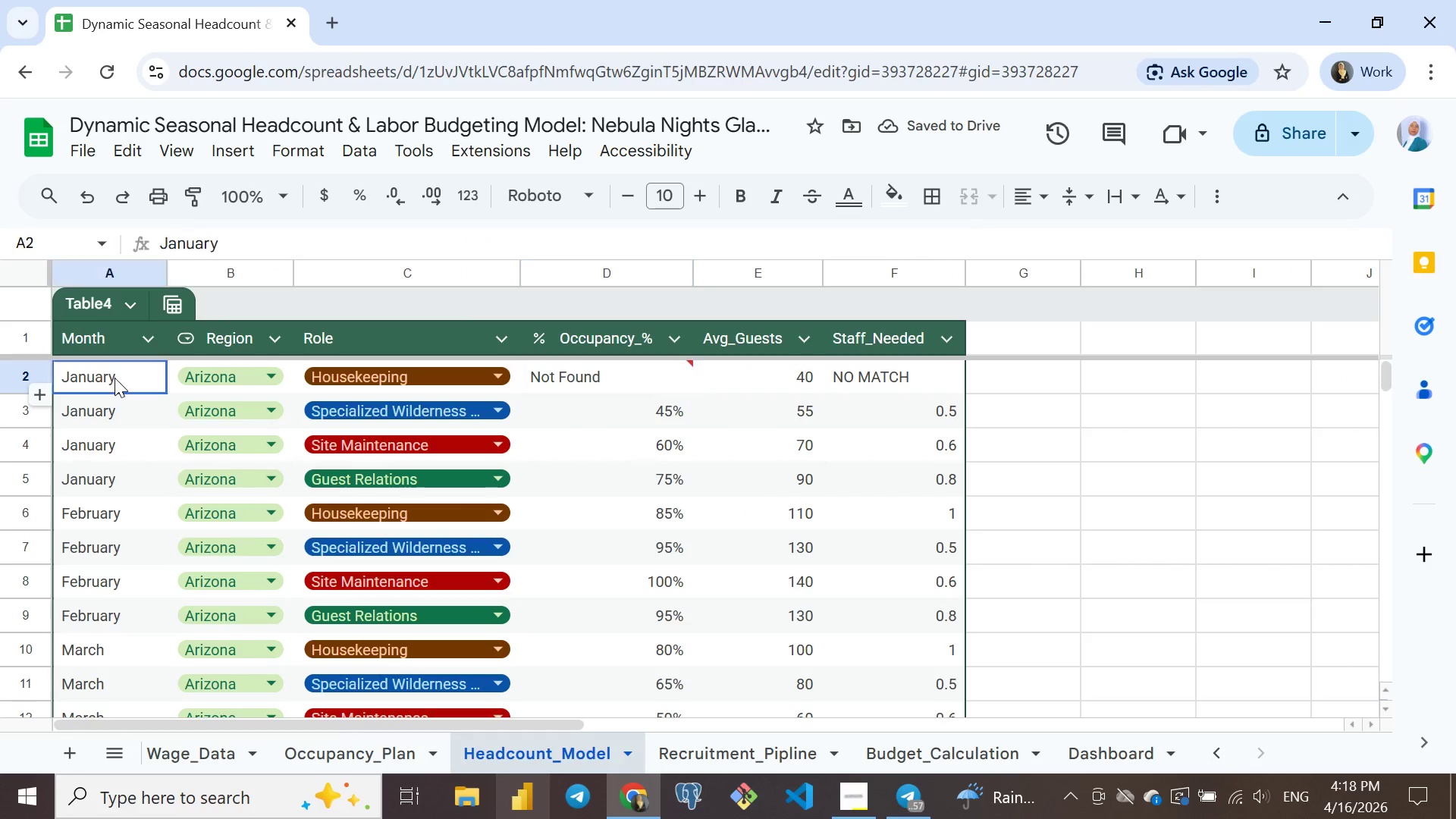 
left_click([115, 378])
 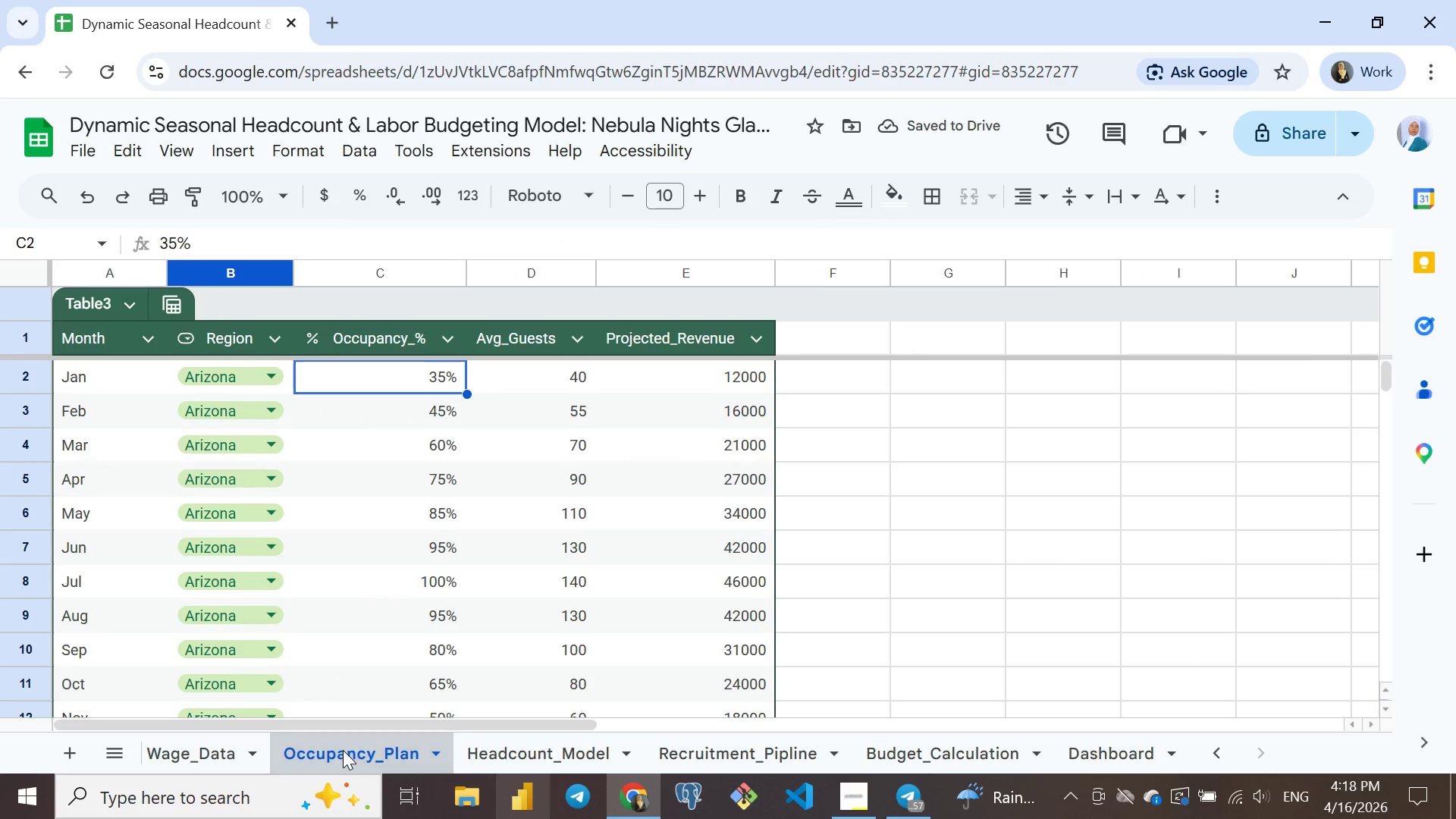 
left_click([343, 750])
 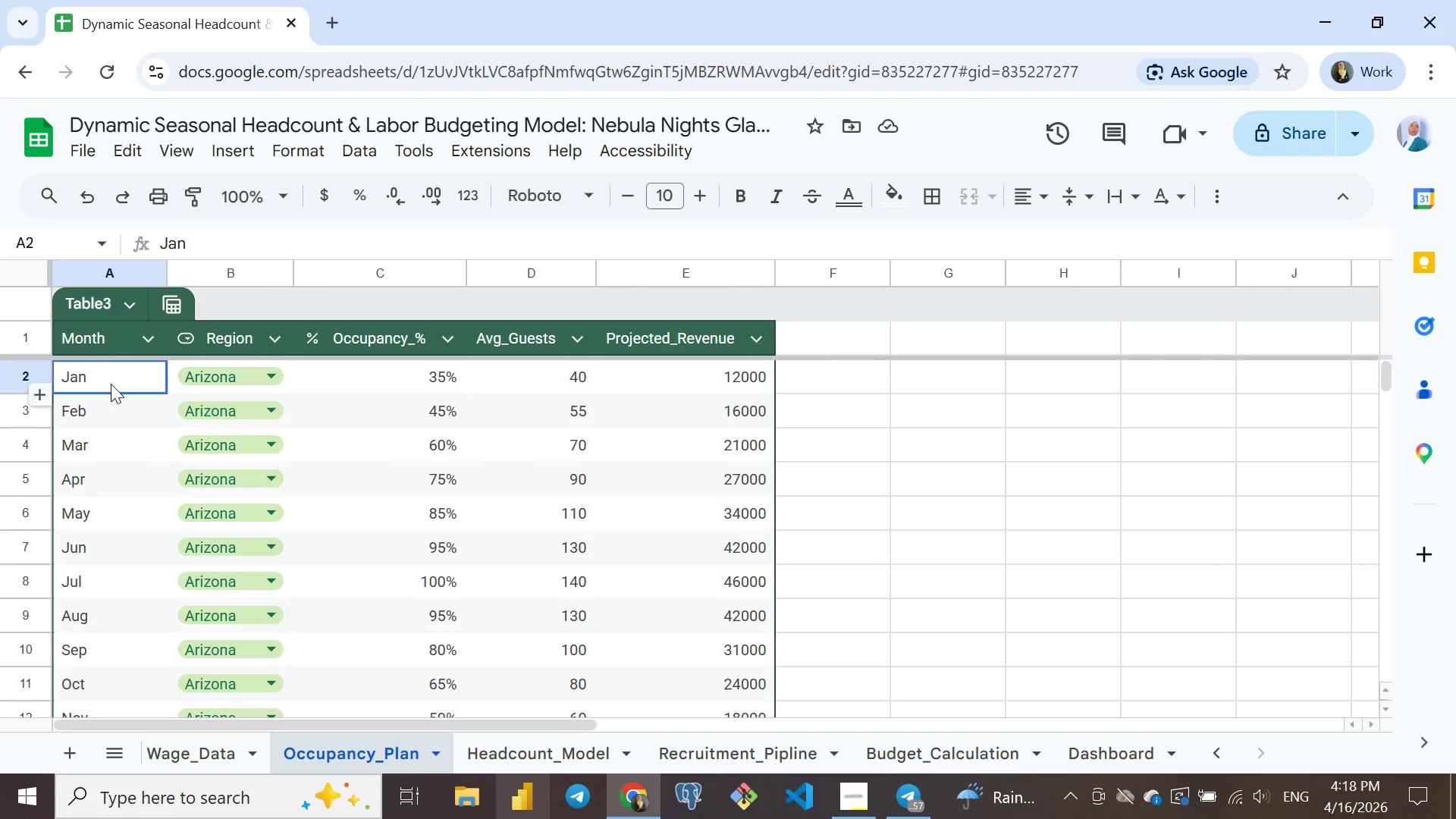 
left_click([111, 384])
 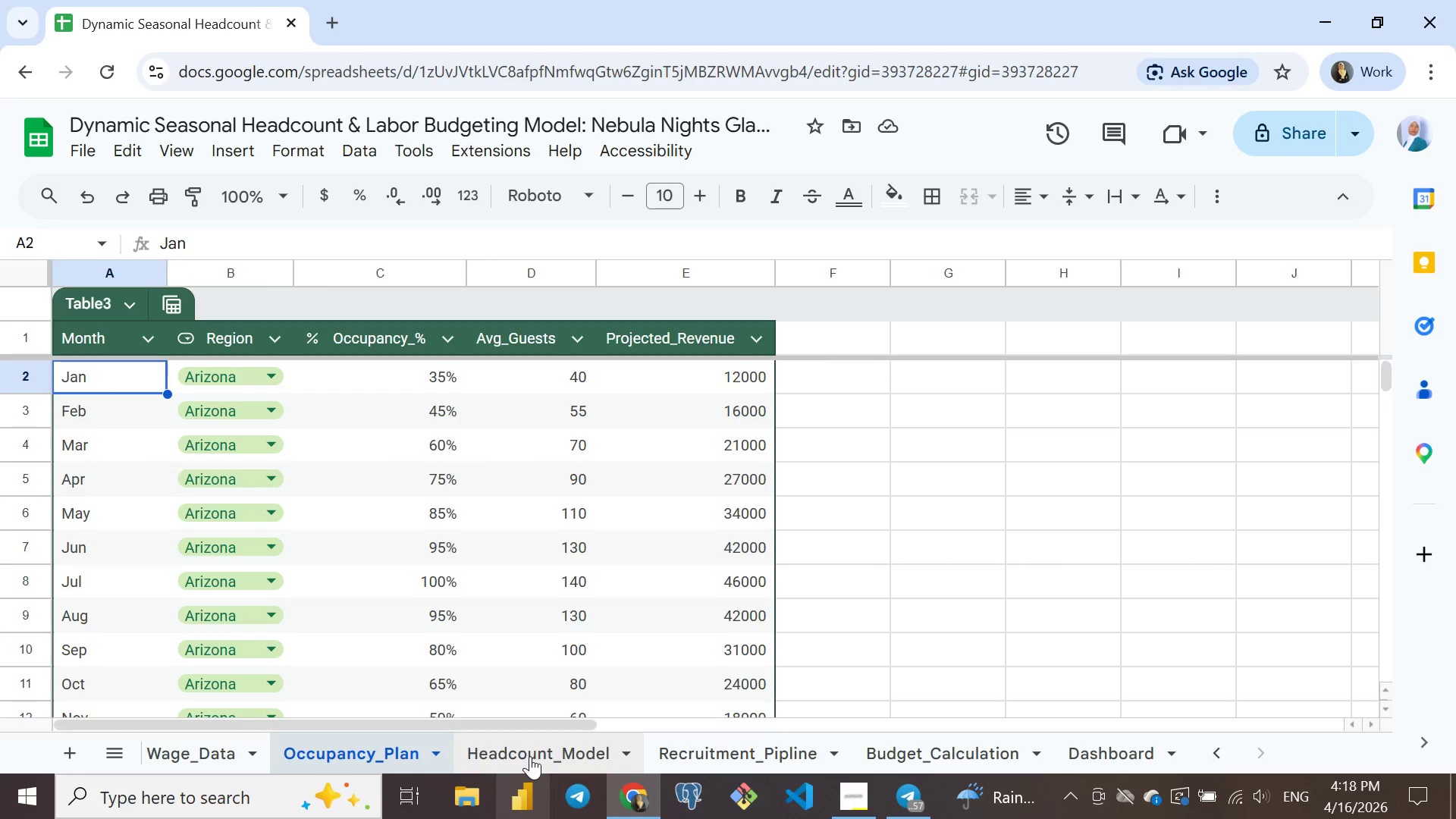 
left_click([530, 756])
 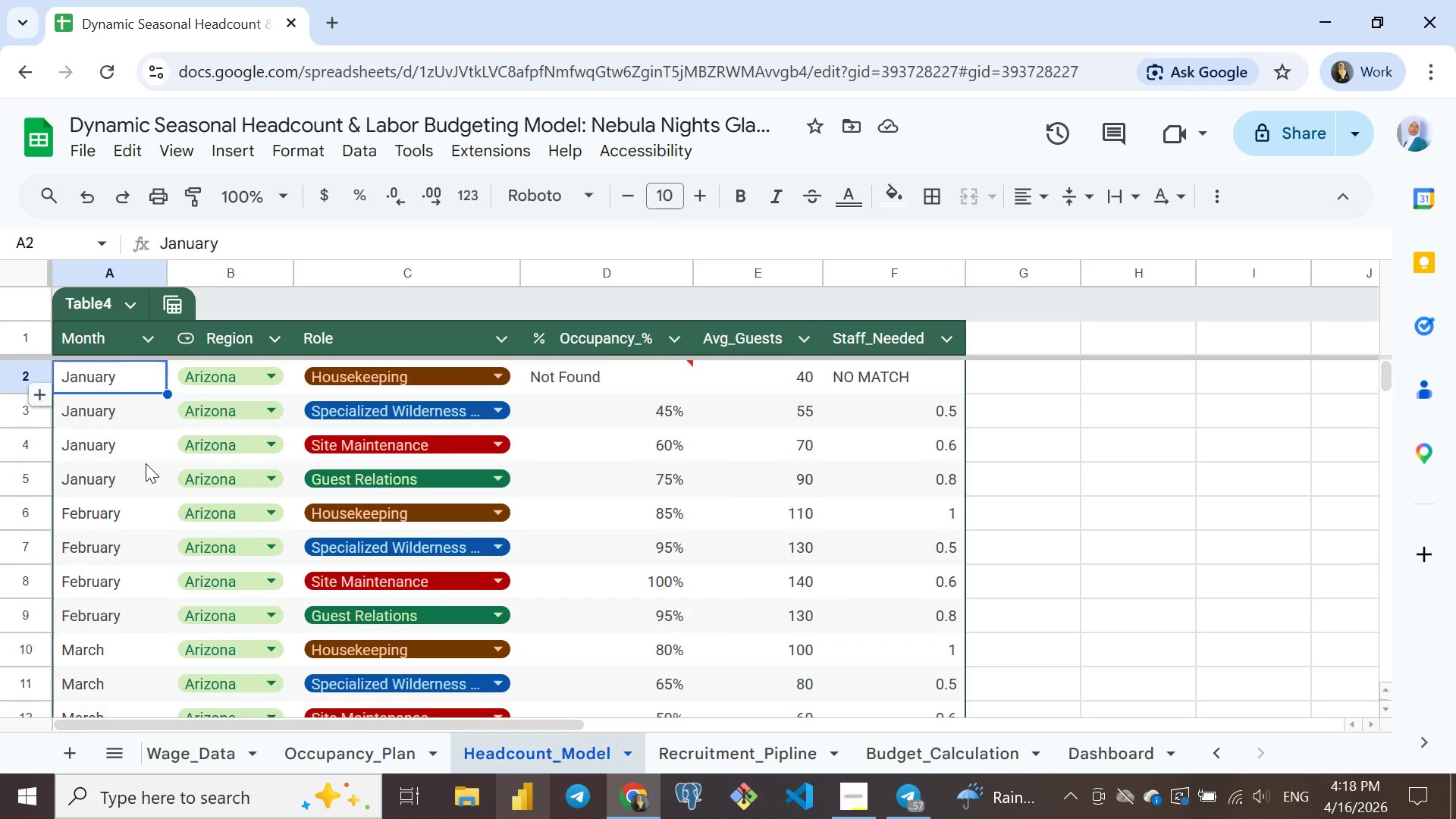 
wait(9.41)
 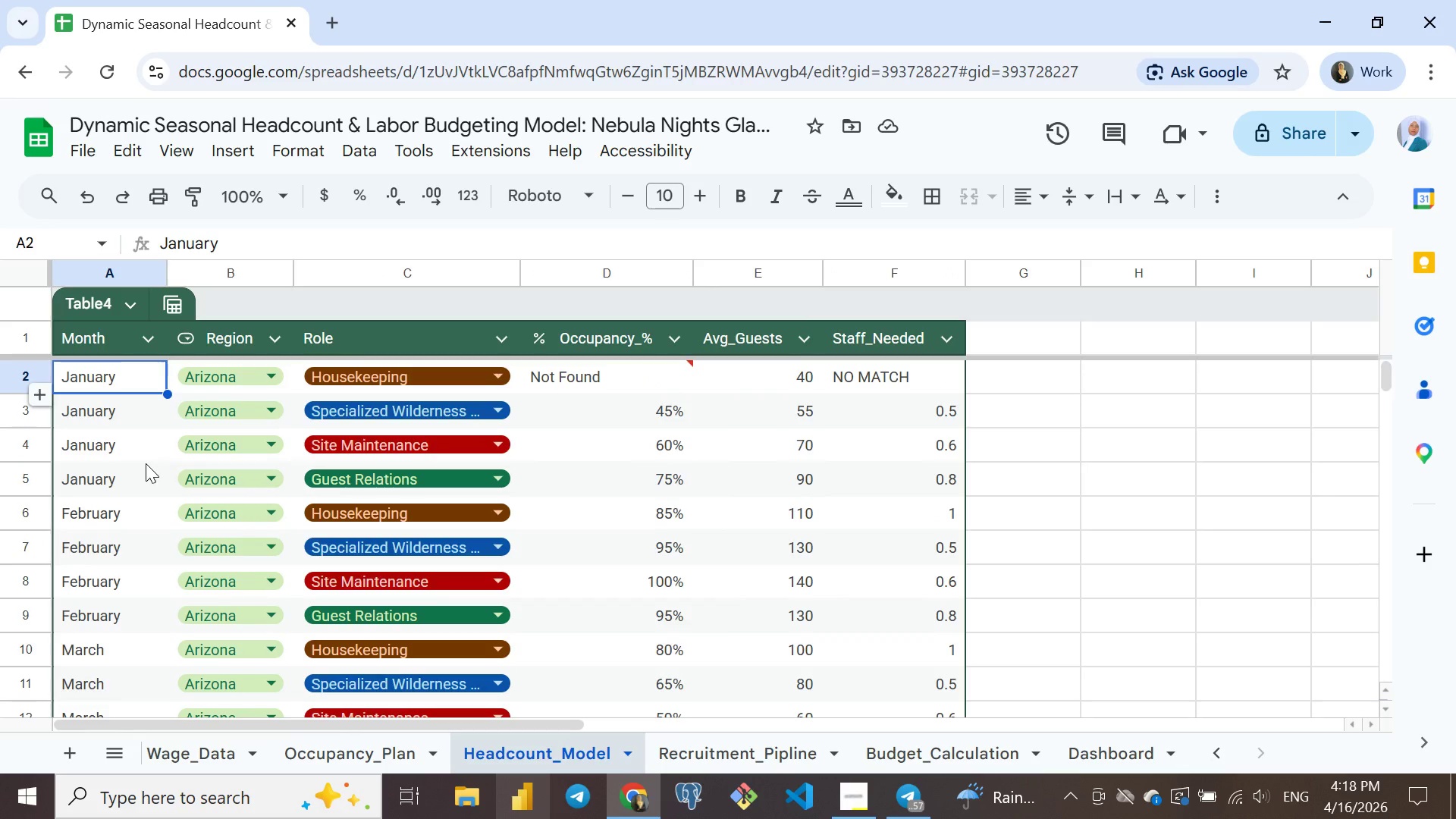 
left_click([108, 380])
 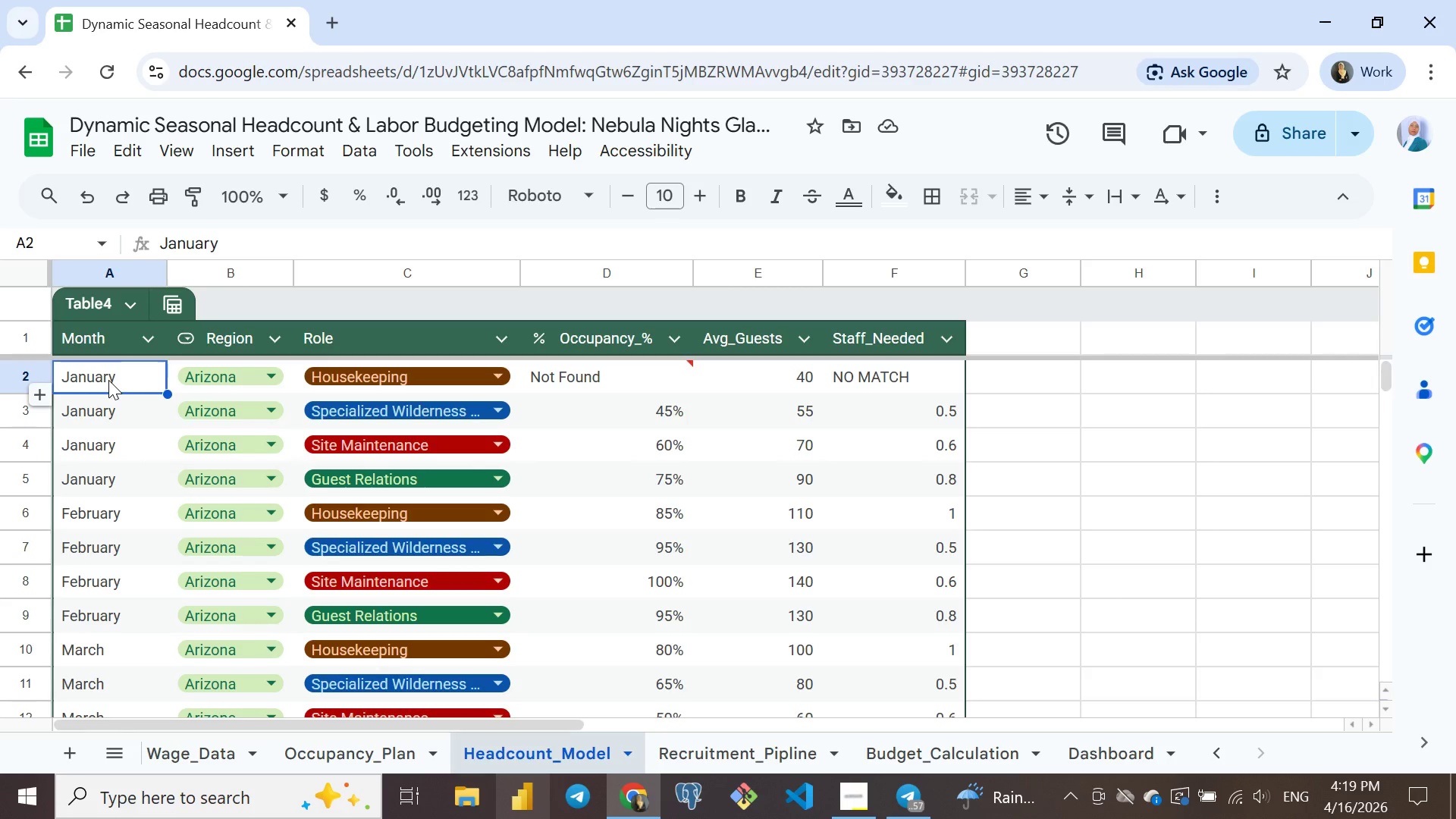 
wait(8.02)
 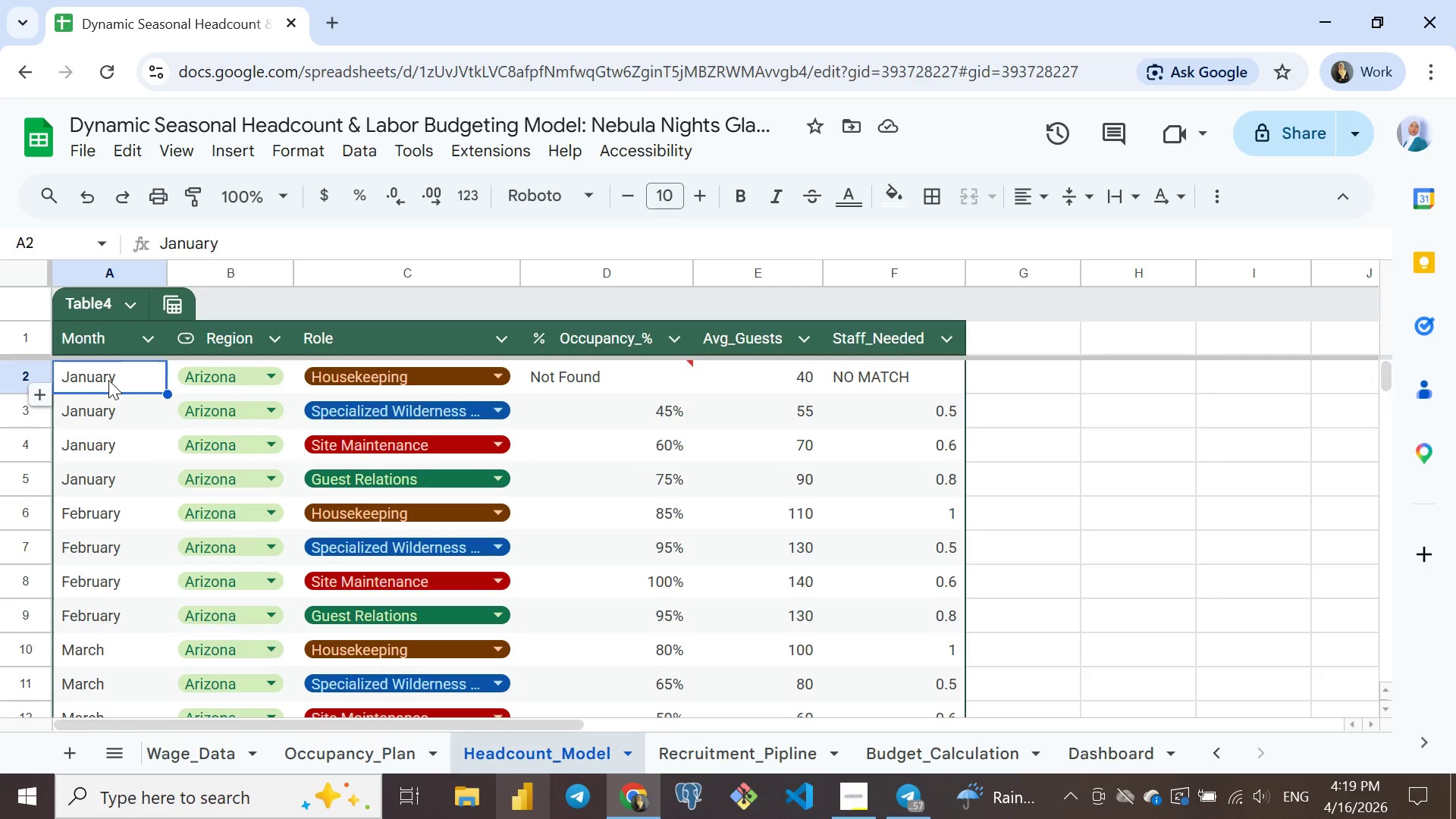 
left_click([340, 752])
 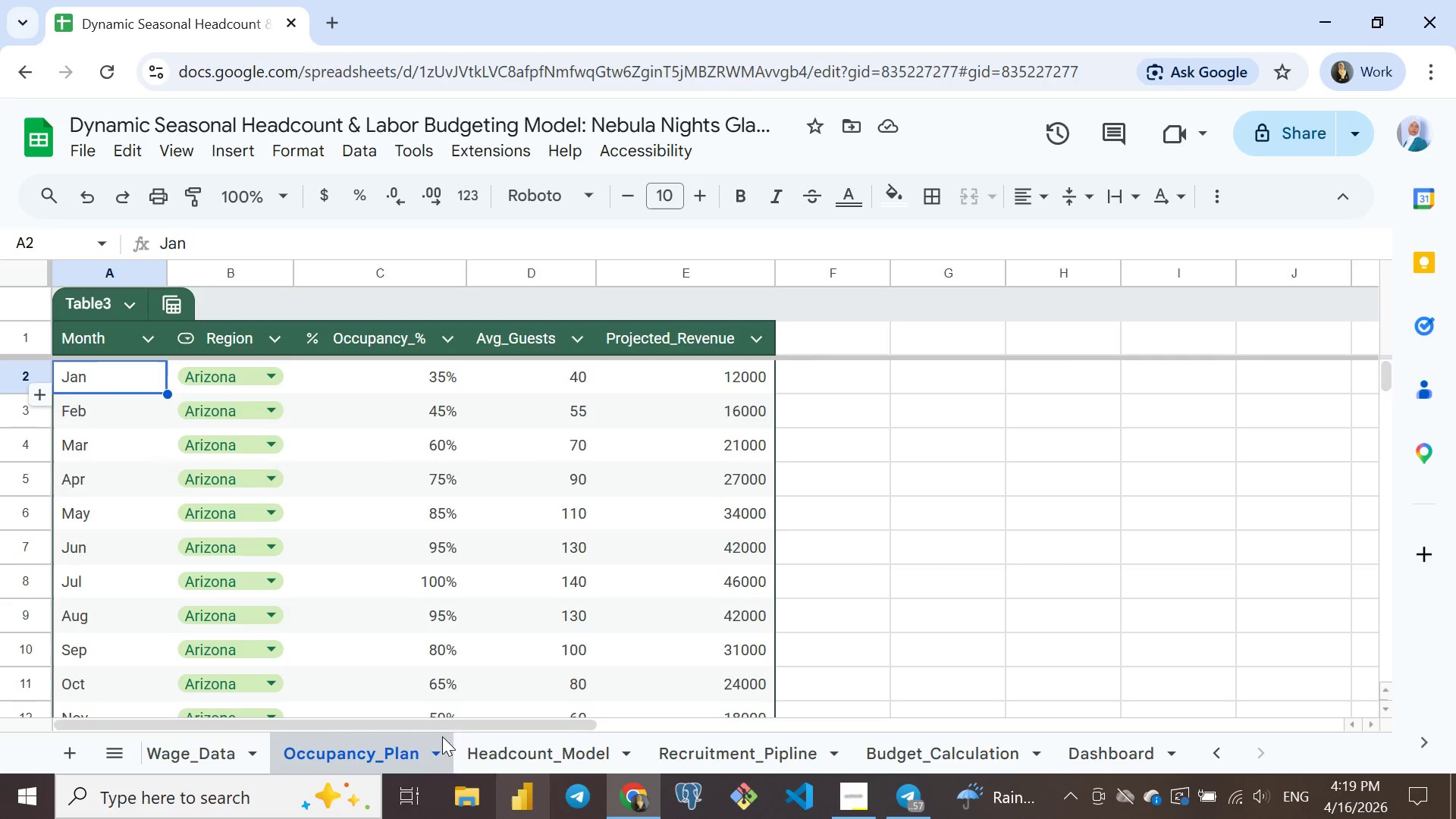 
wait(6.5)
 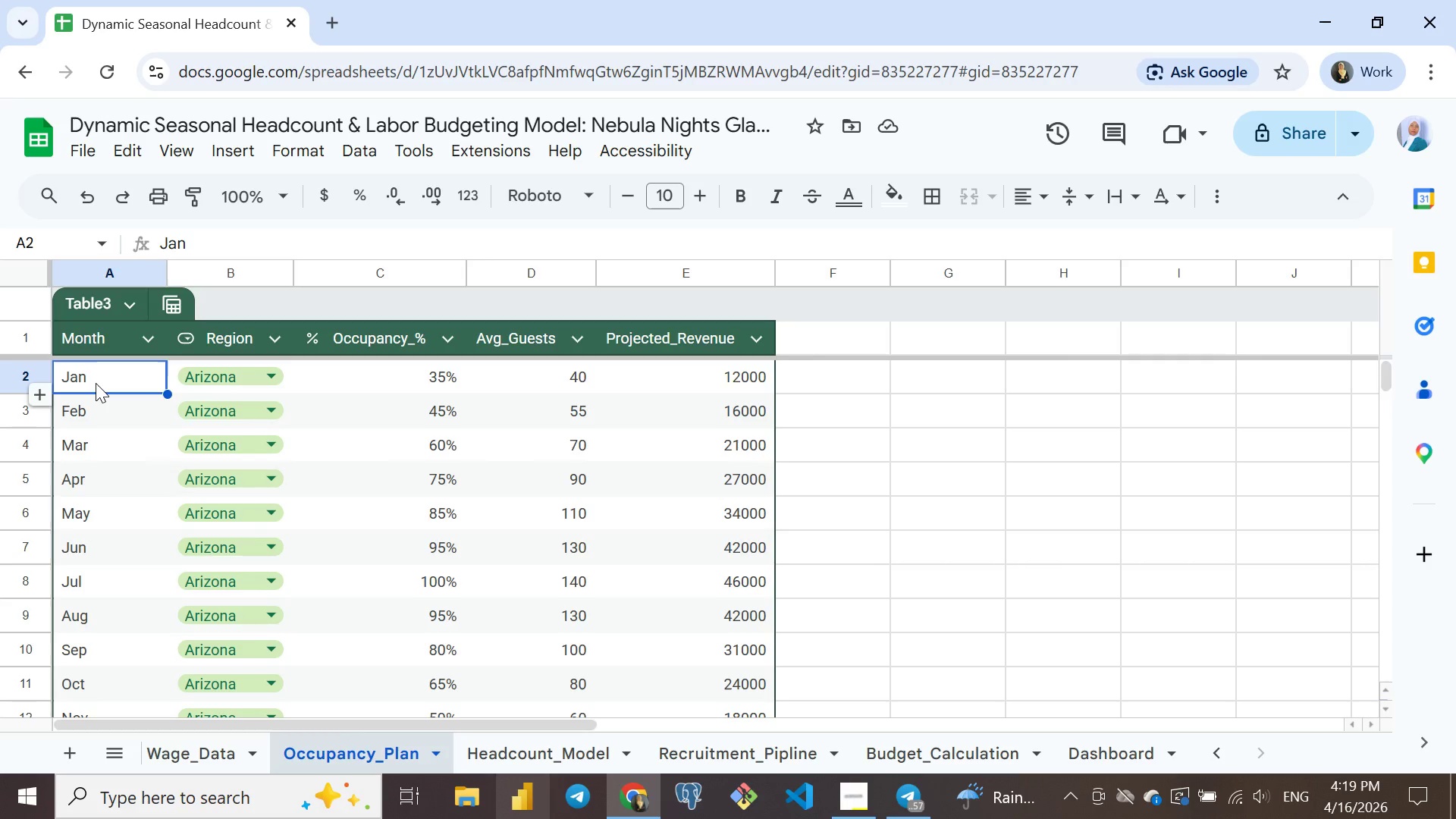 
left_click([541, 756])
 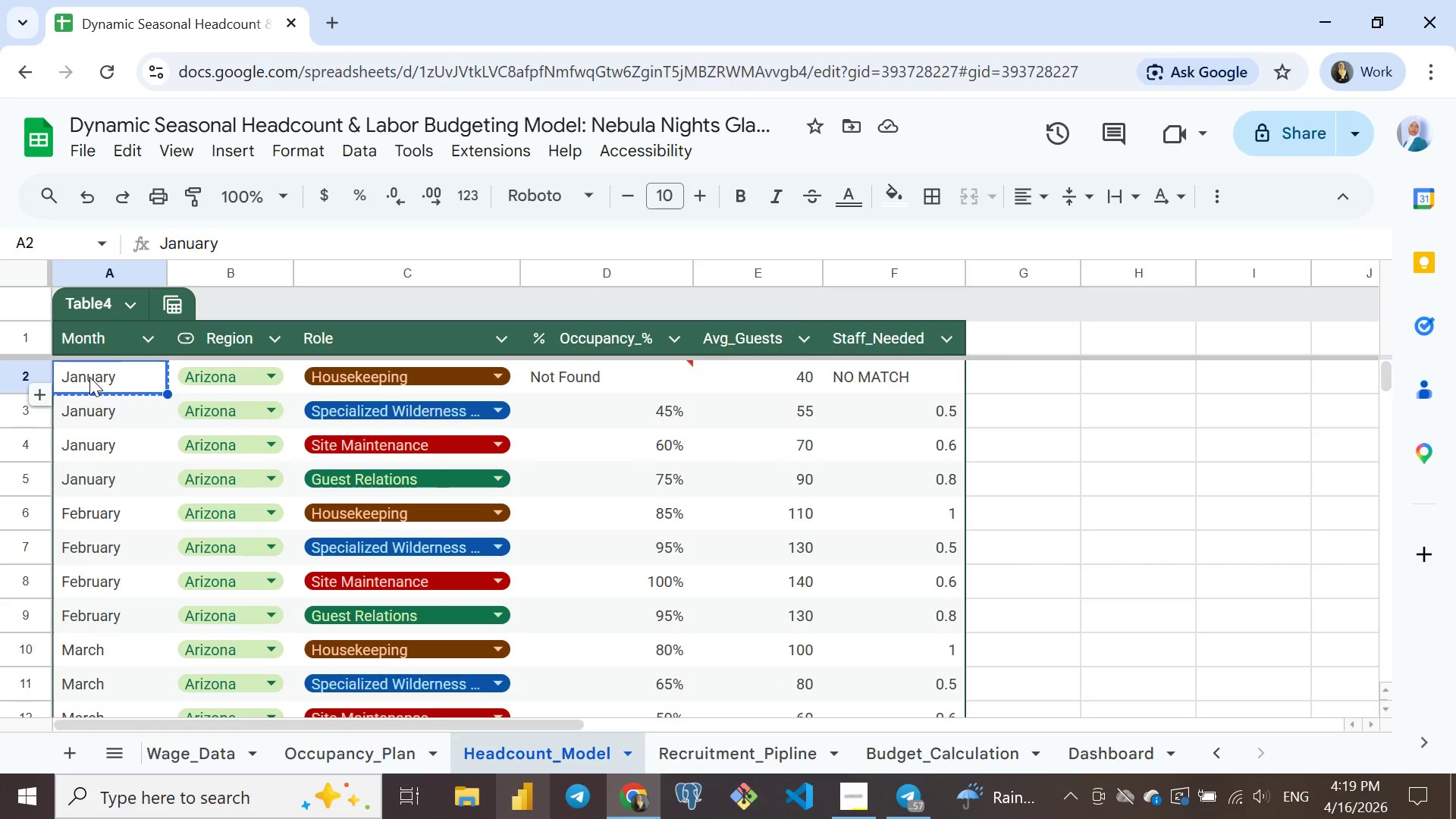 
key(Control+ControlLeft)
 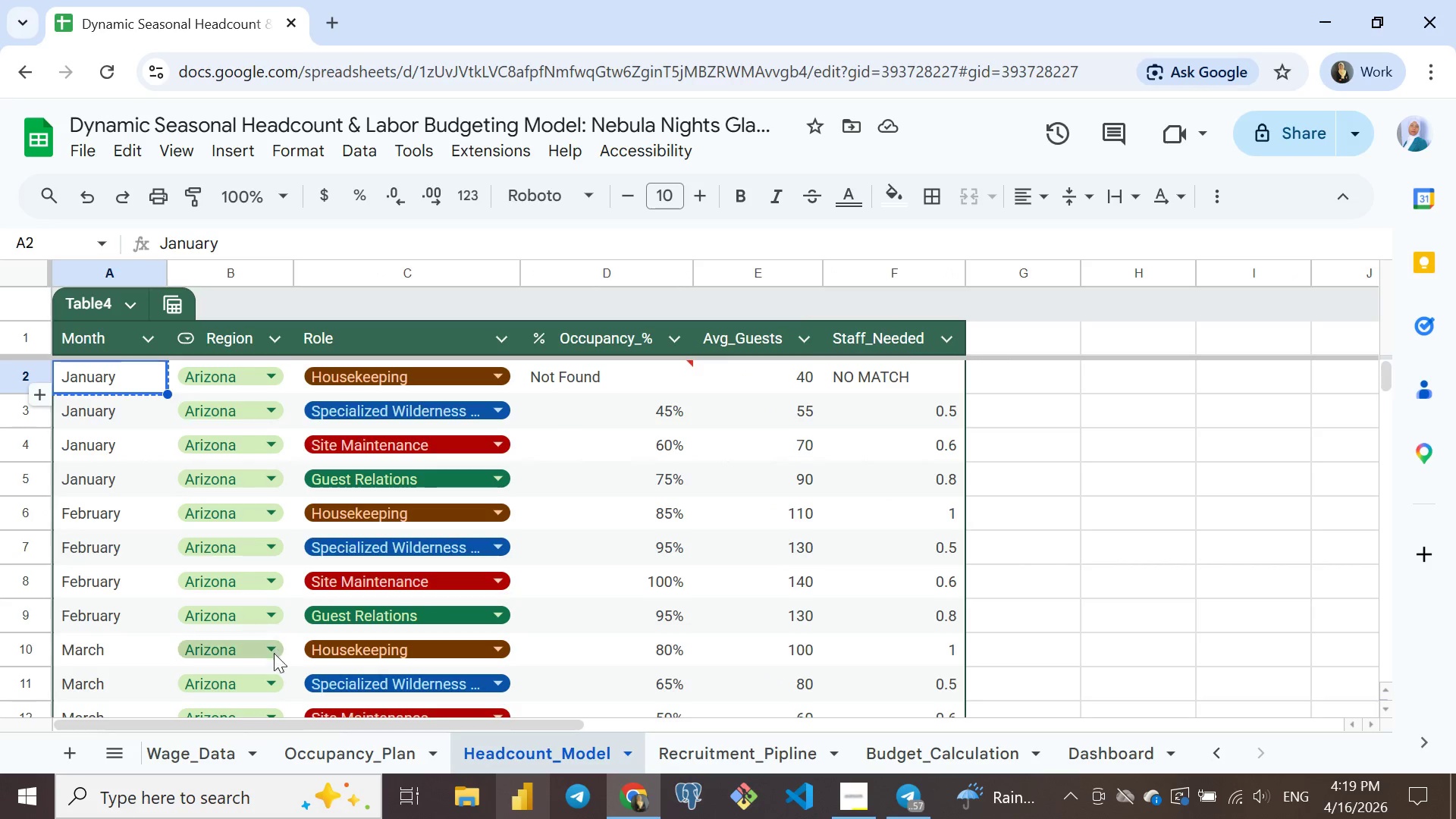 
key(Control+C)
 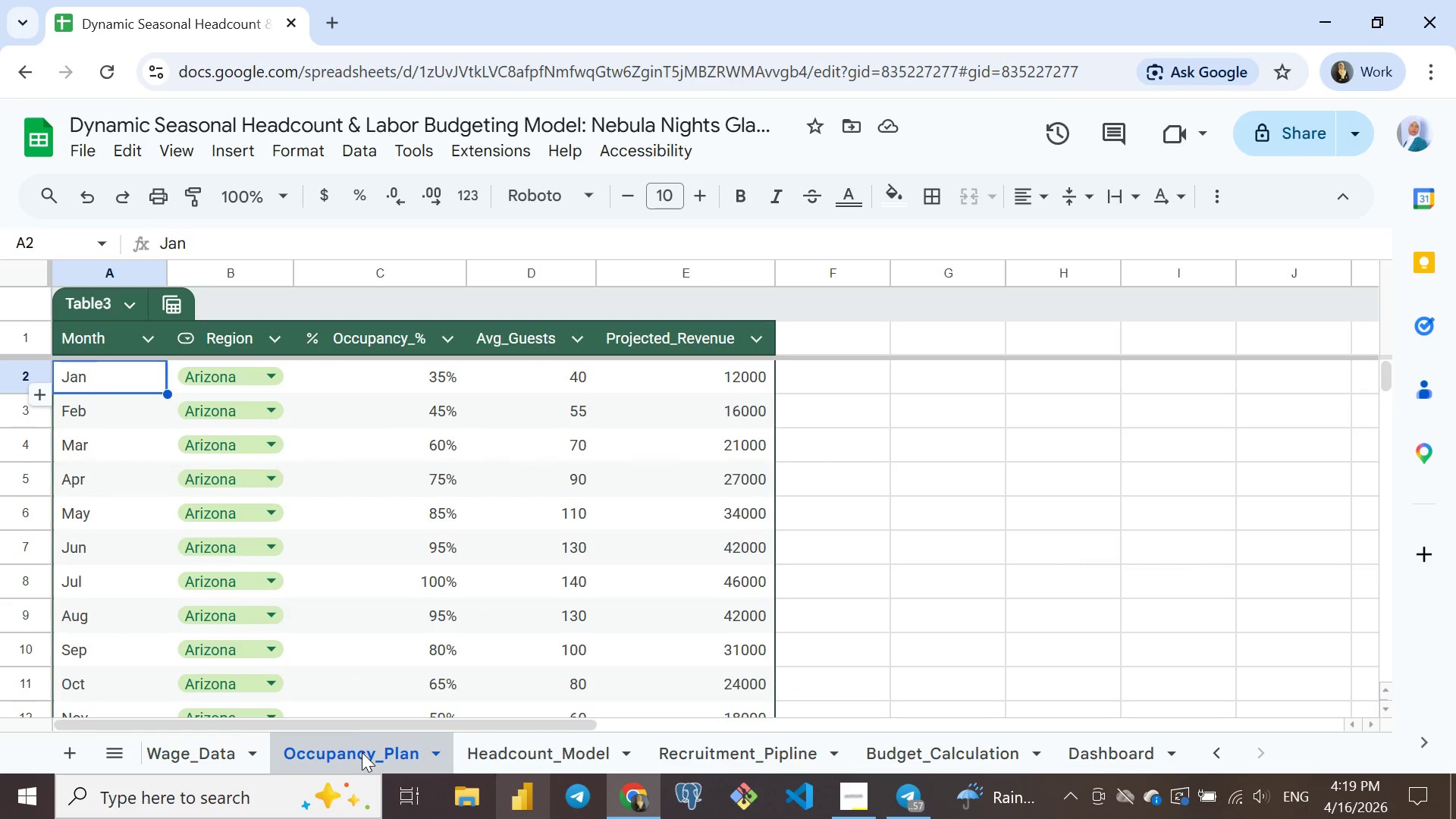 
left_click([362, 752])
 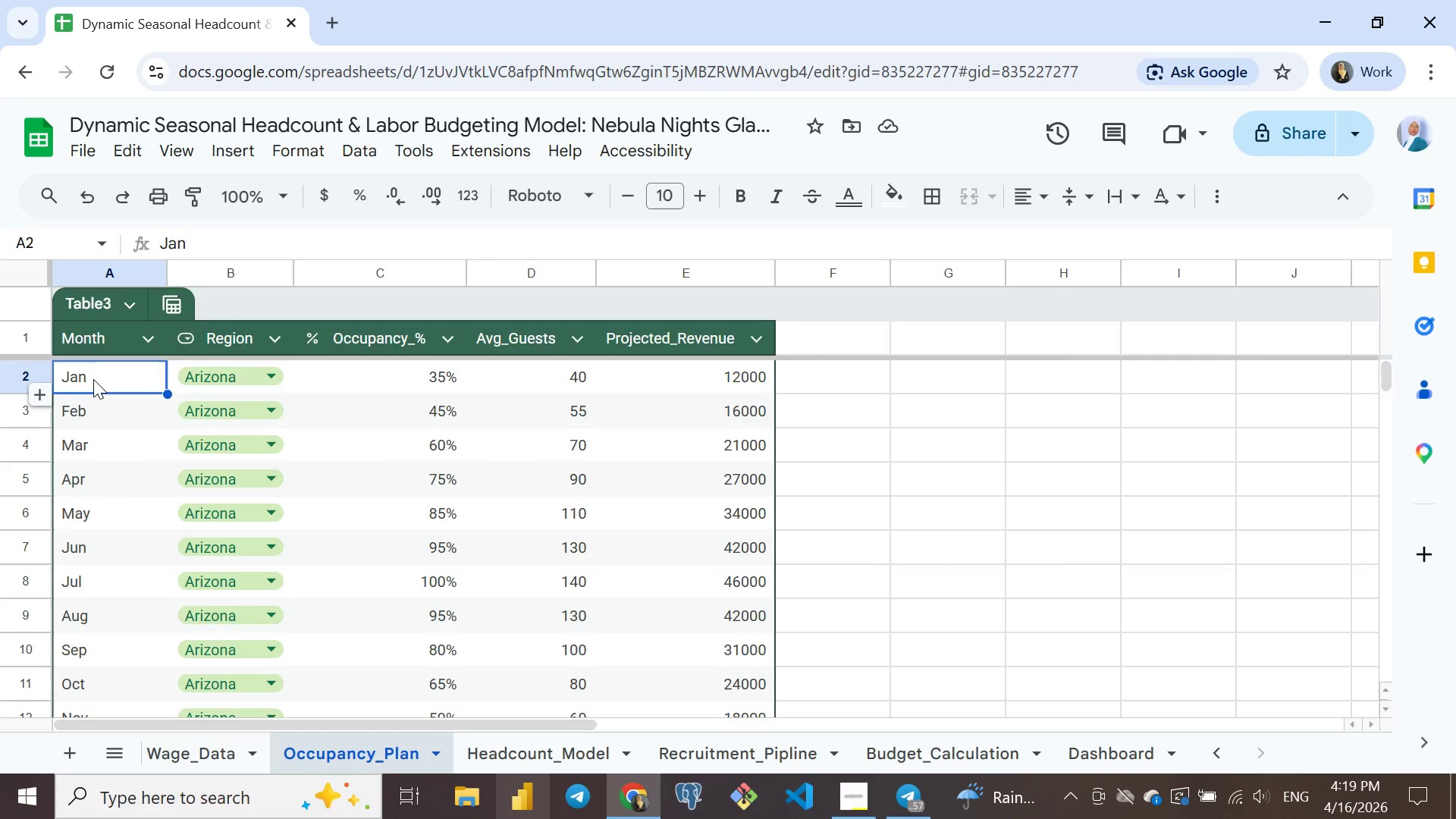 
left_click([93, 379])
 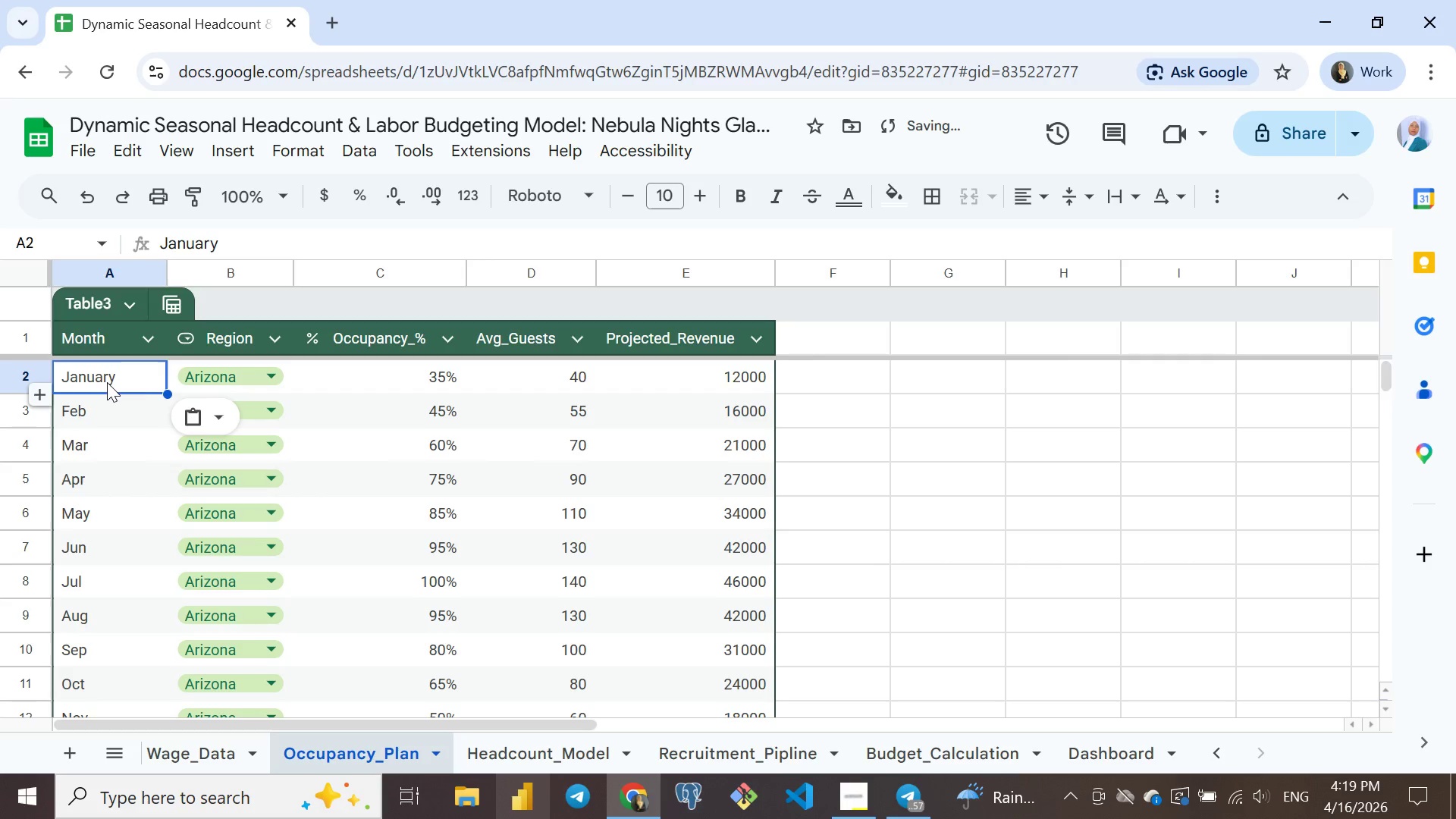 
key(Control+ControlLeft)
 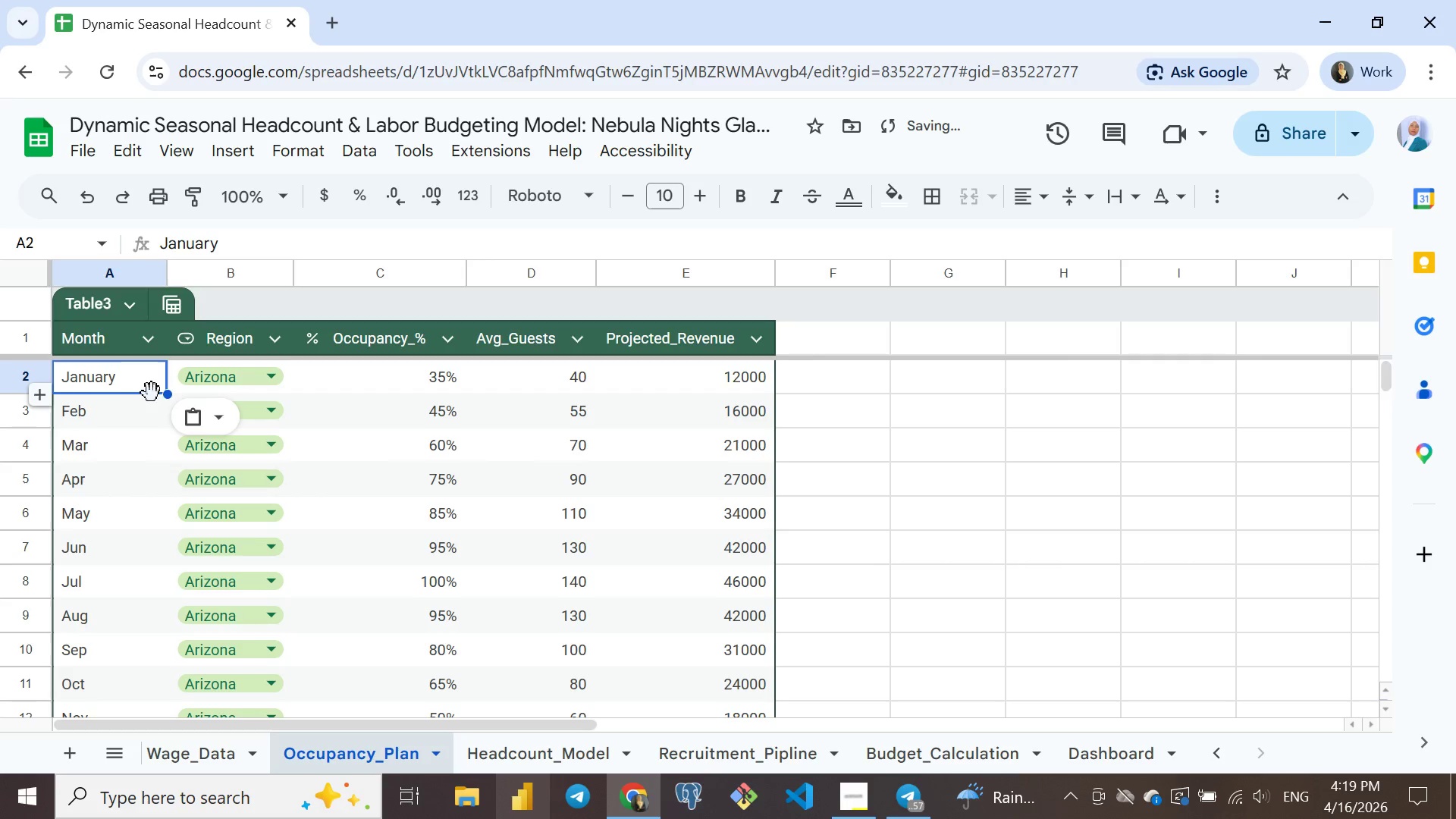 
key(Control+V)
 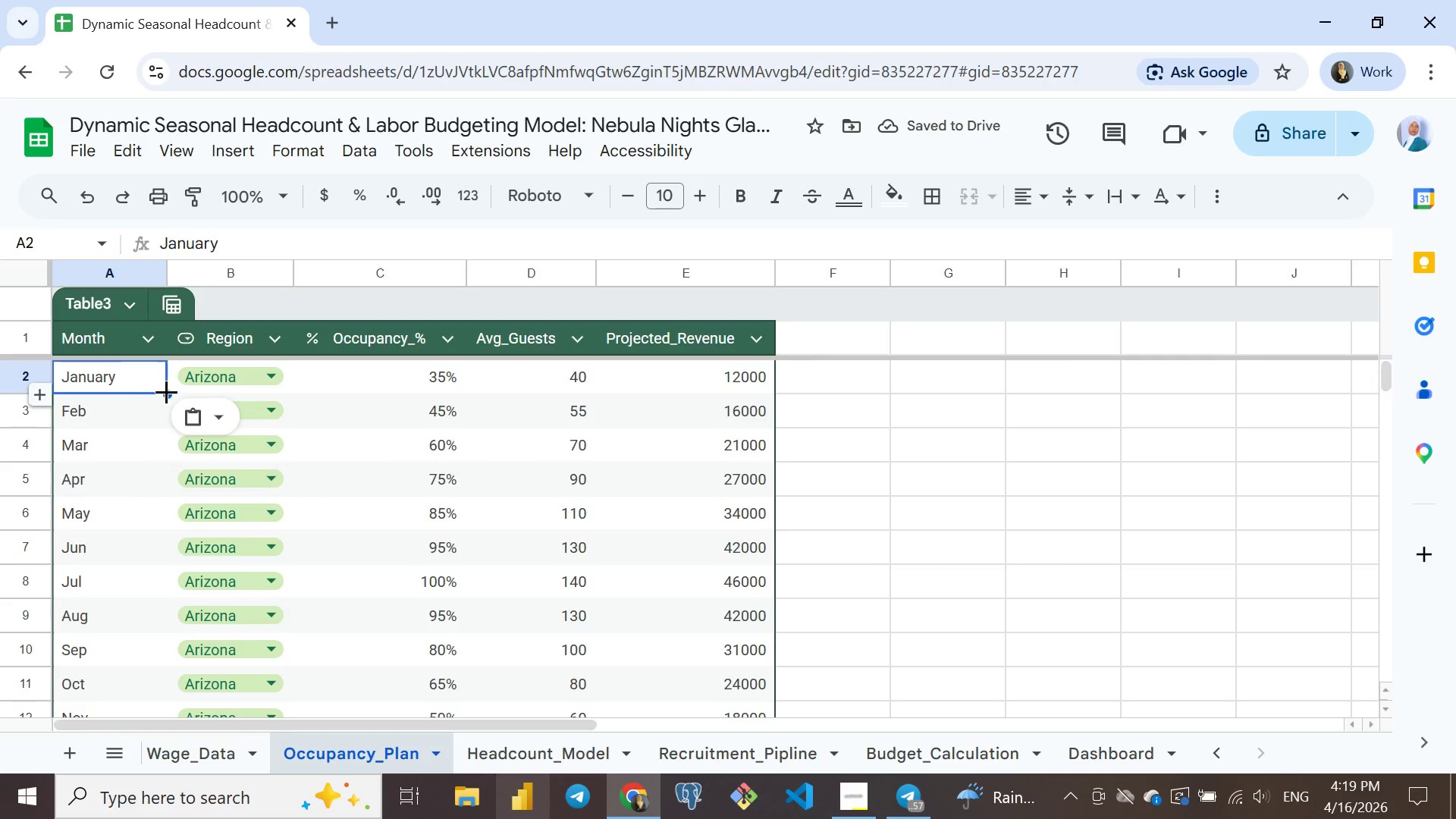 
left_click_drag(start_coordinate=[166, 391], to_coordinate=[125, 557])
 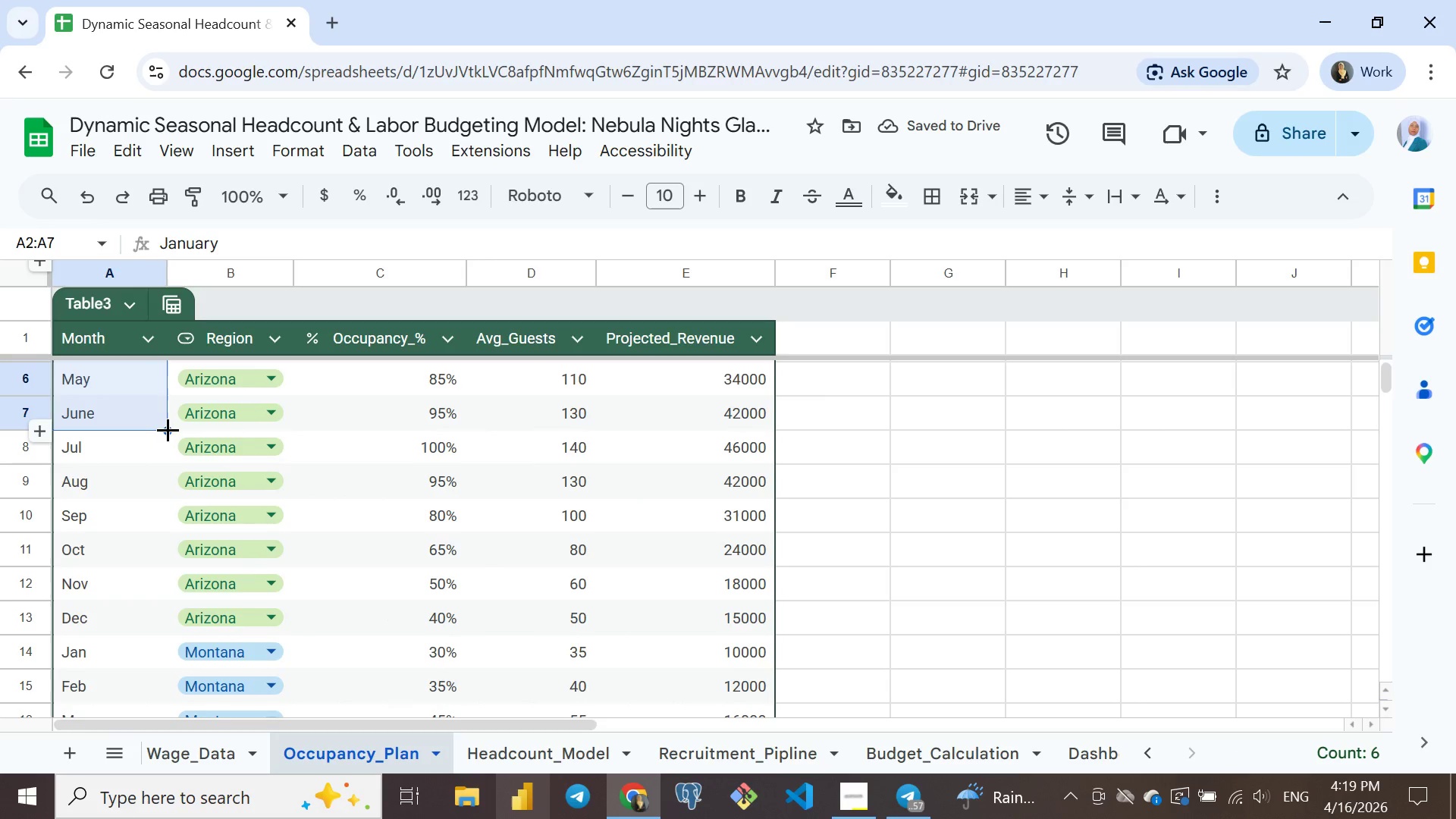 
left_click_drag(start_coordinate=[168, 429], to_coordinate=[142, 613])
 